 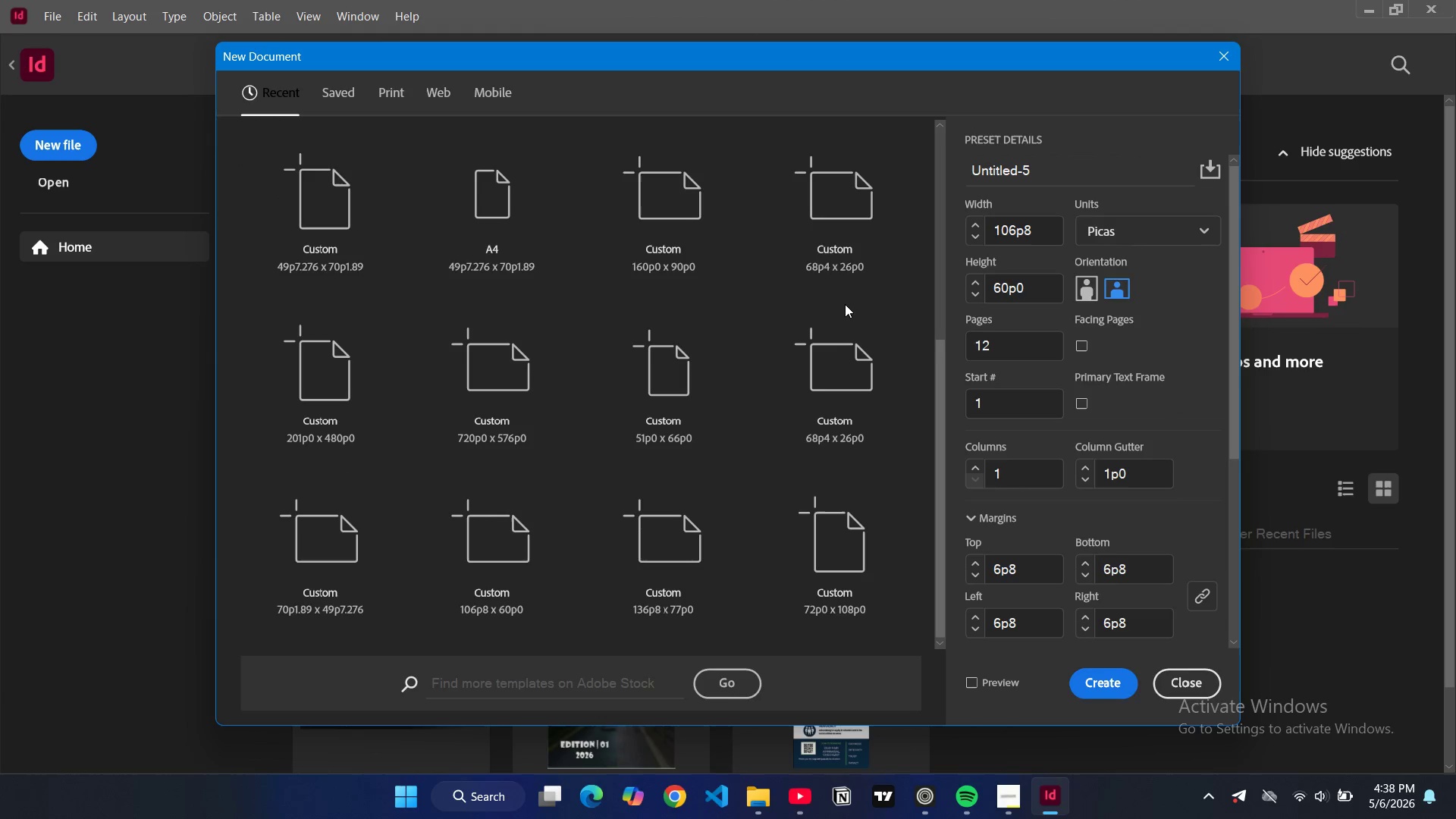 
scroll: coordinate [848, 302], scroll_direction: up, amount: 6.0
 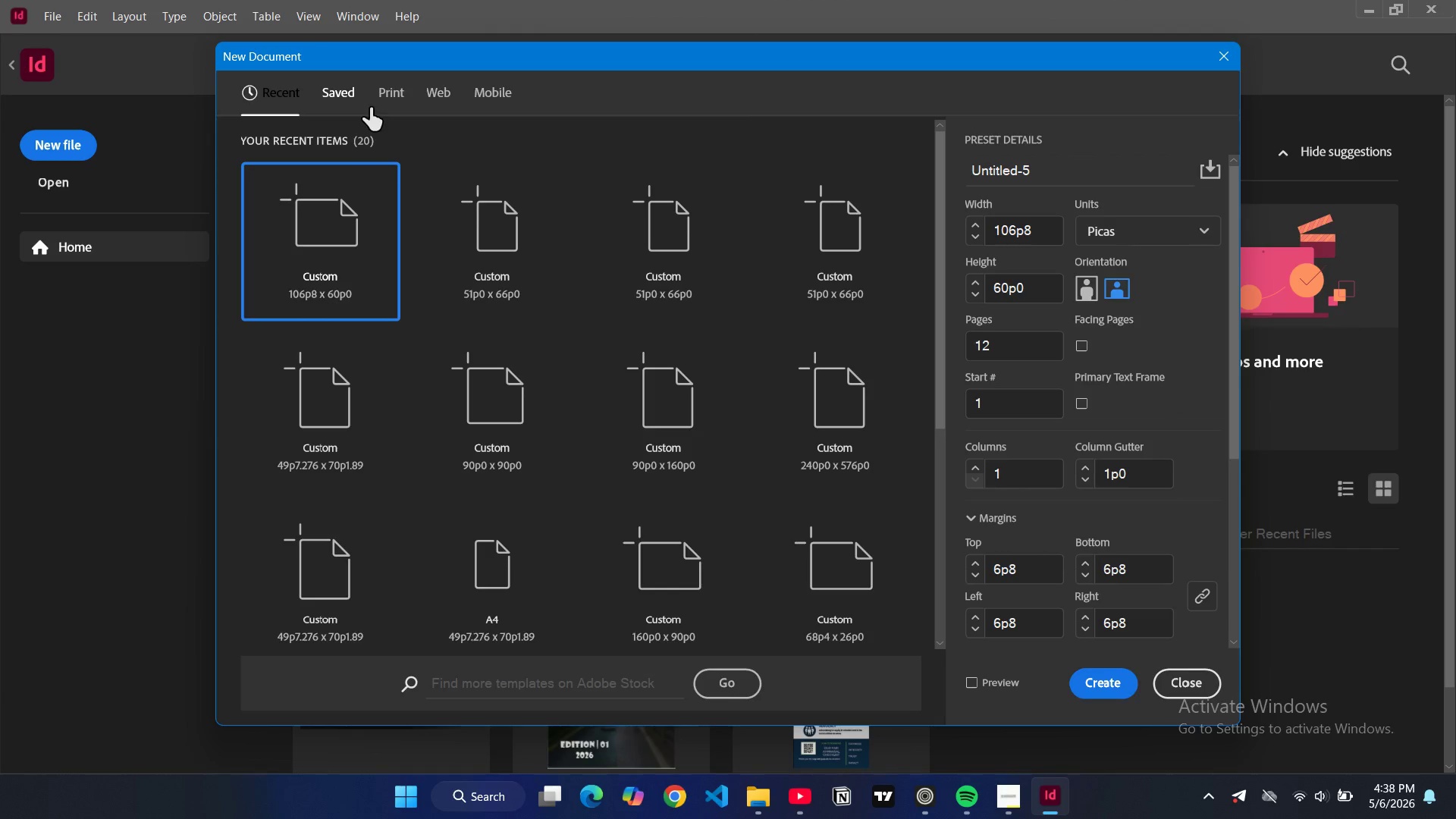 
left_click([392, 97])
 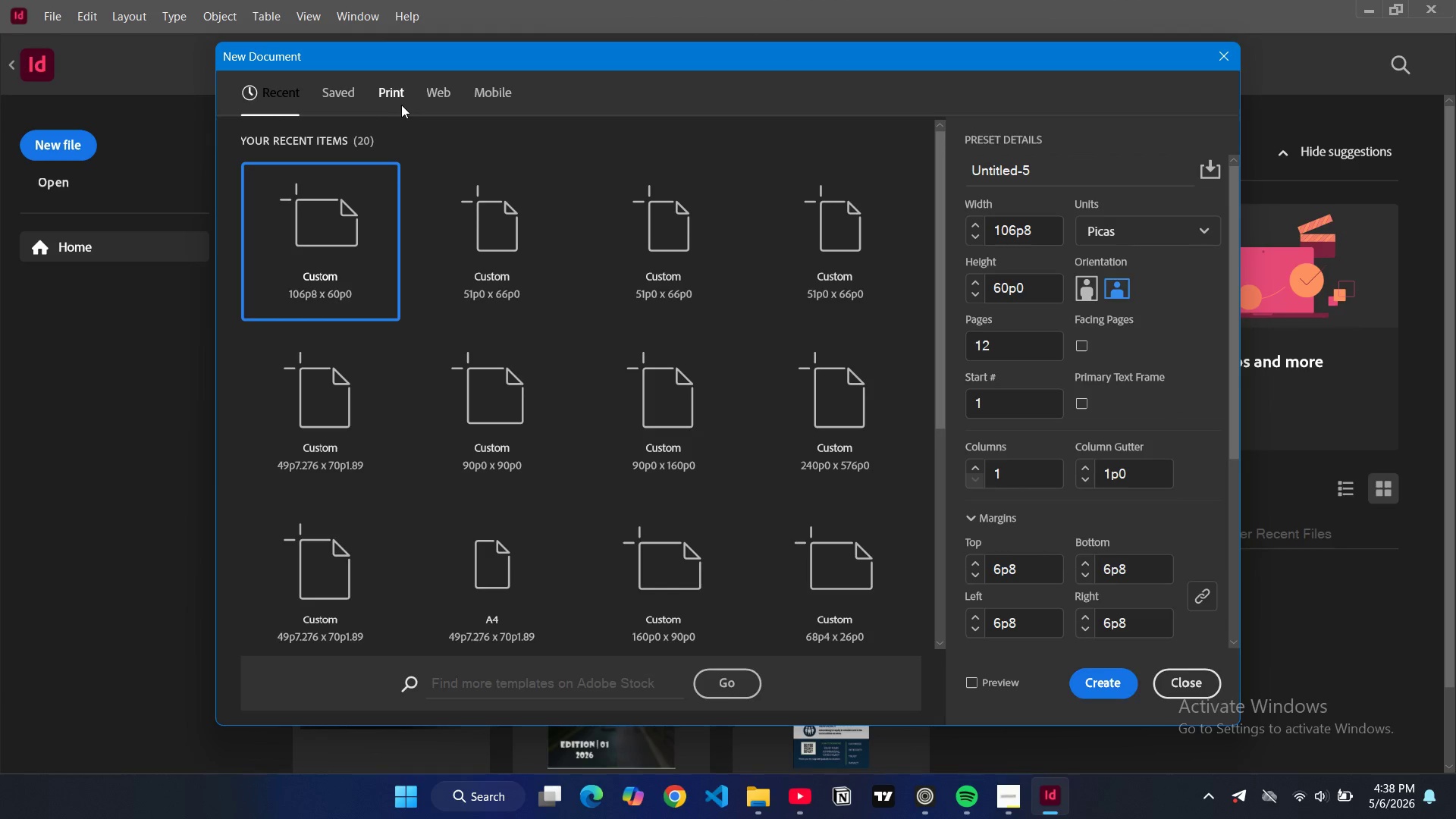 
mouse_move([425, 128])
 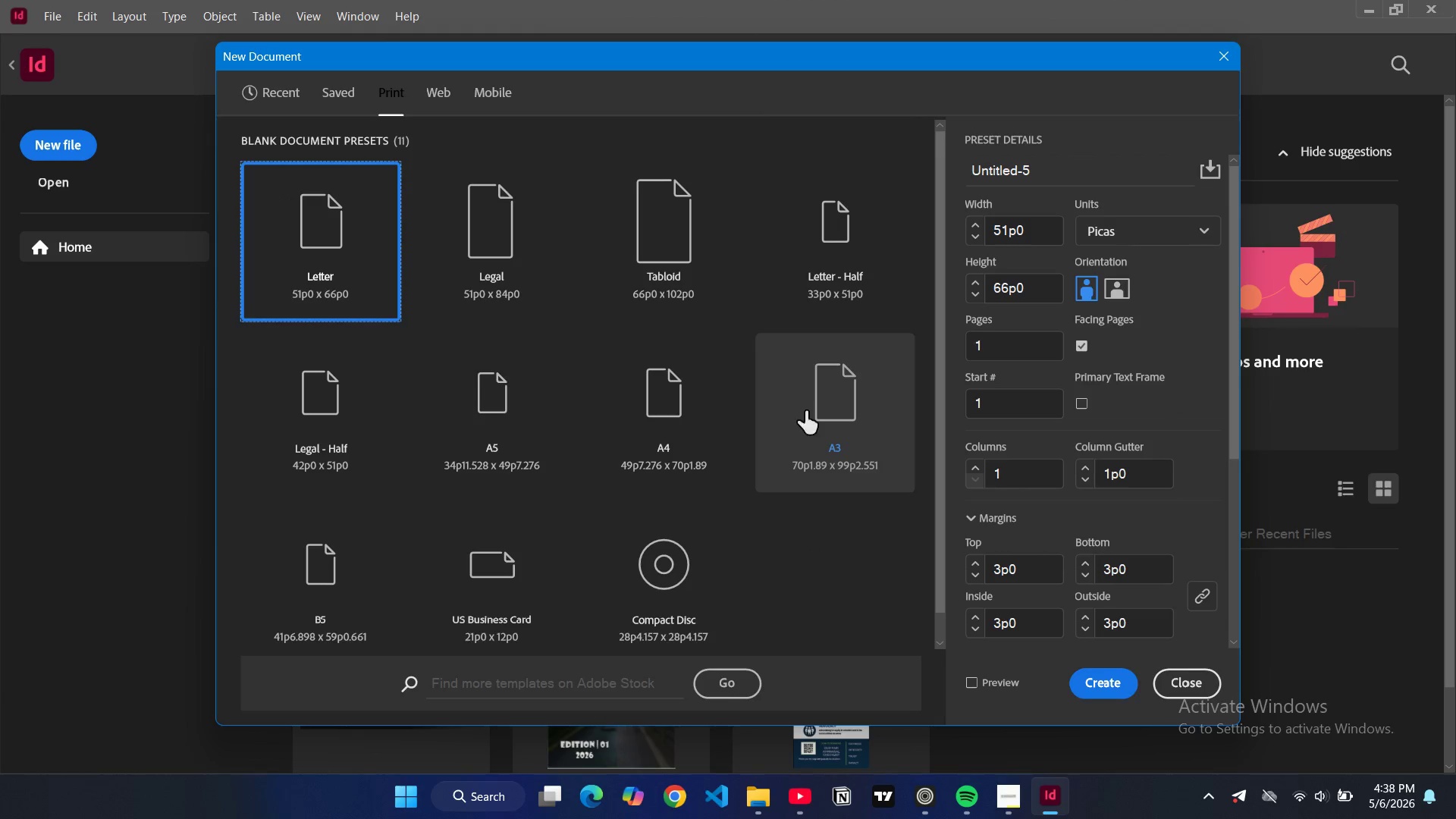 
left_click([533, 397])
 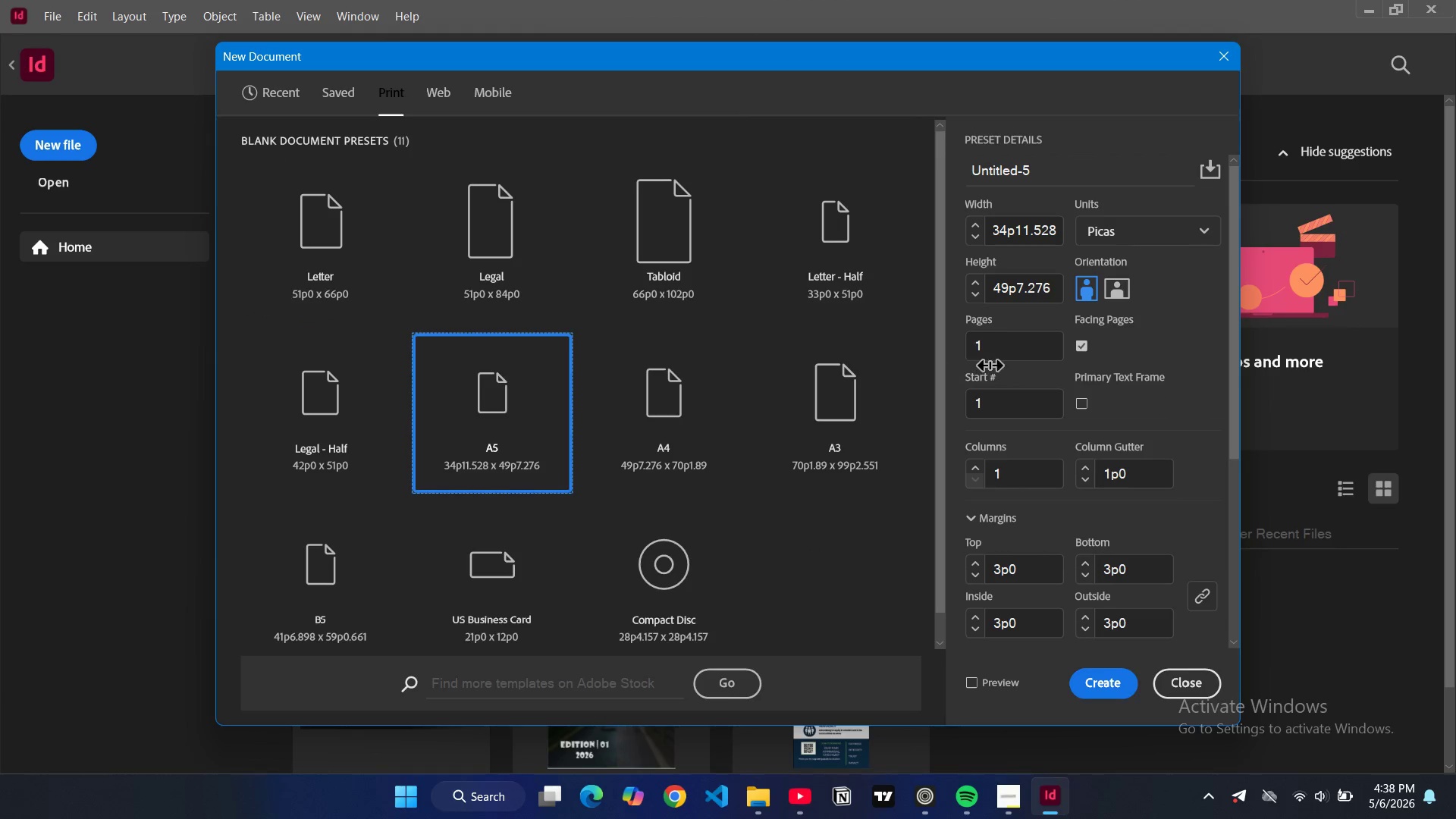 
wait(6.69)
 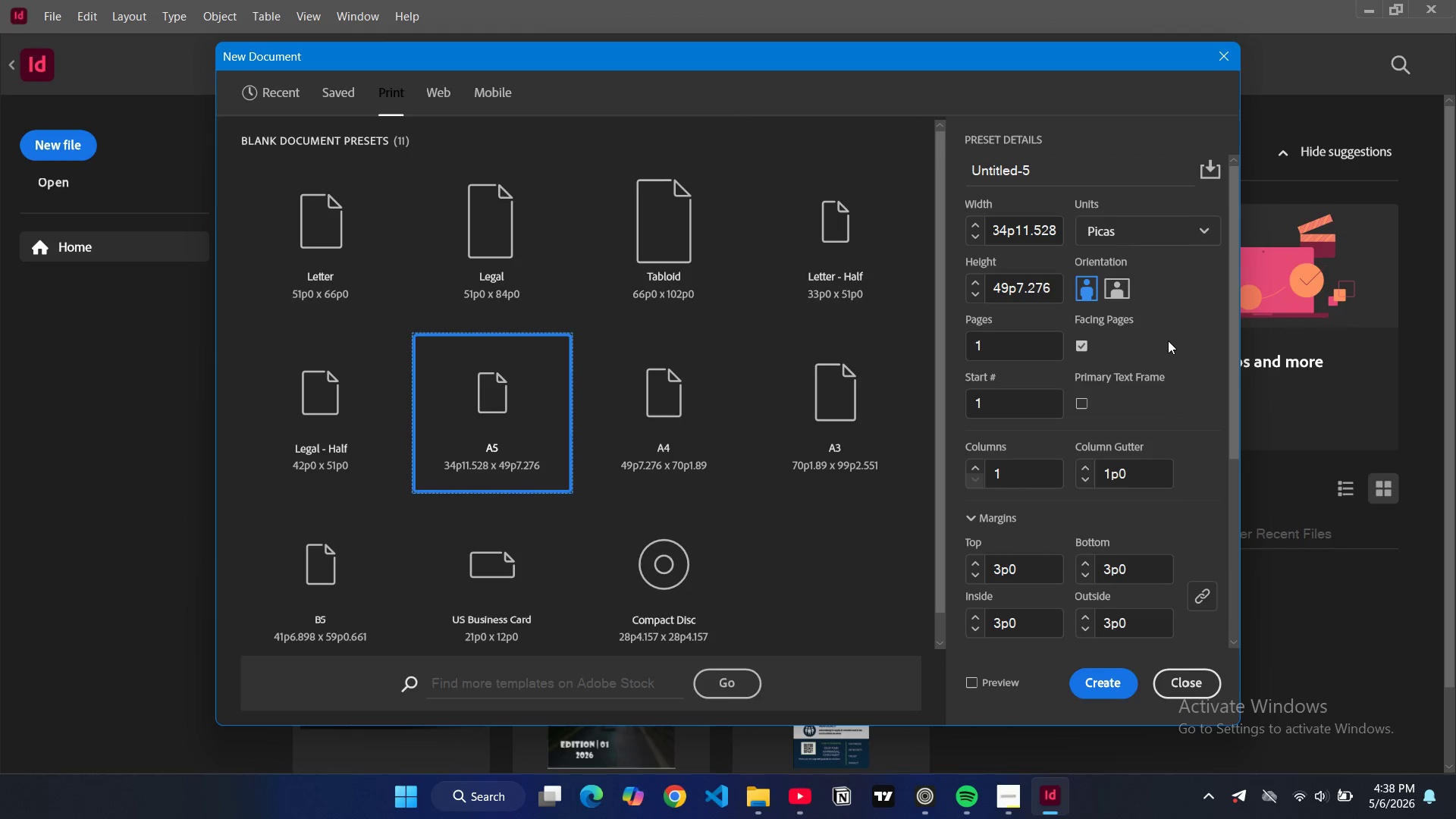 
scroll: coordinate [1053, 413], scroll_direction: down, amount: 6.0
 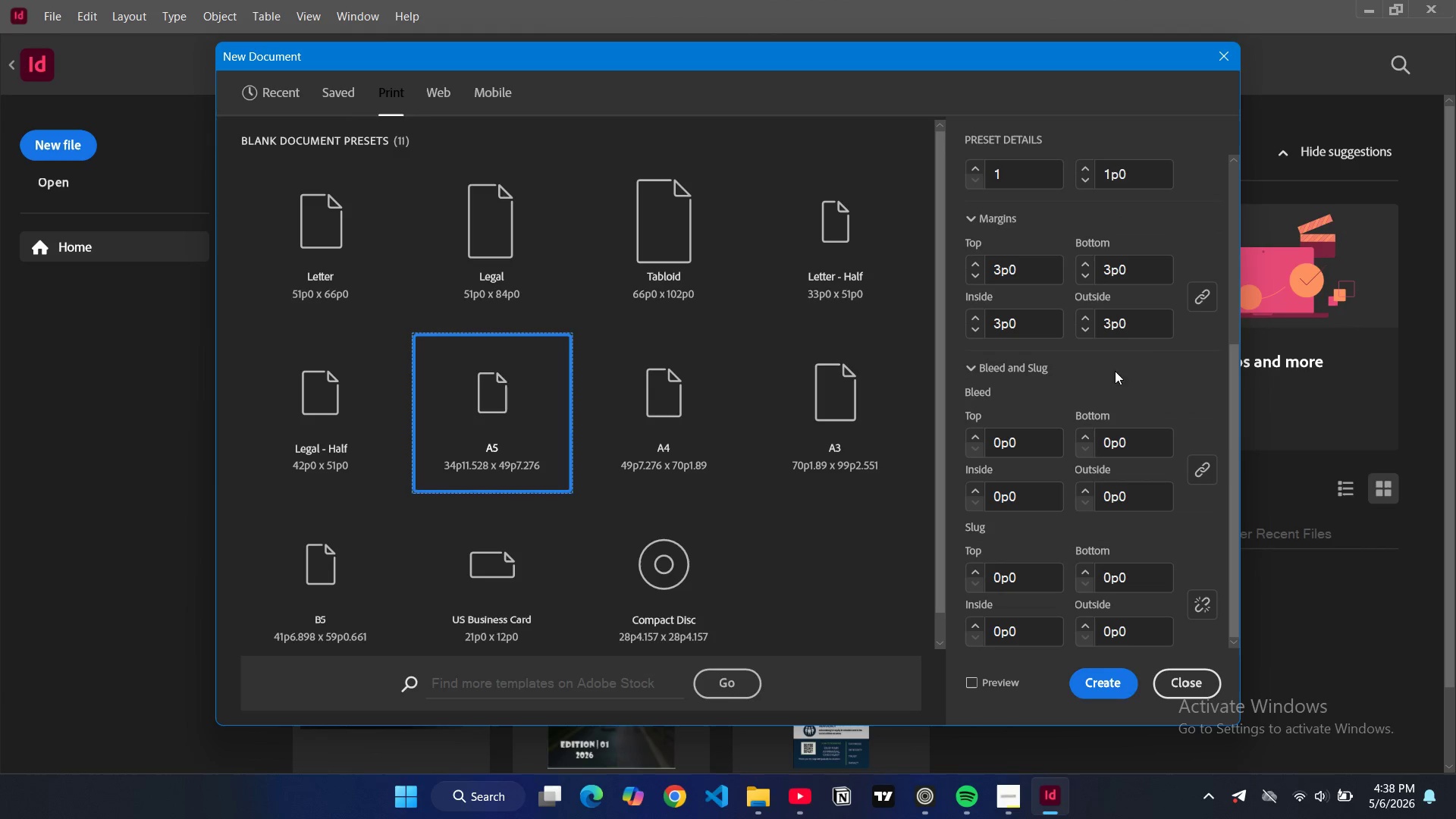 
scroll: coordinate [1144, 325], scroll_direction: up, amount: 3.0
 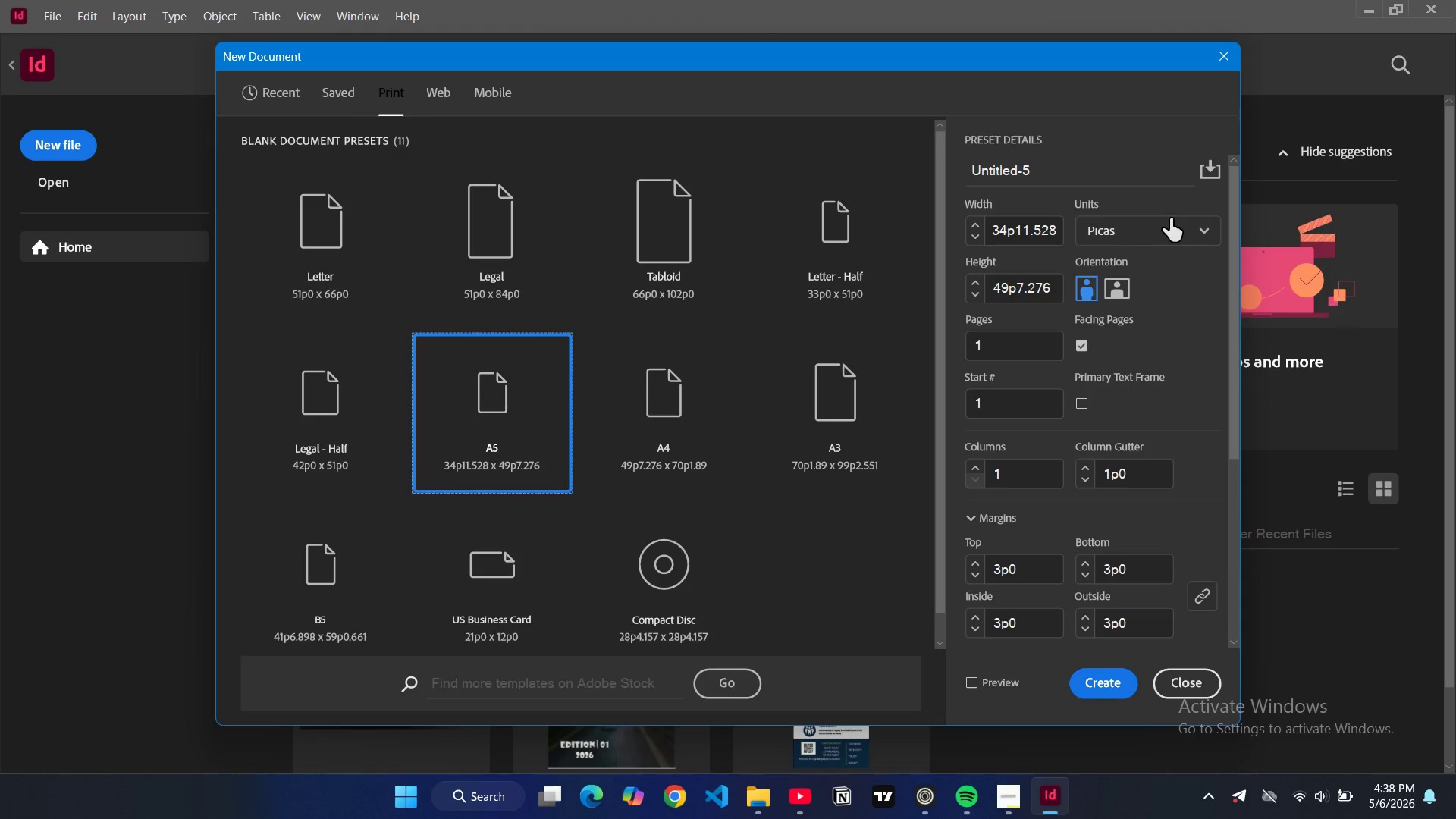 
left_click([1170, 218])
 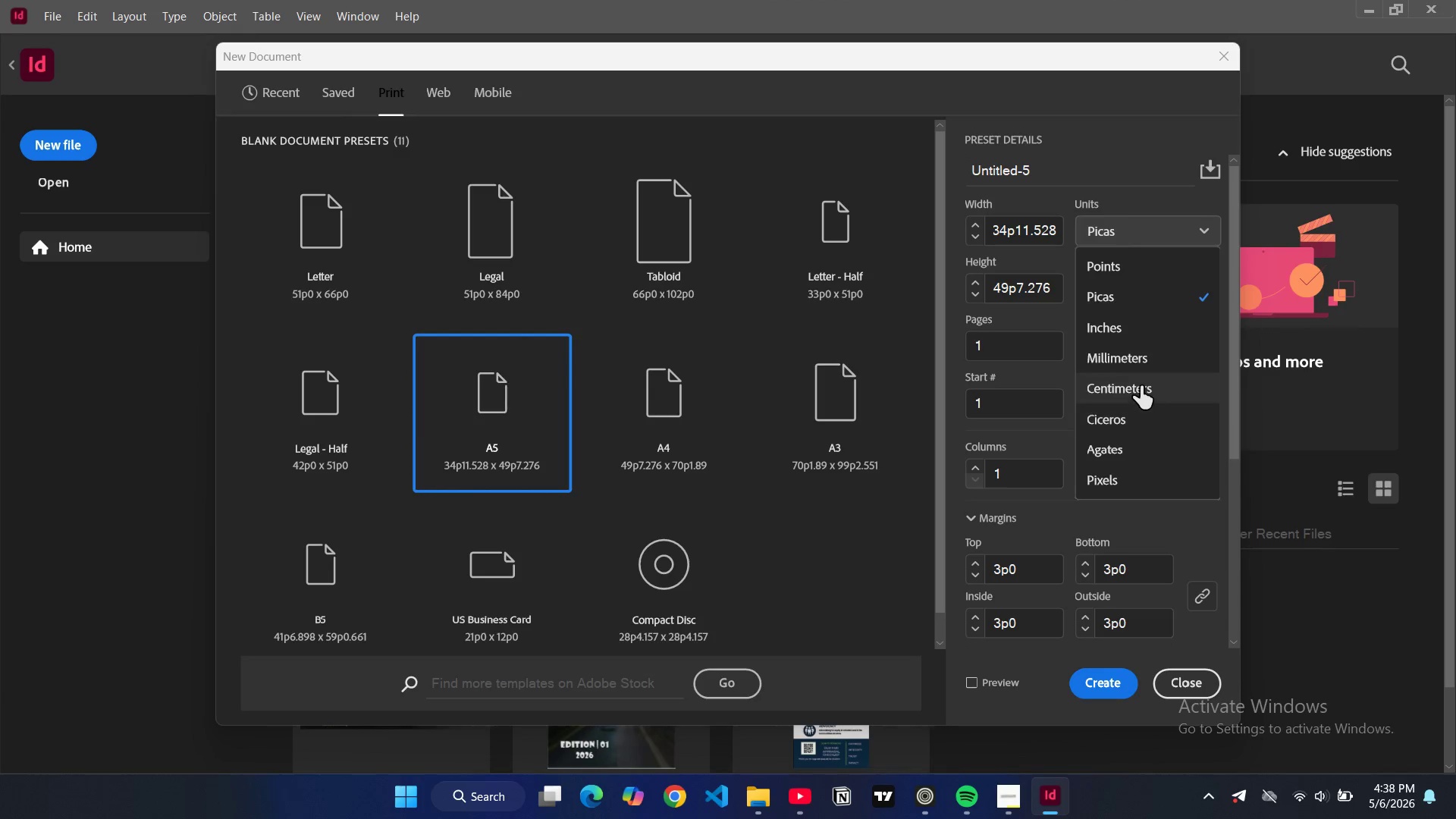 
left_click([1141, 365])
 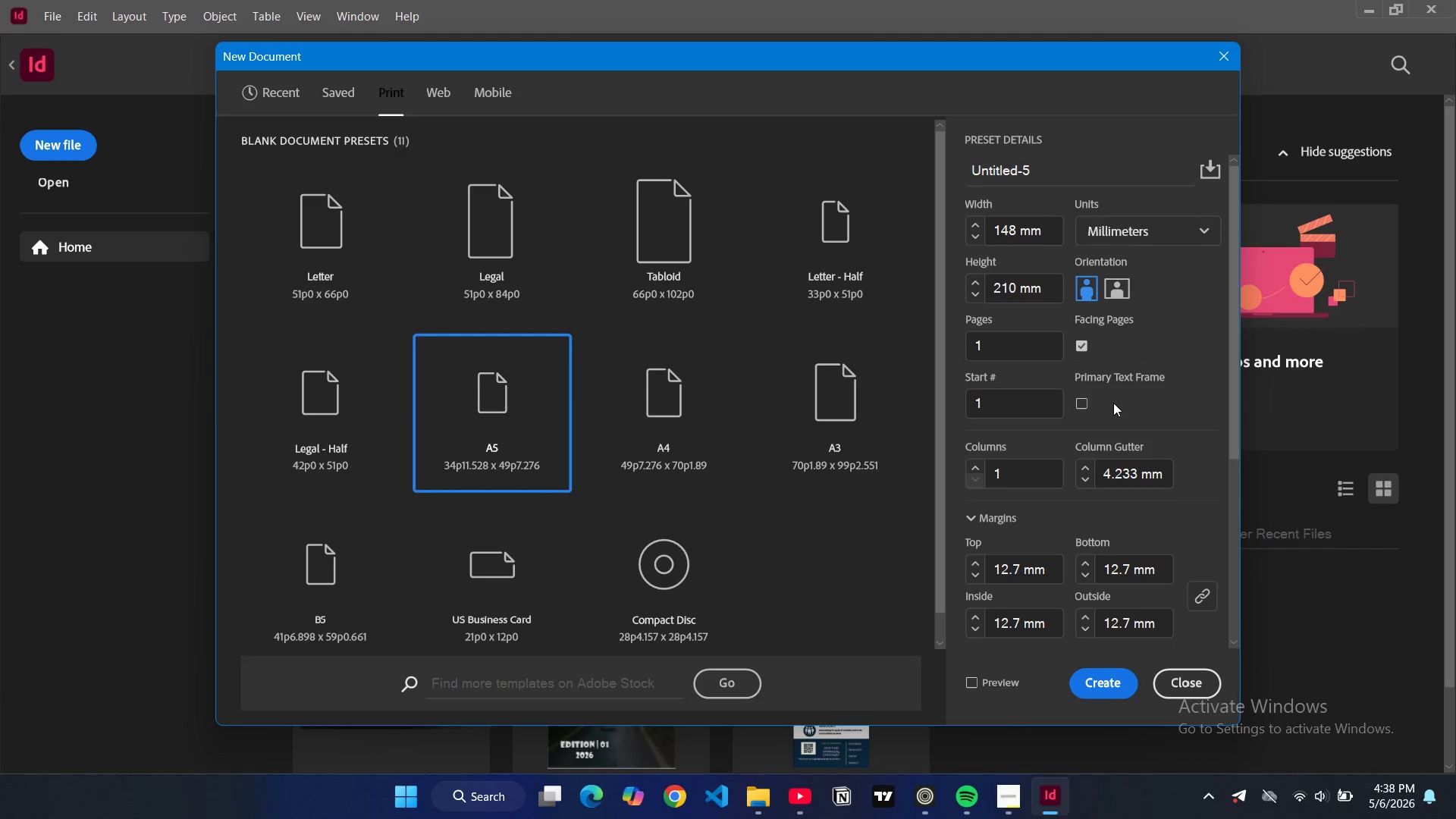 
scroll: coordinate [1113, 403], scroll_direction: down, amount: 6.0
 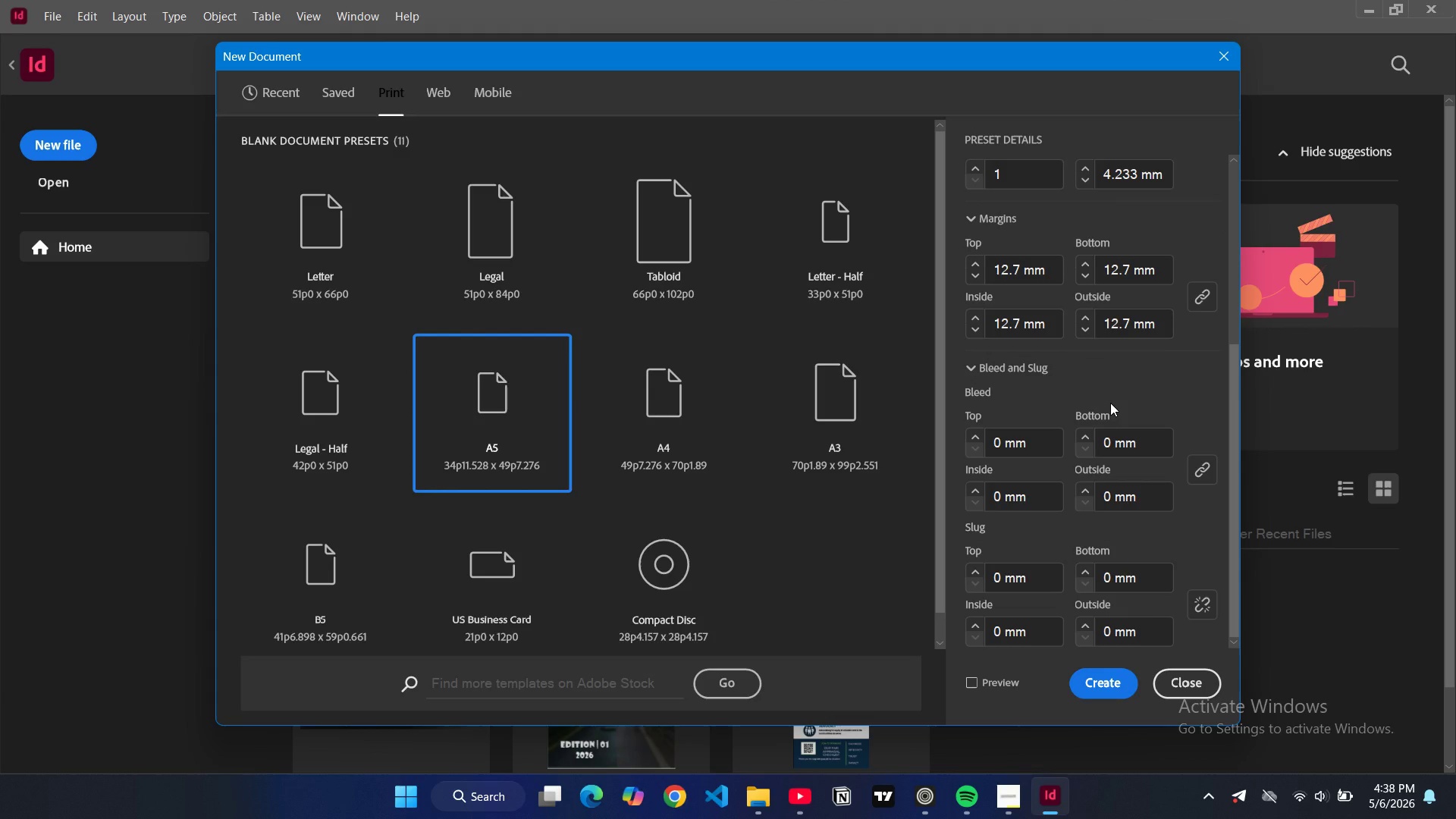 
wait(8.1)
 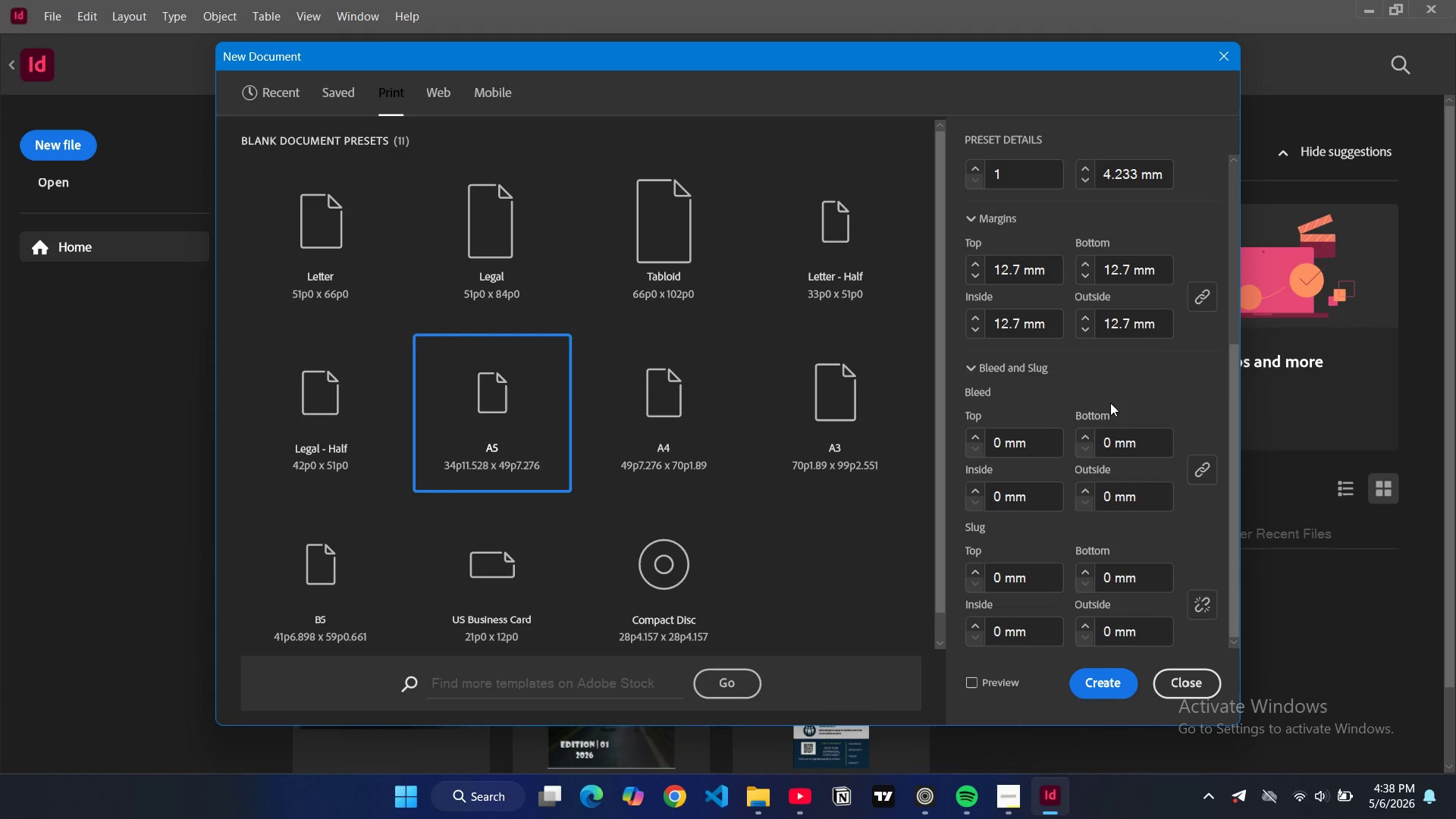 
left_click([1199, 293])
 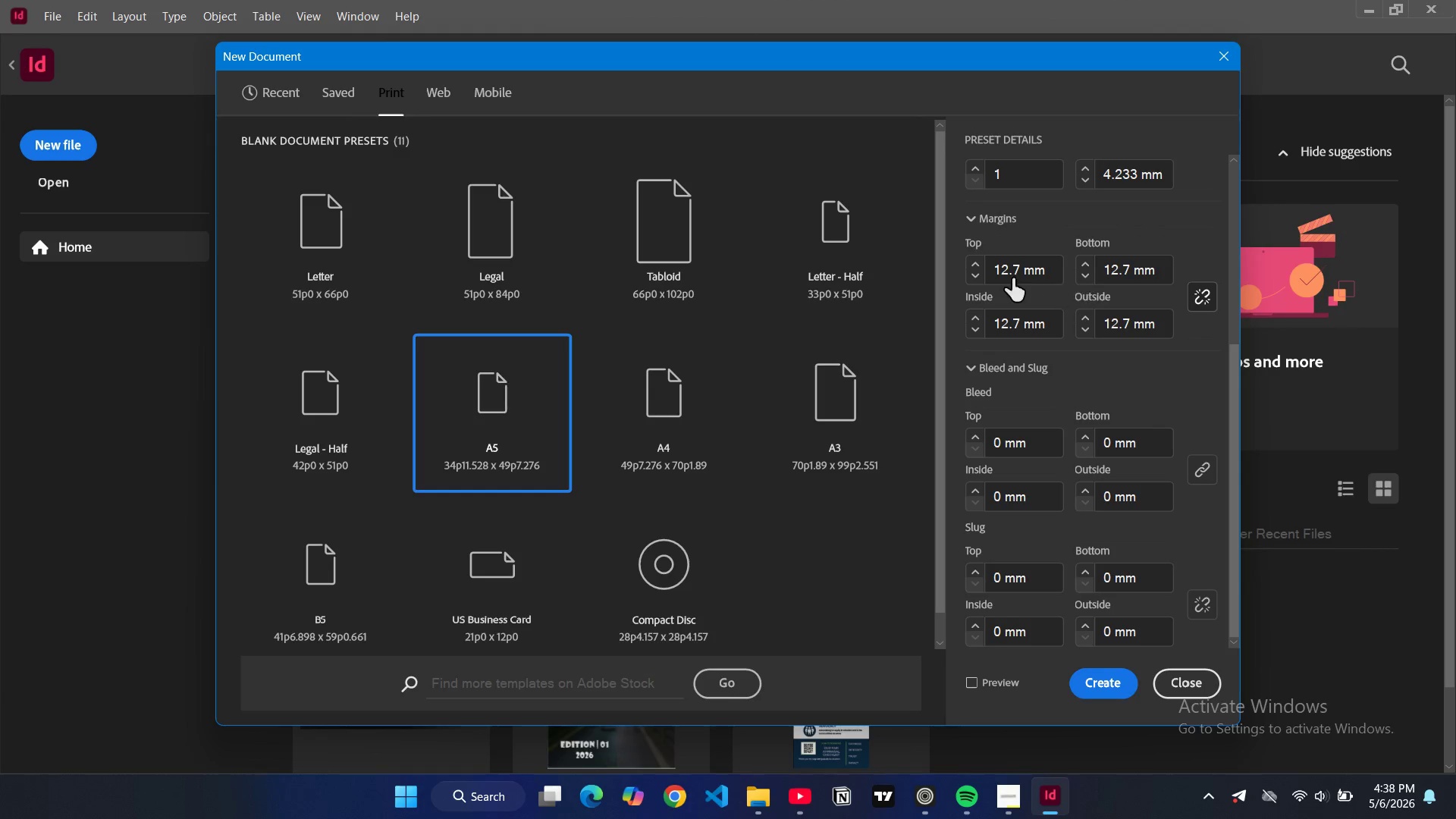 
double_click([1012, 278])
 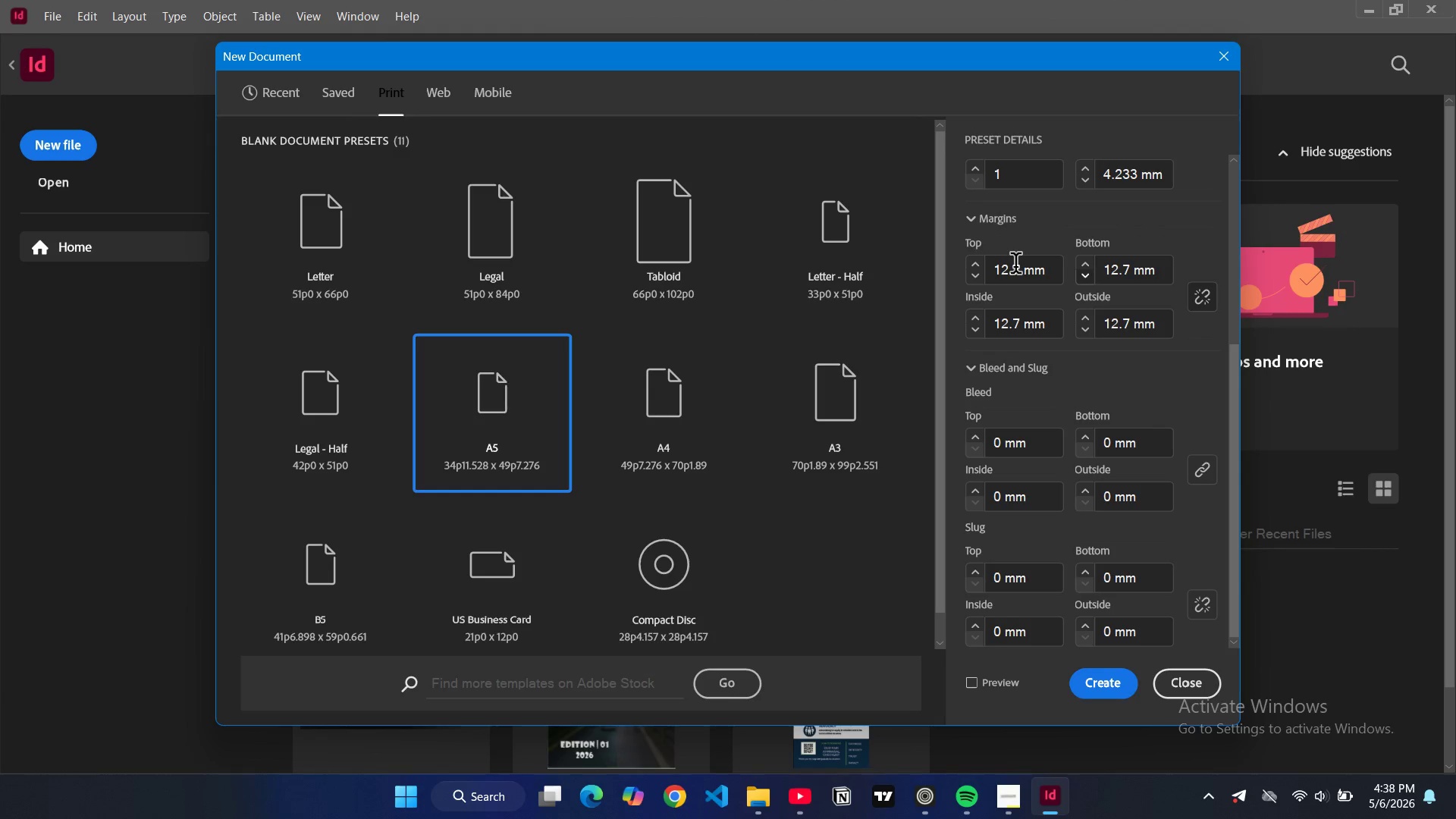 
triple_click([1015, 266])
 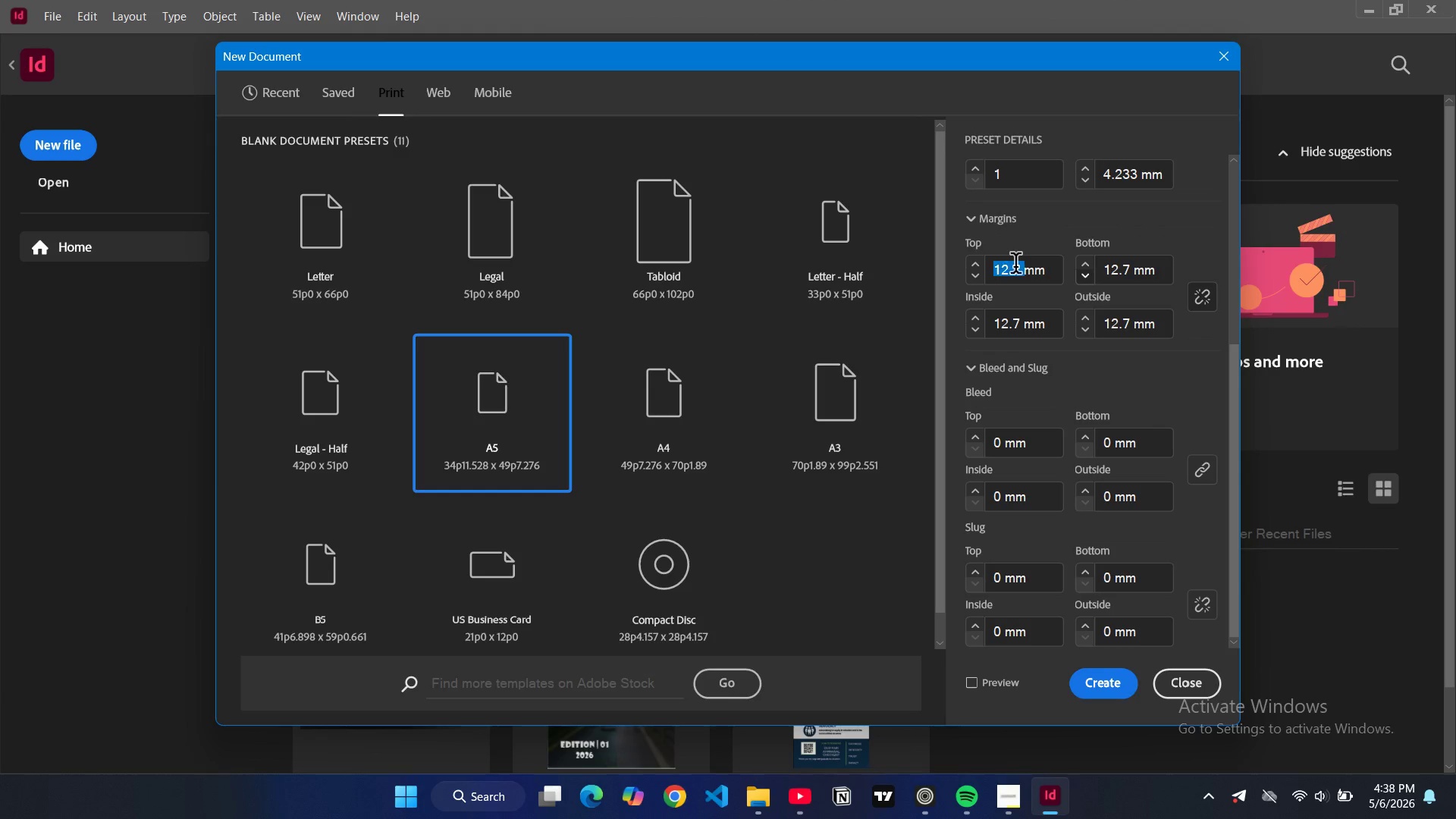 
triple_click([1015, 266])
 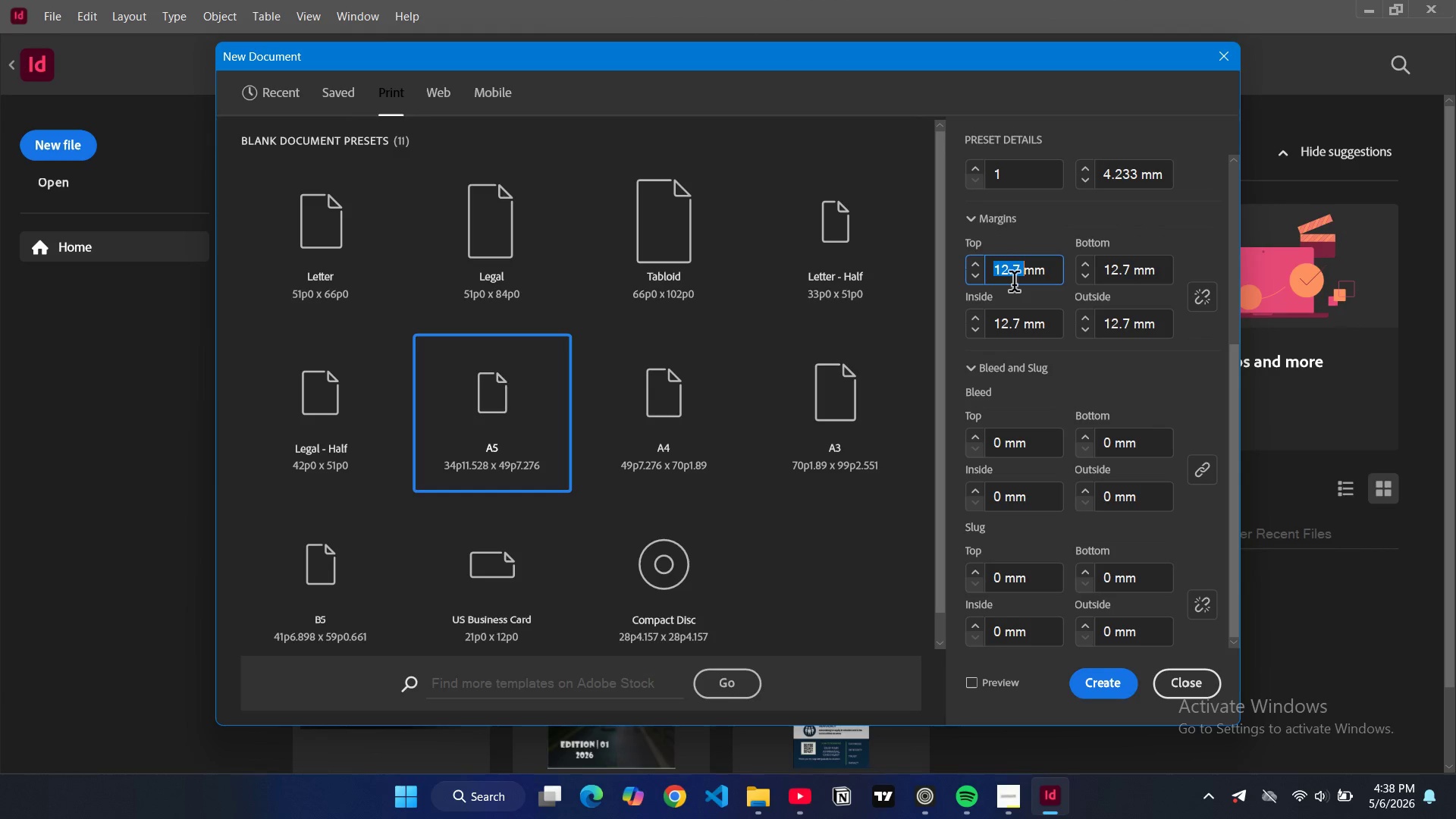 
key(1)
 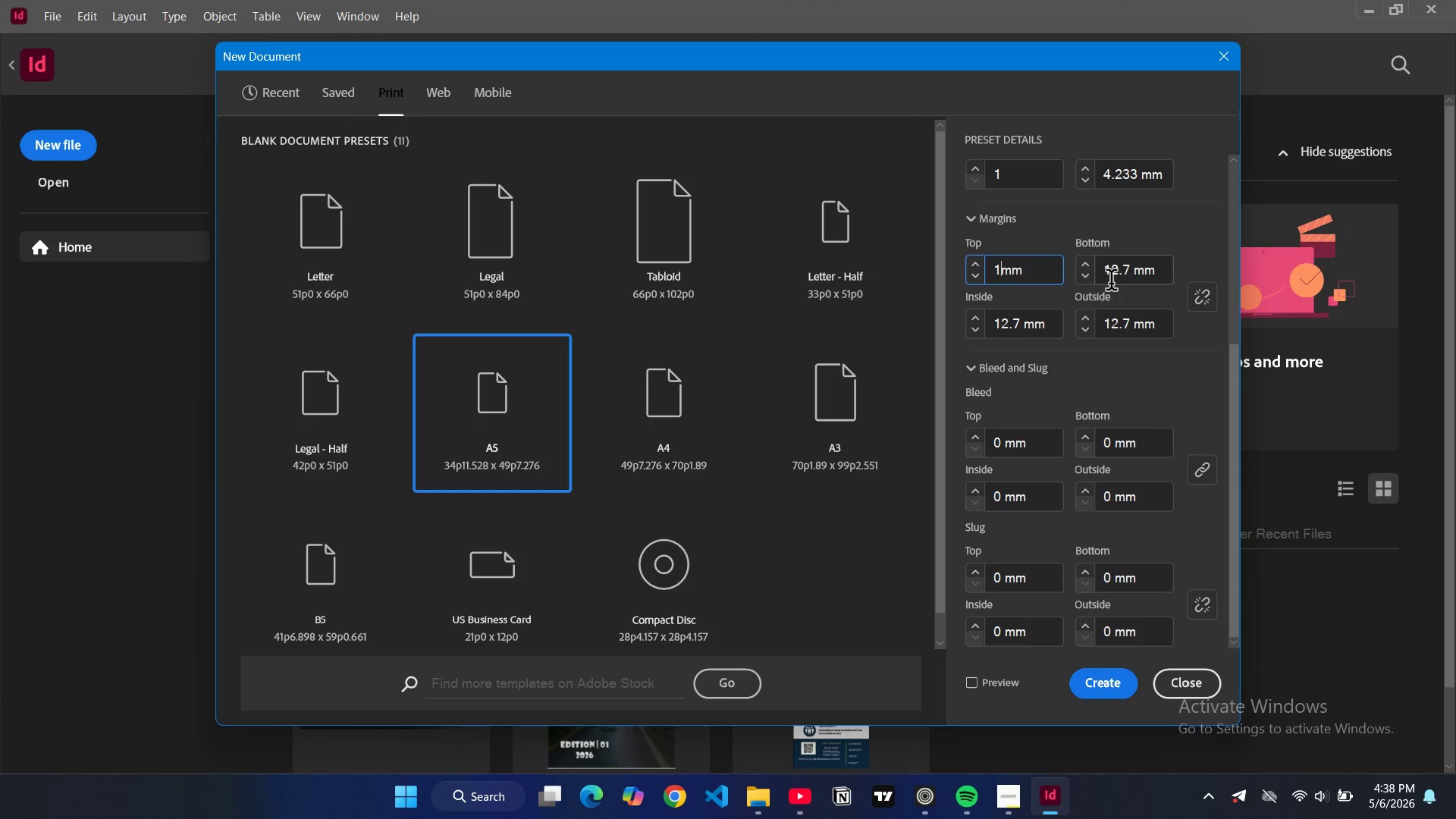 
key(5)
 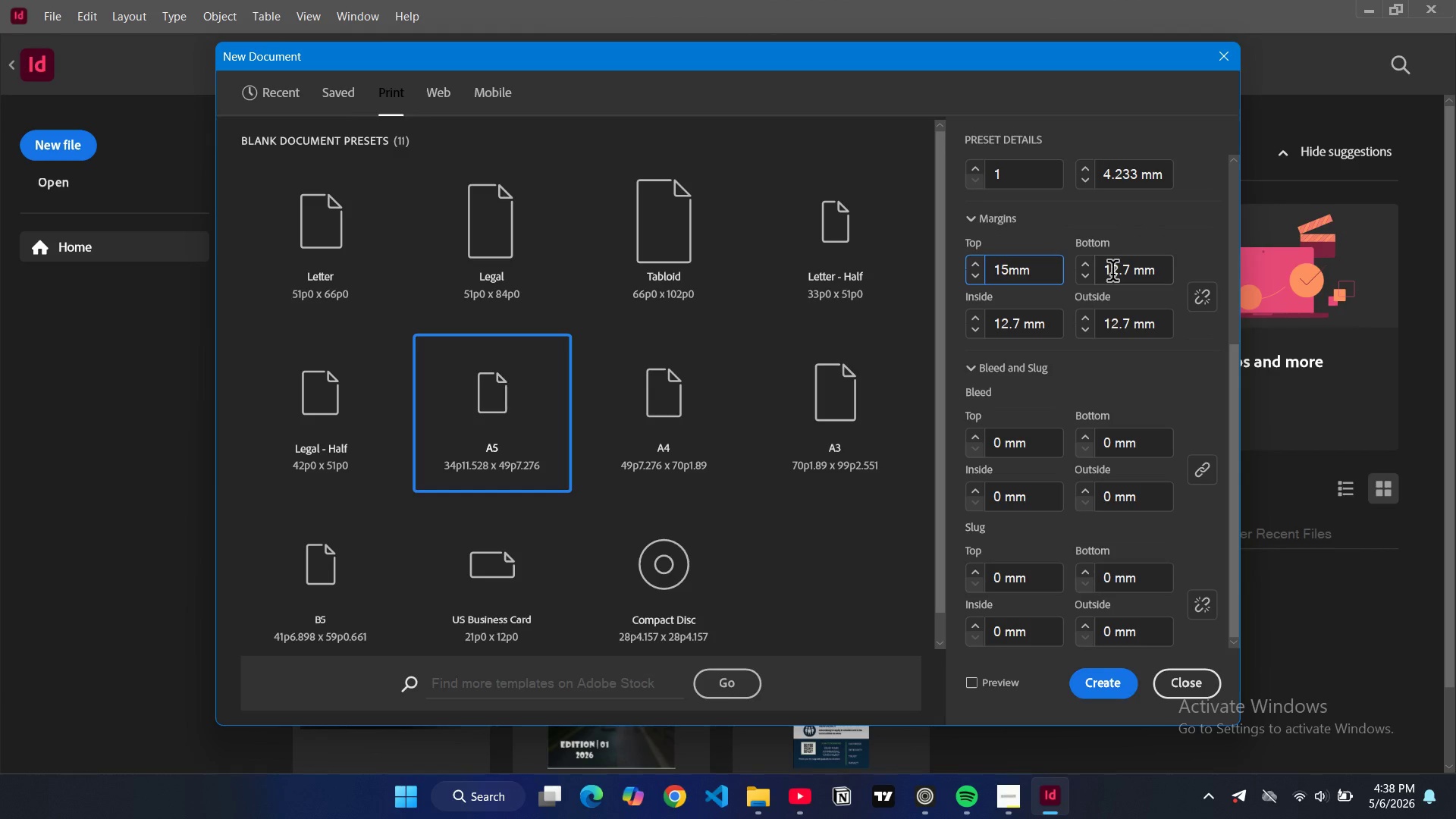 
left_click([1112, 274])
 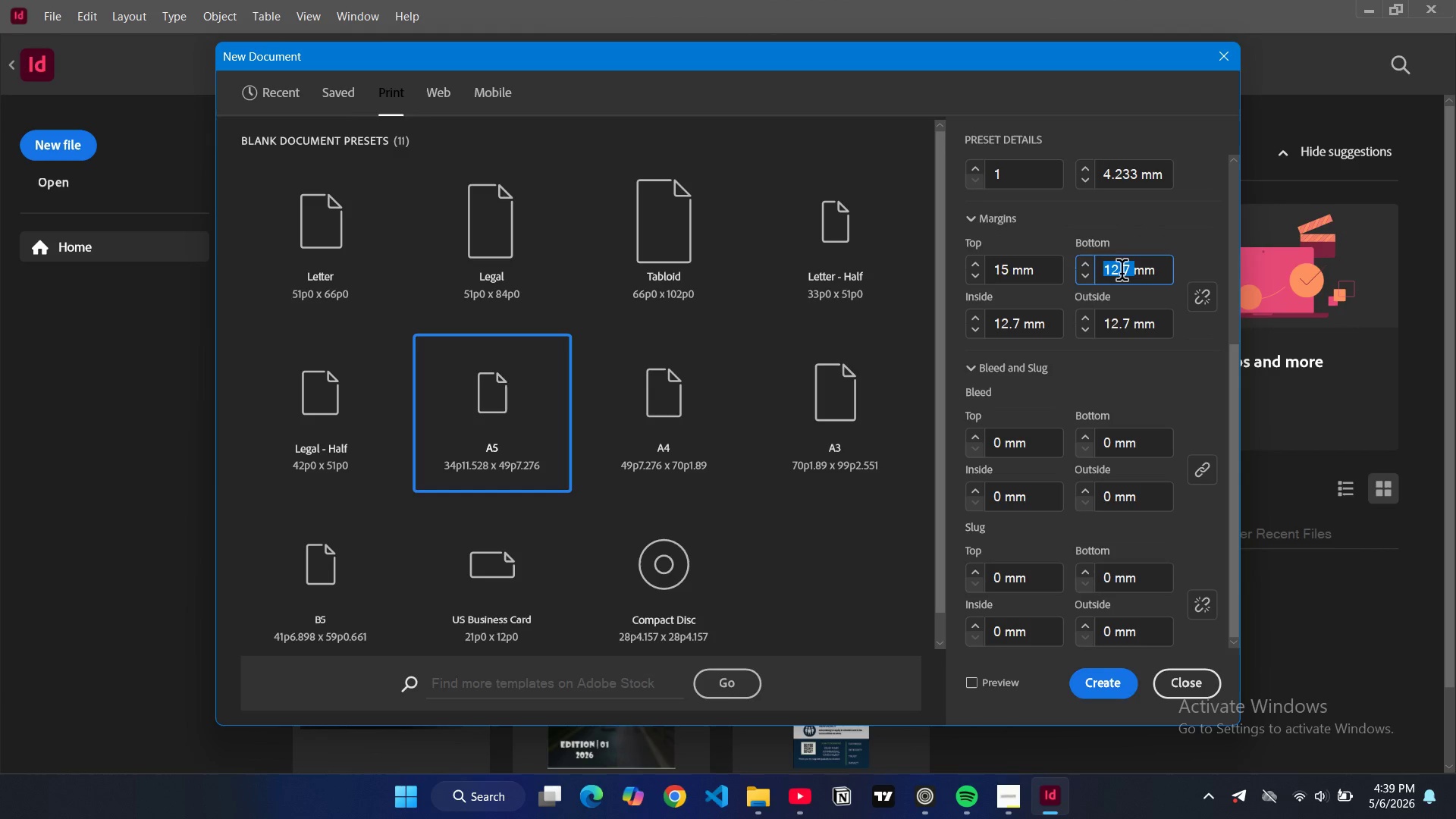 
type(18)
 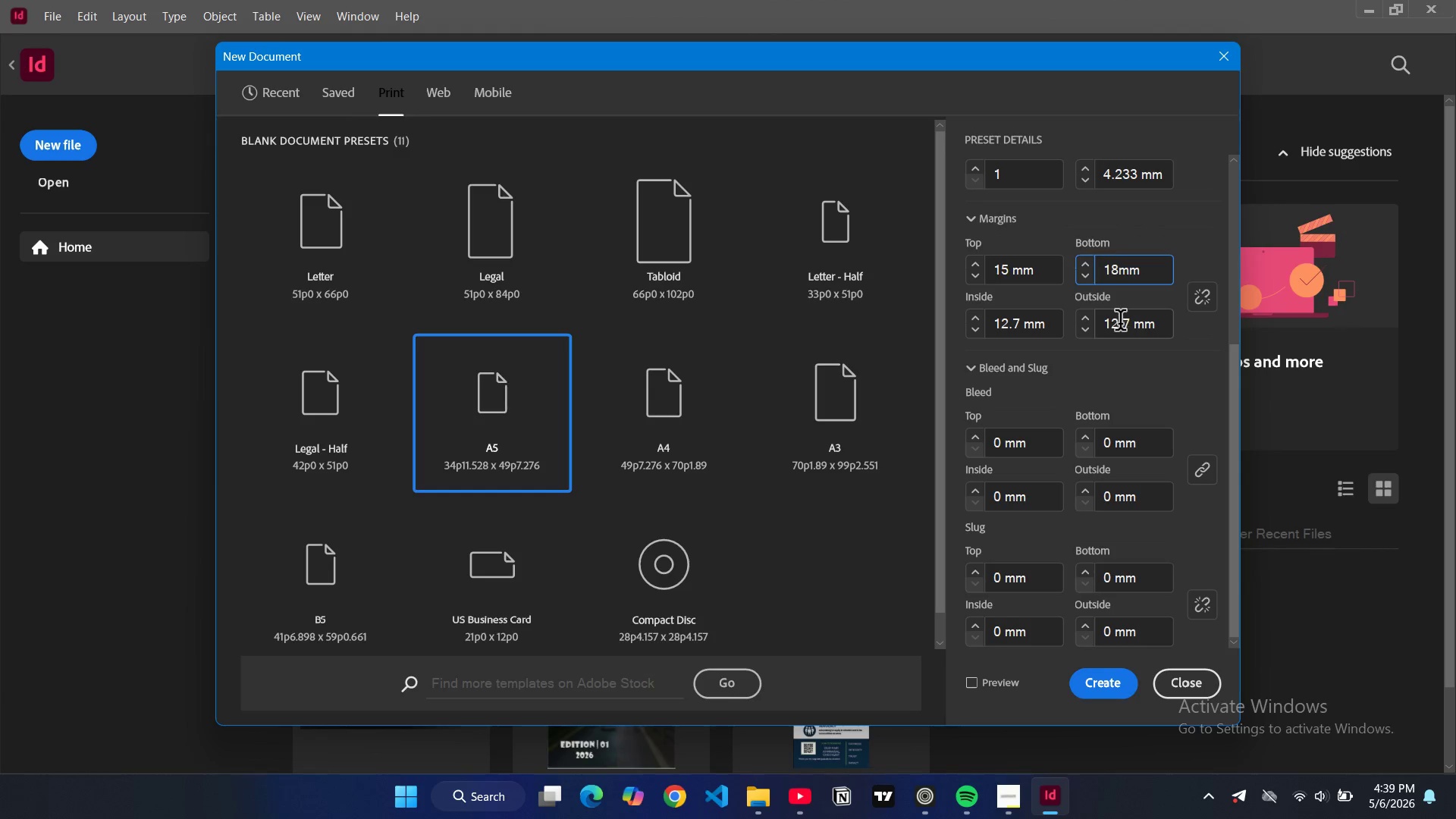 
double_click([1119, 322])
 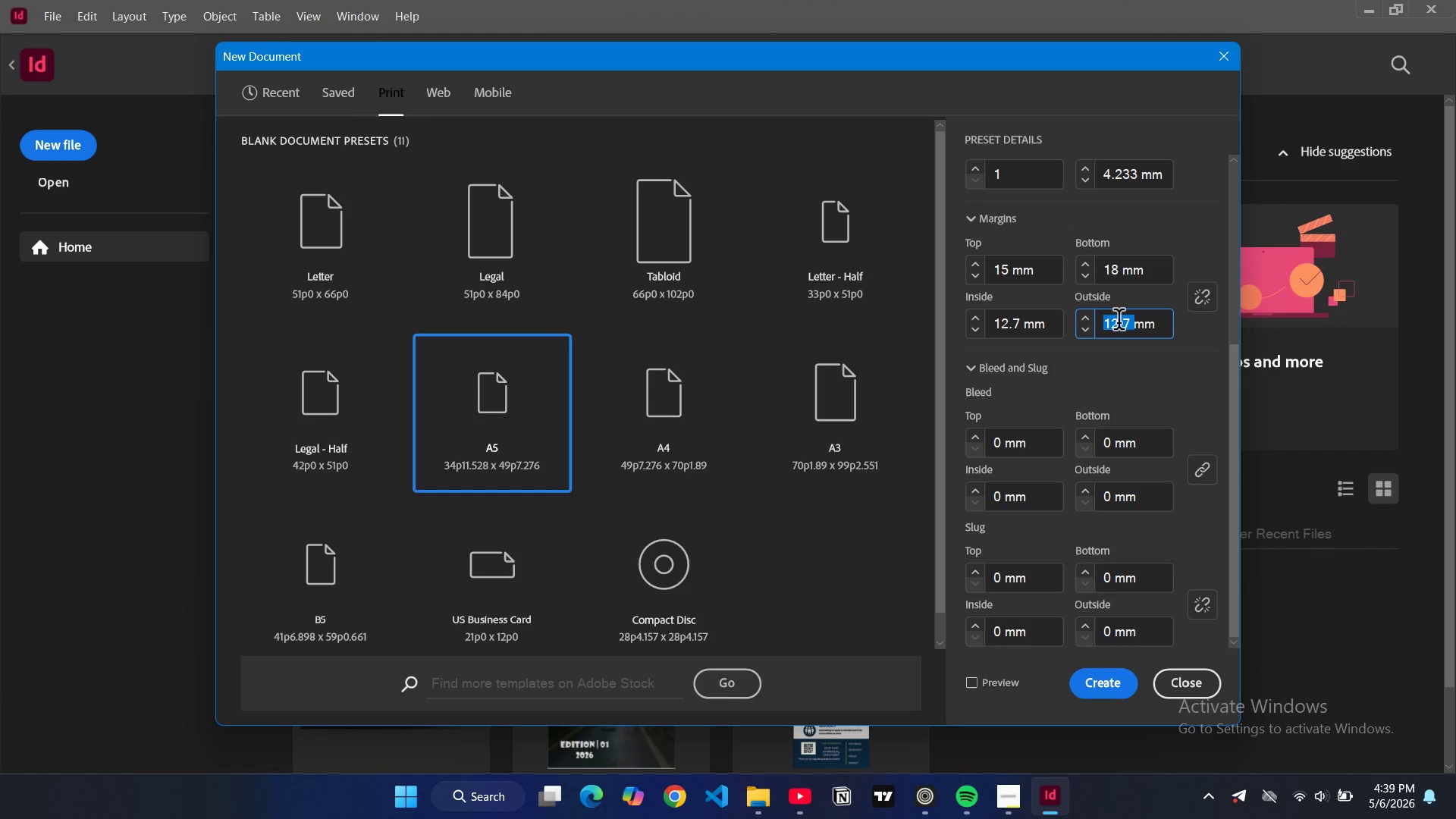 
type(12)
 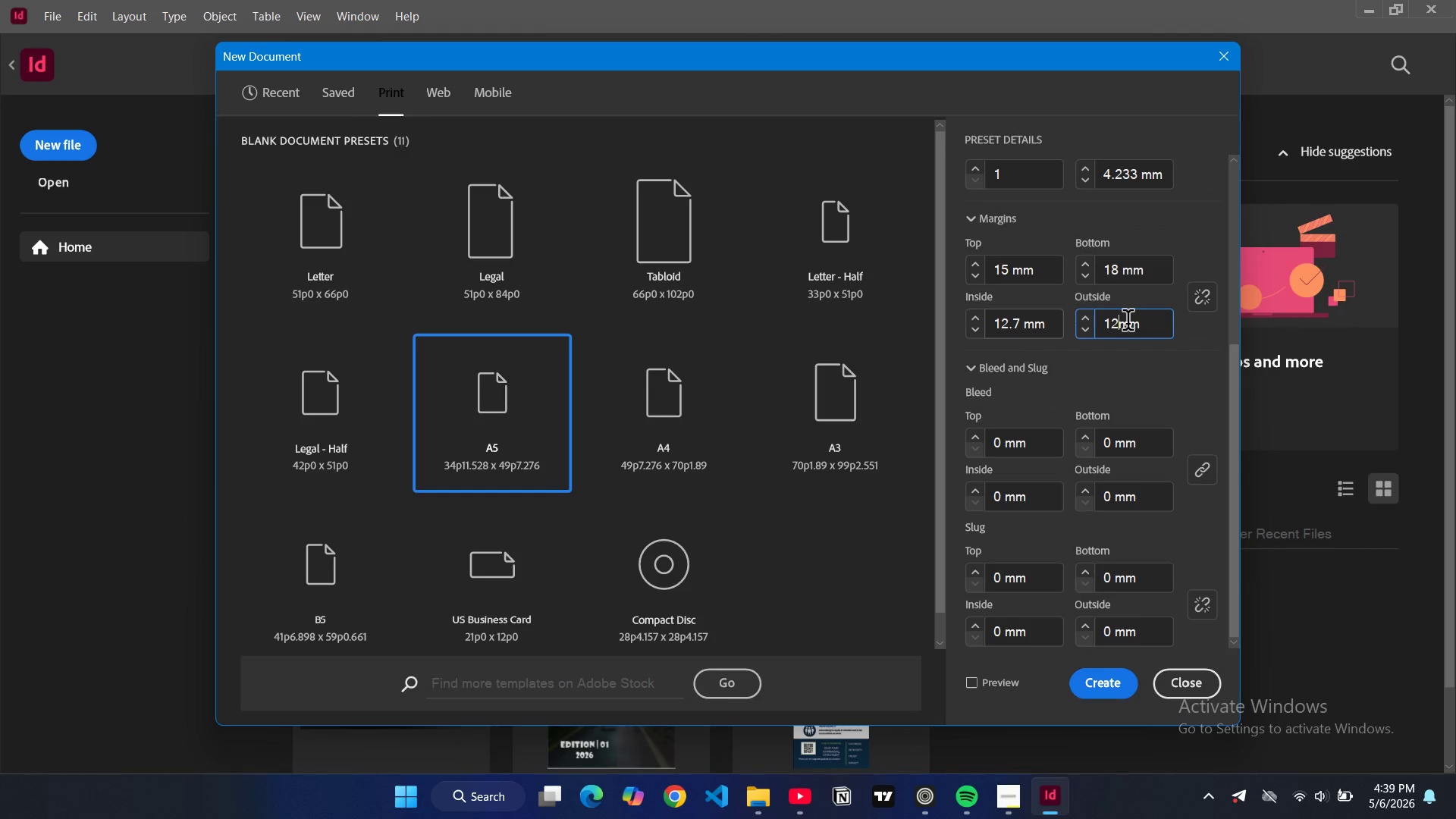 
key(Backspace)
 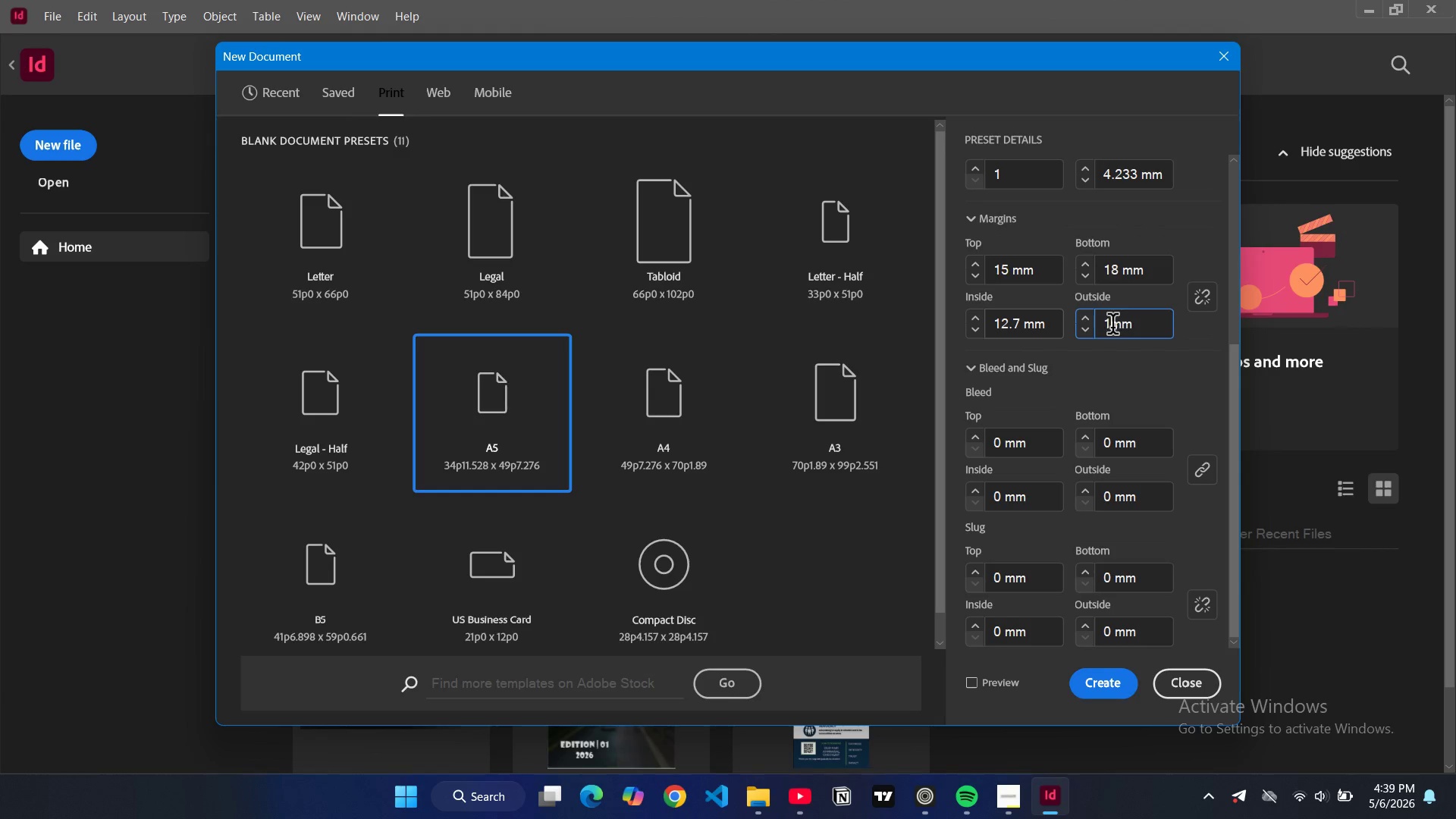 
key(4)
 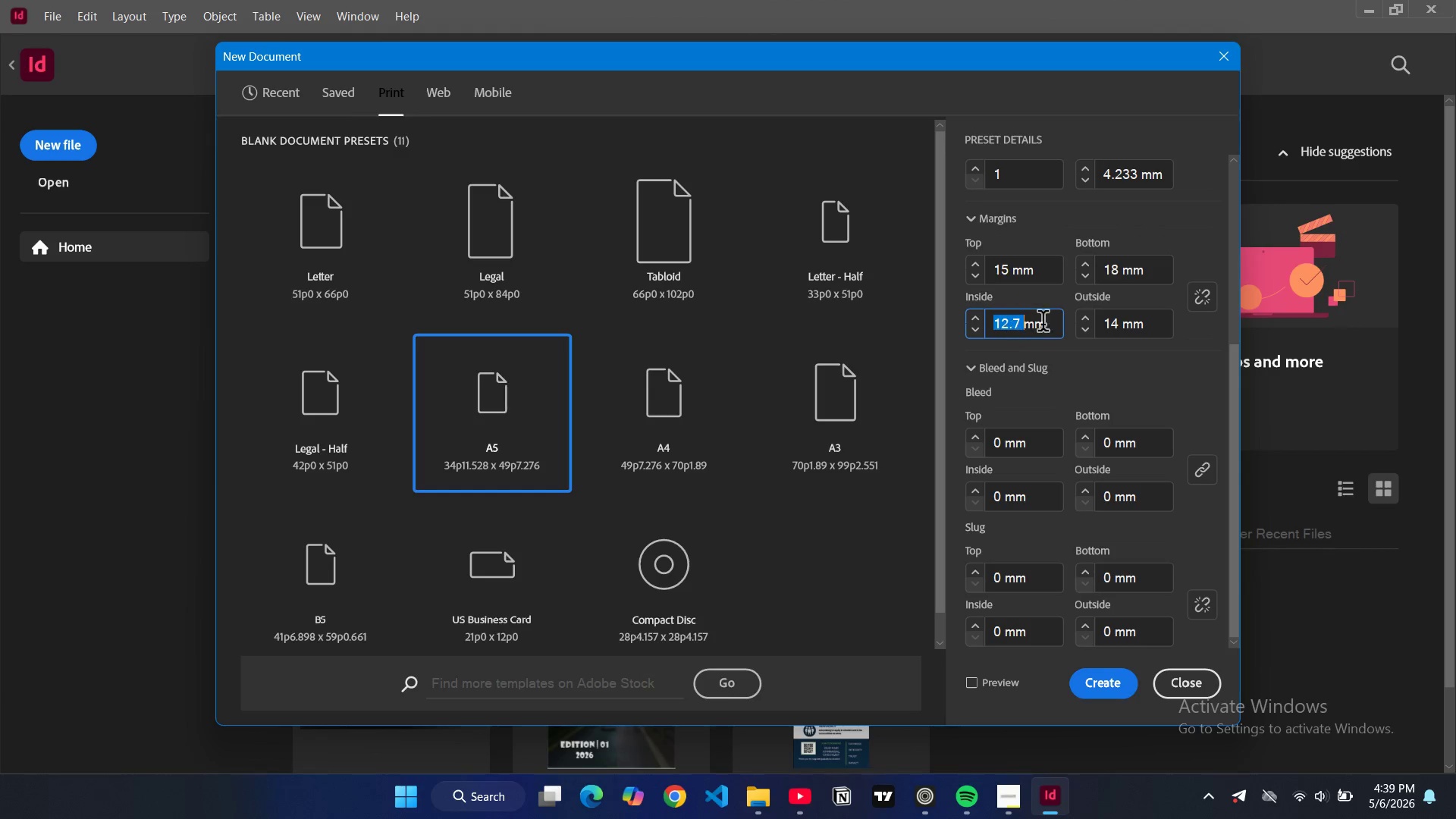 
type(14)
 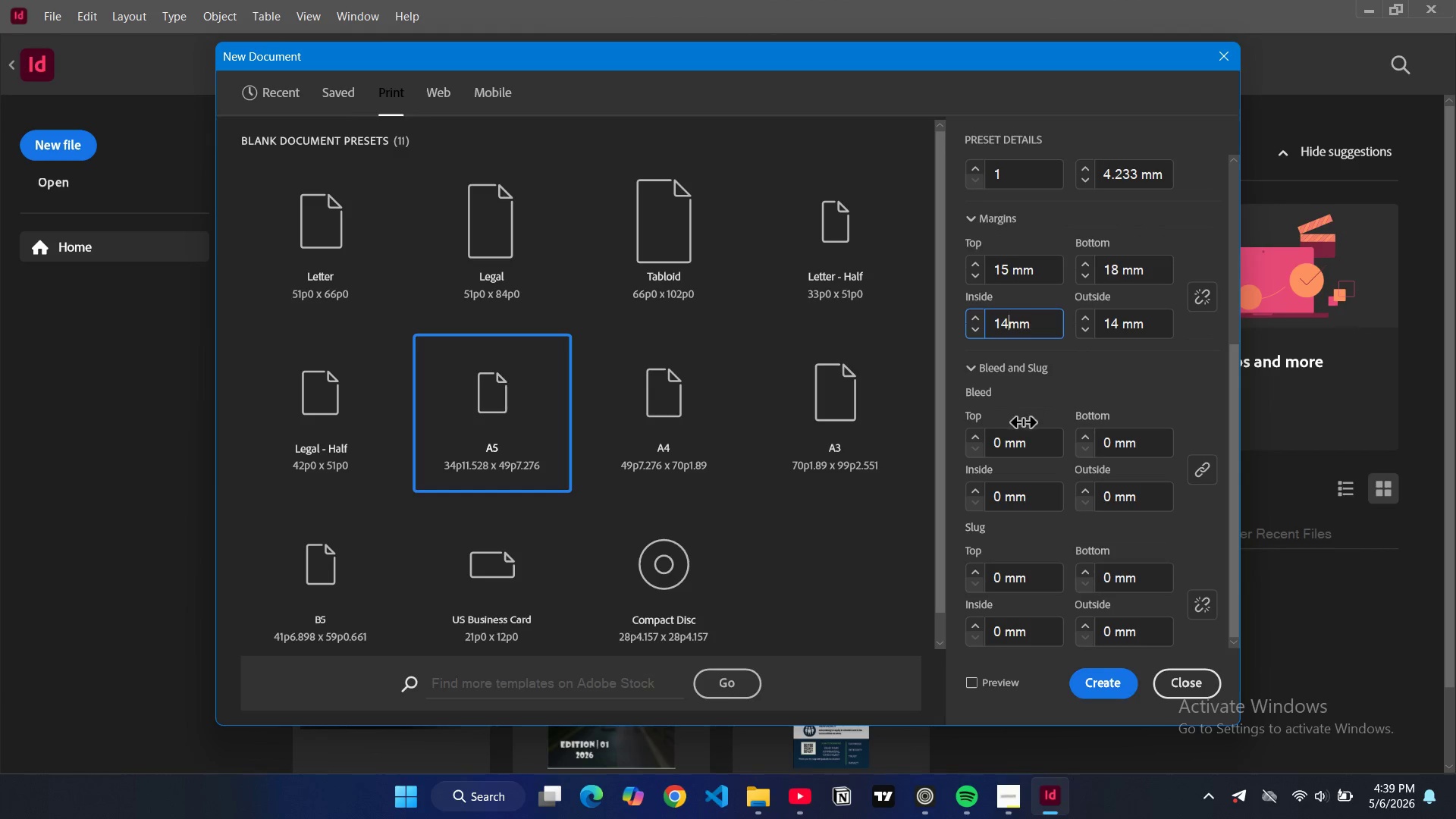 
double_click([1009, 447])
 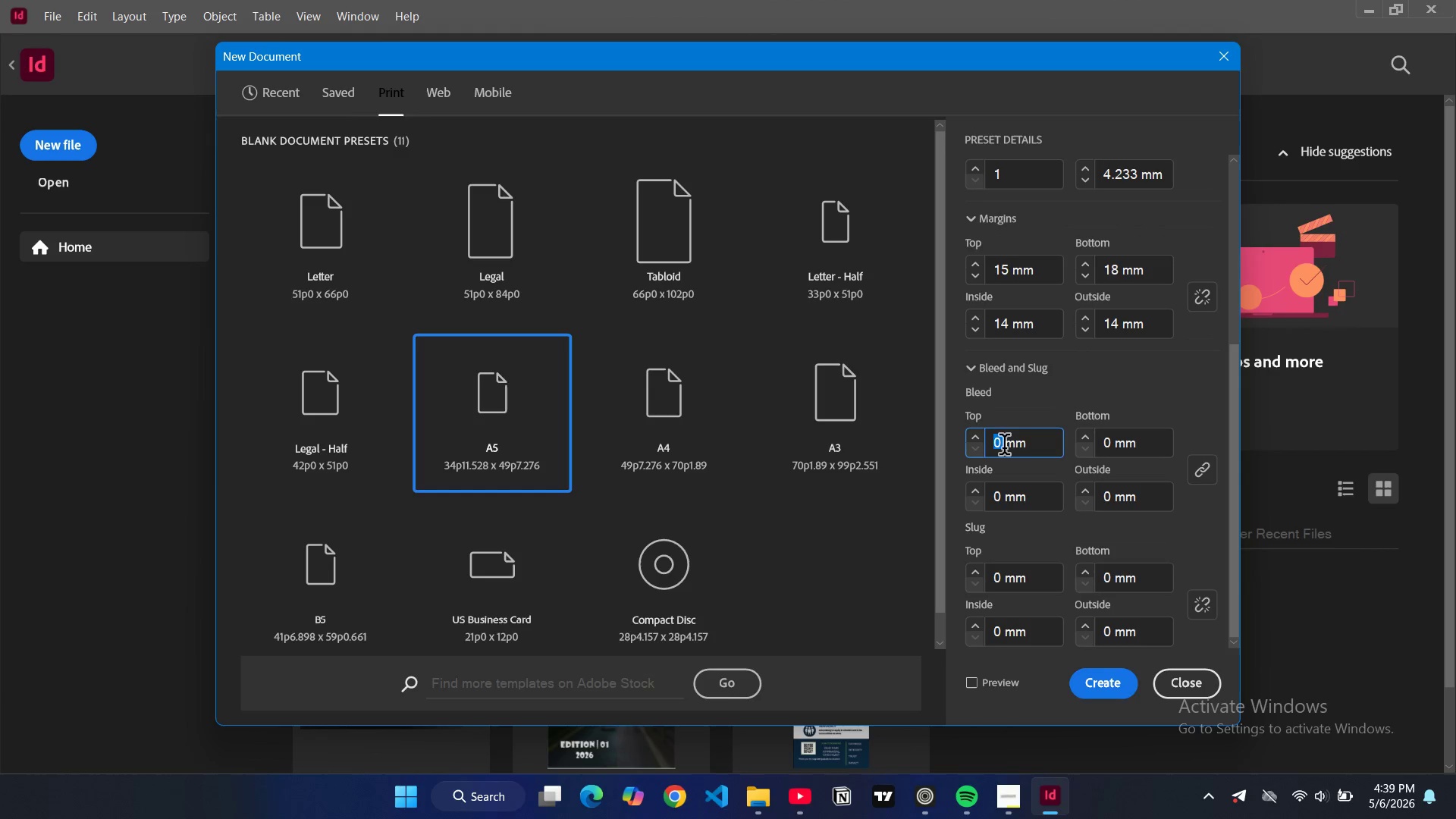 
key(3)
 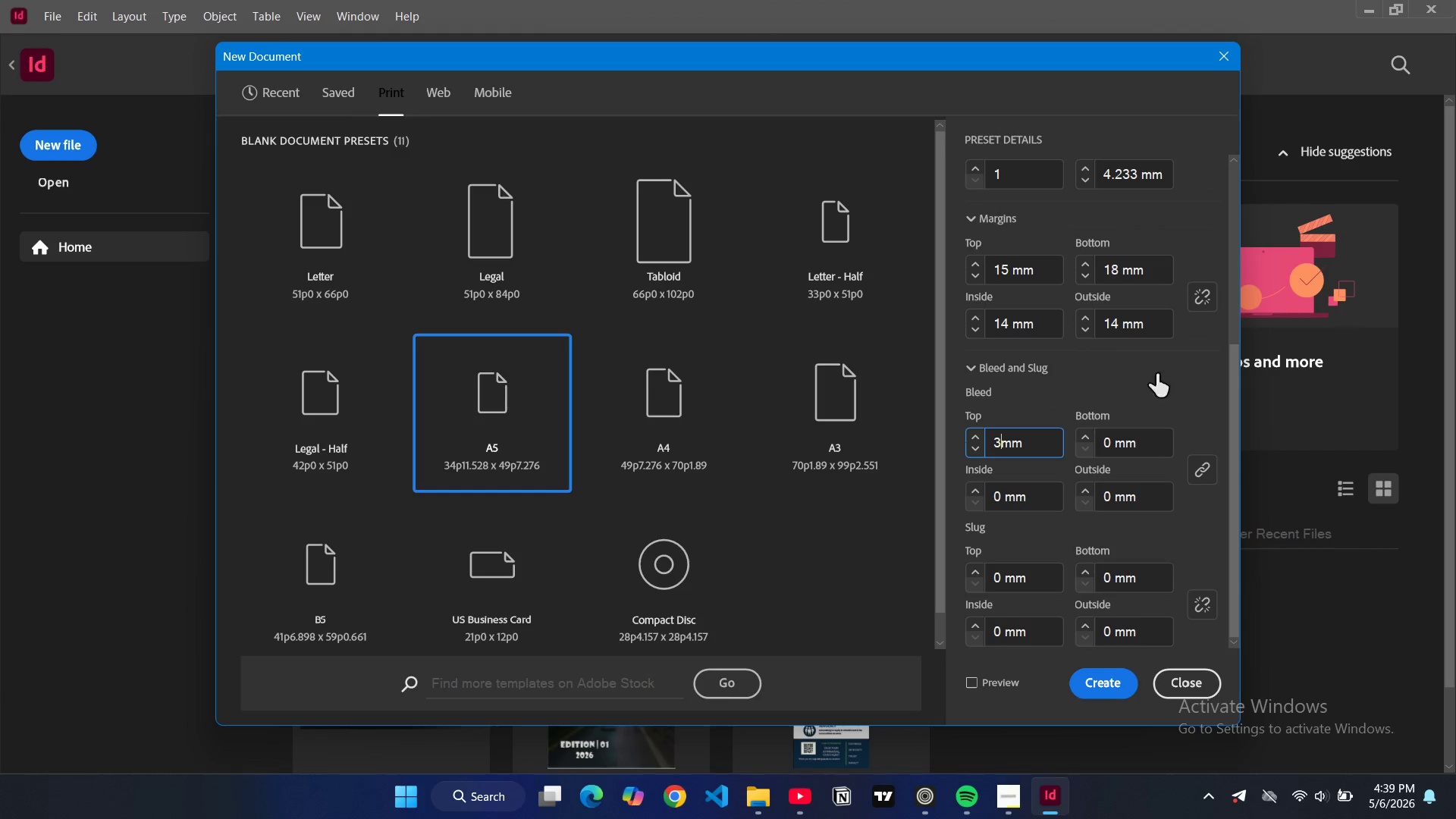 
left_click([1156, 378])
 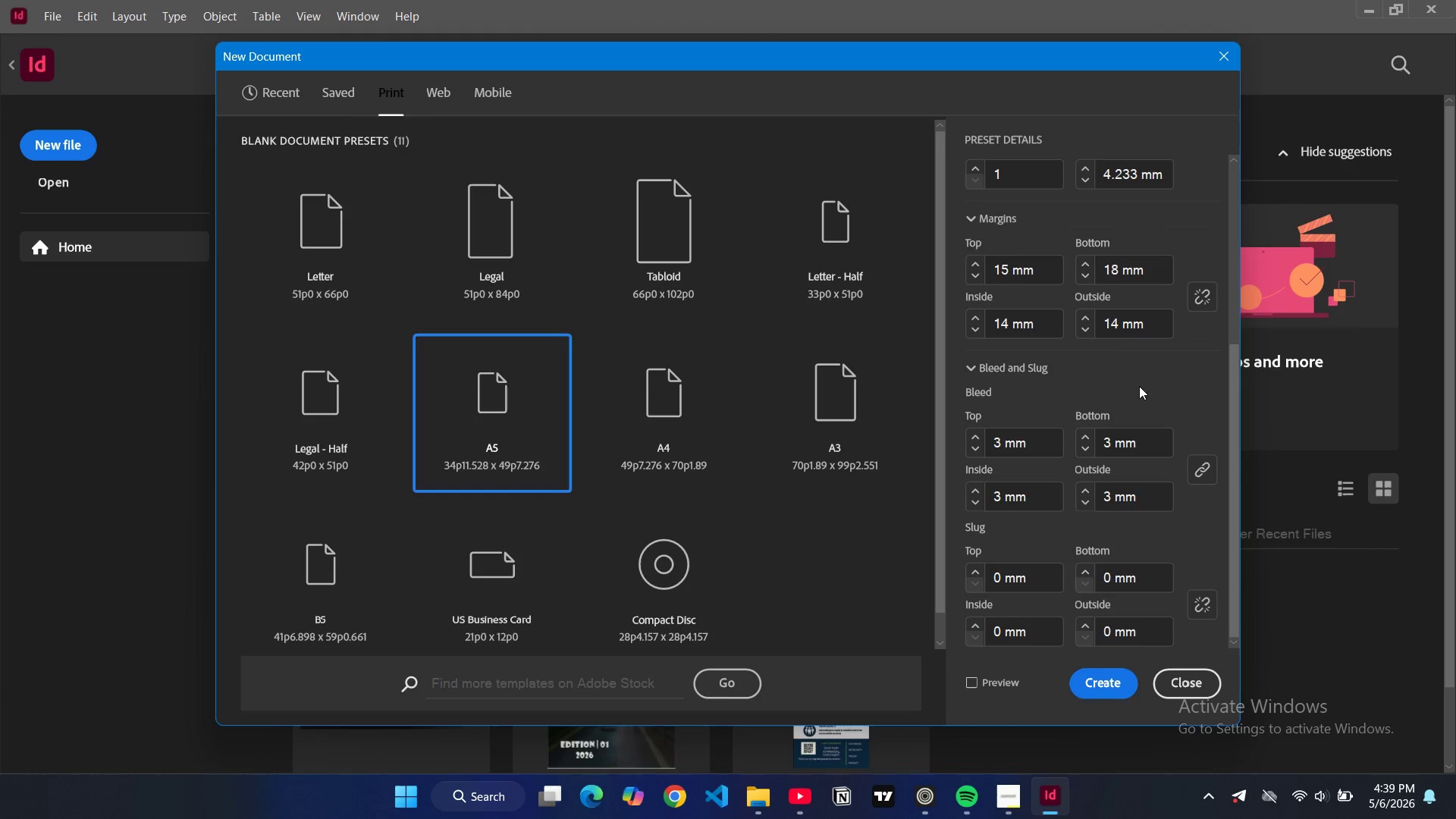 
wait(7.39)
 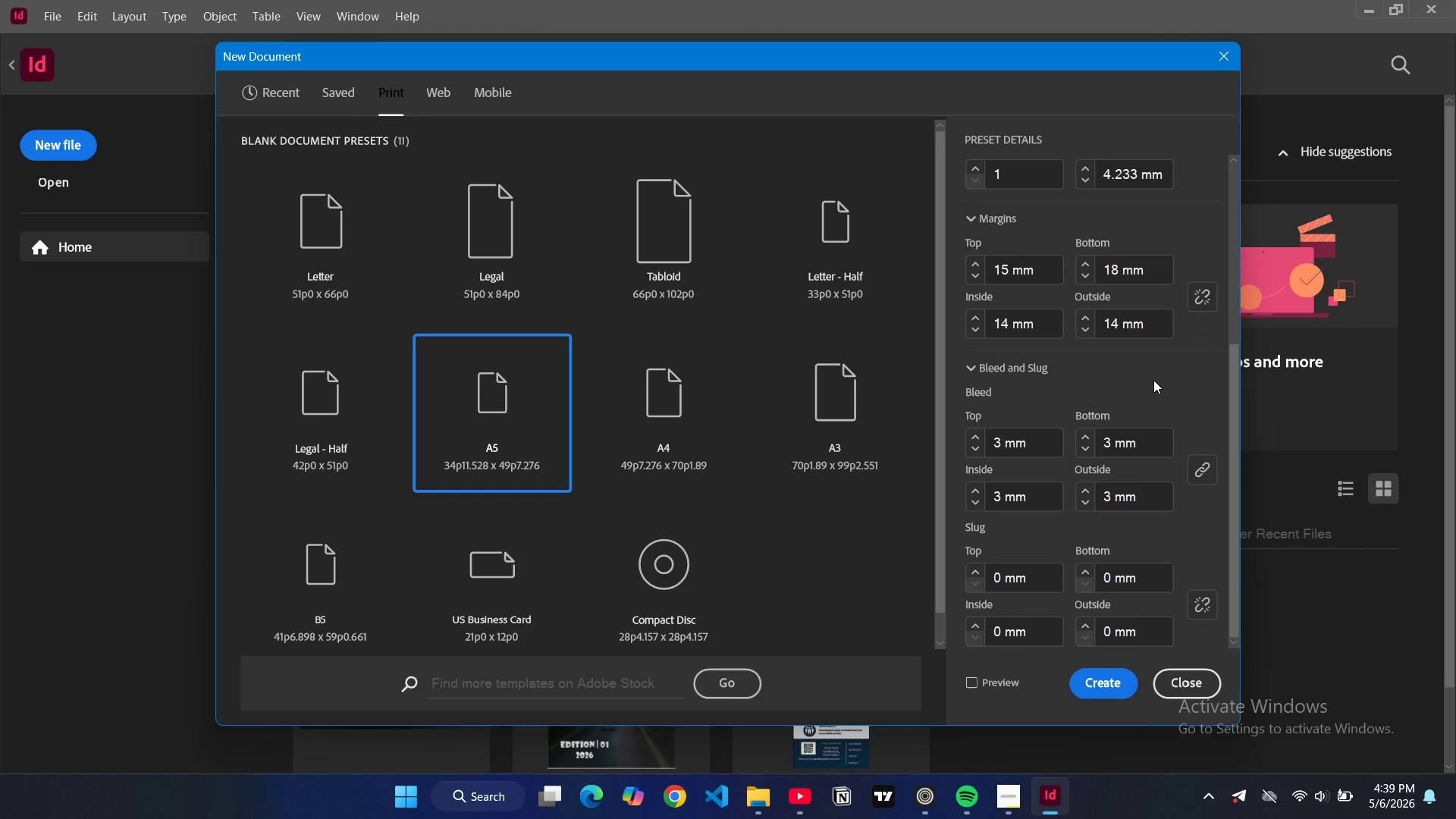 
scroll: coordinate [1133, 369], scroll_direction: up, amount: 3.0
 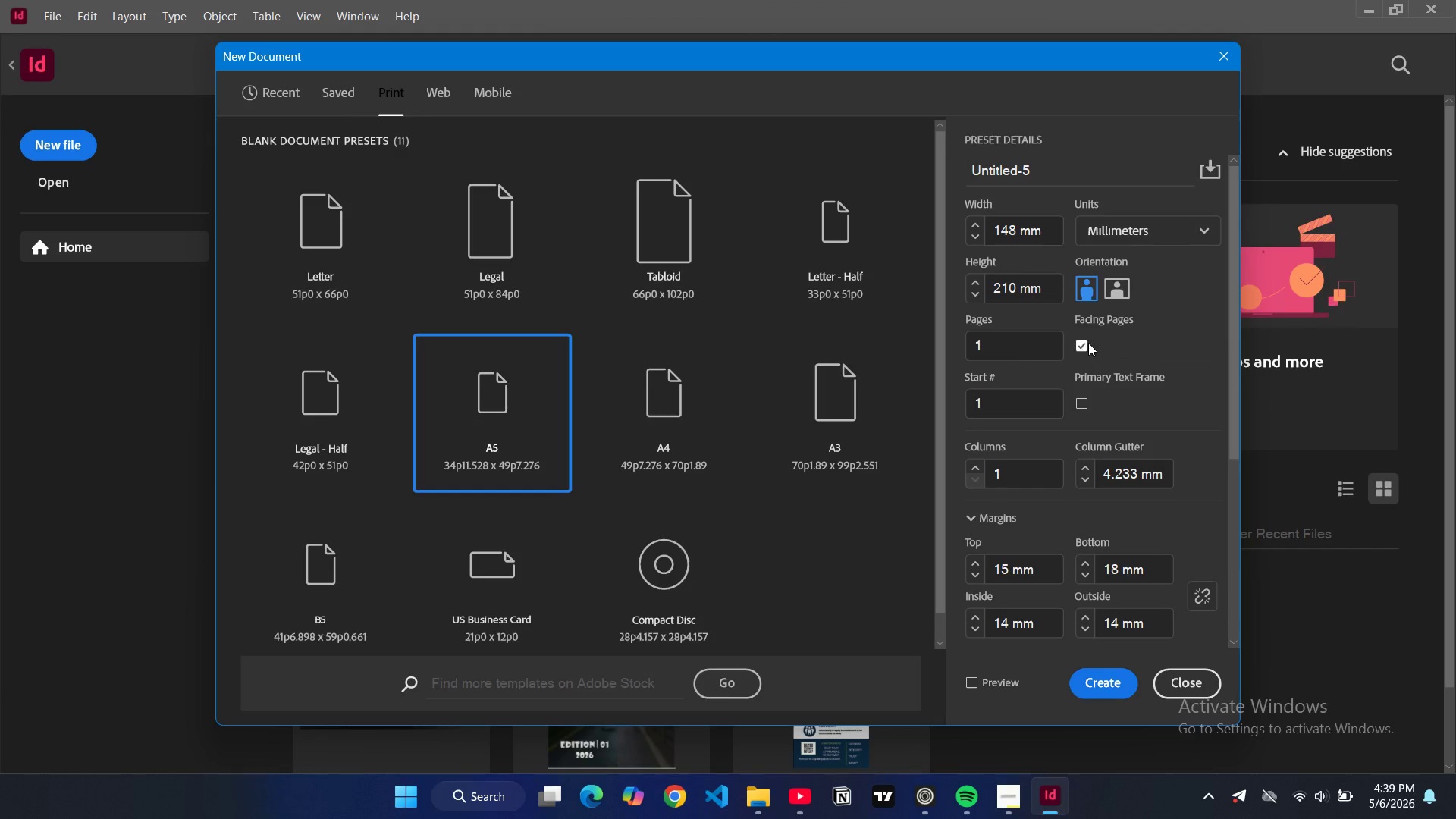 
left_click([1085, 344])
 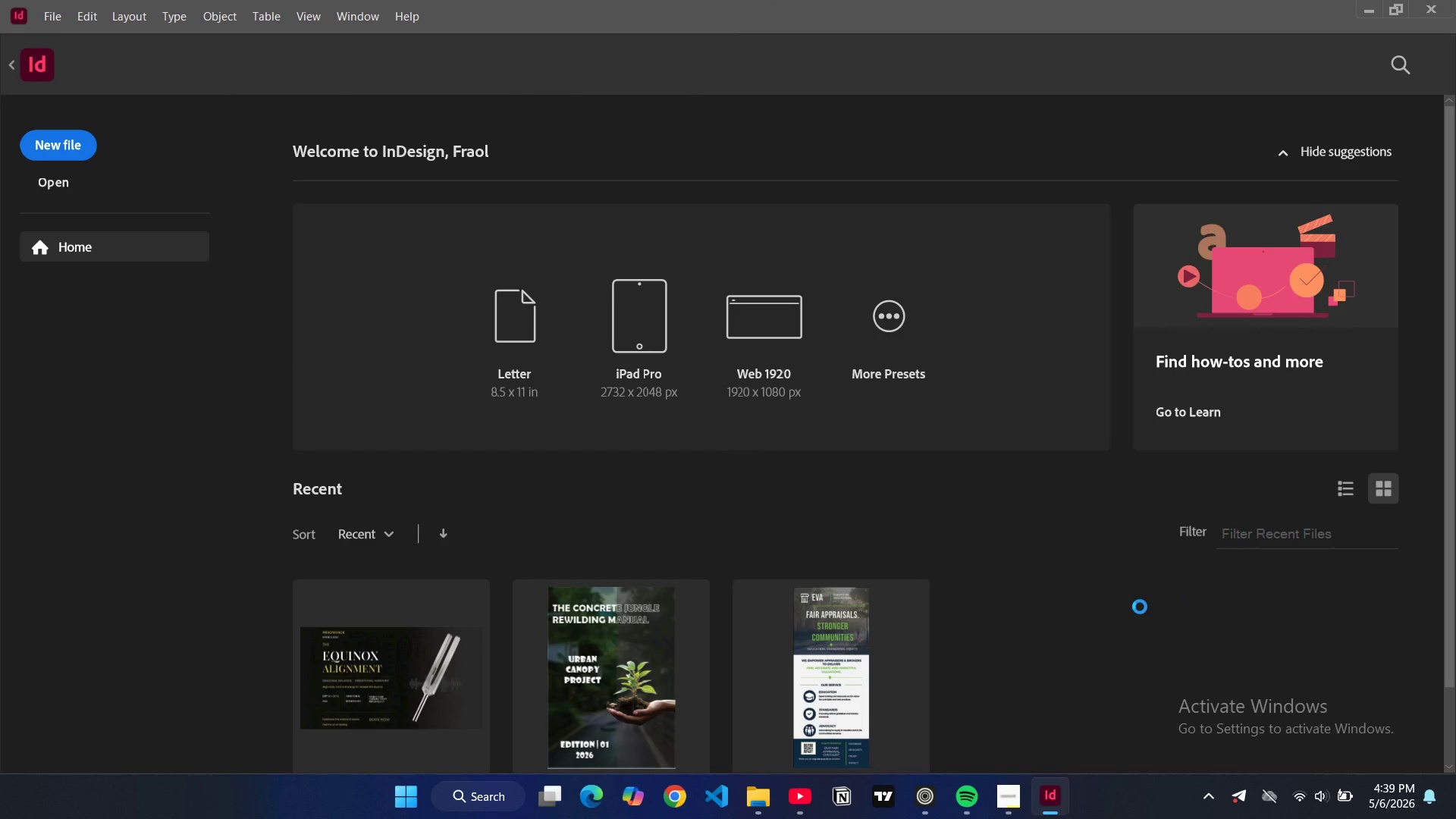 
wait(9.69)
 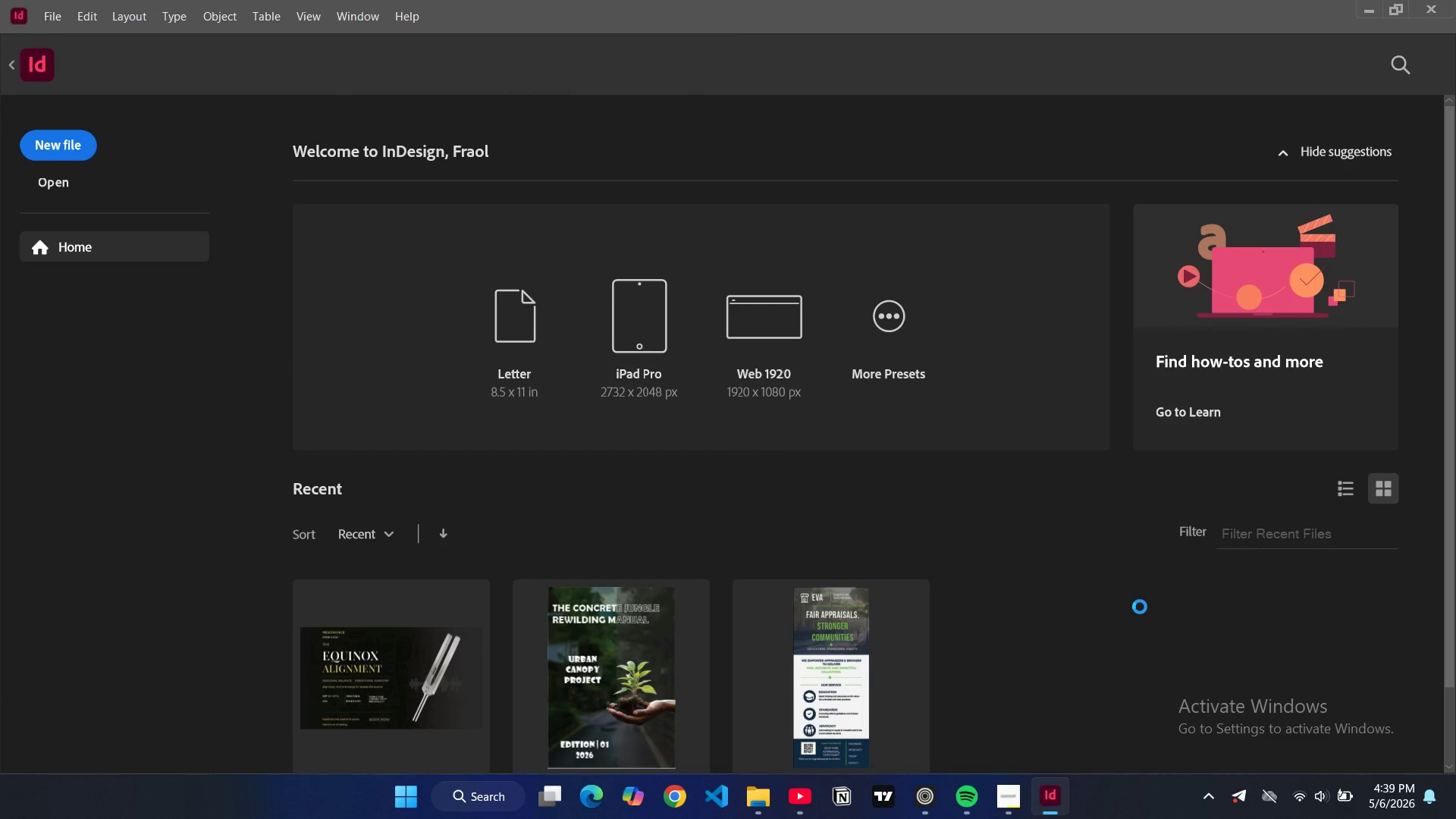 
left_click([250, 124])
 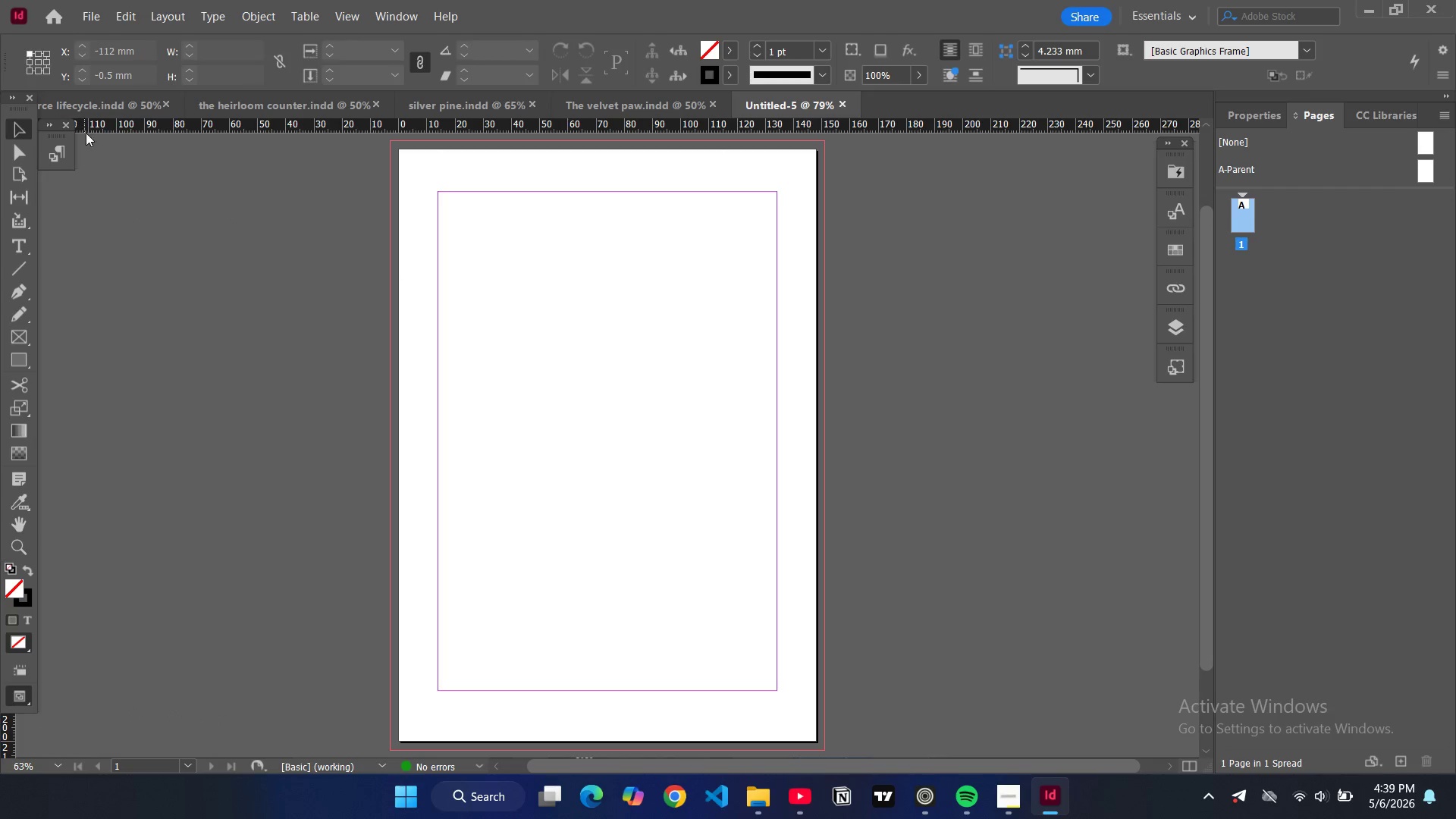 
left_click_drag(start_coordinate=[61, 135], to_coordinate=[1184, 393])
 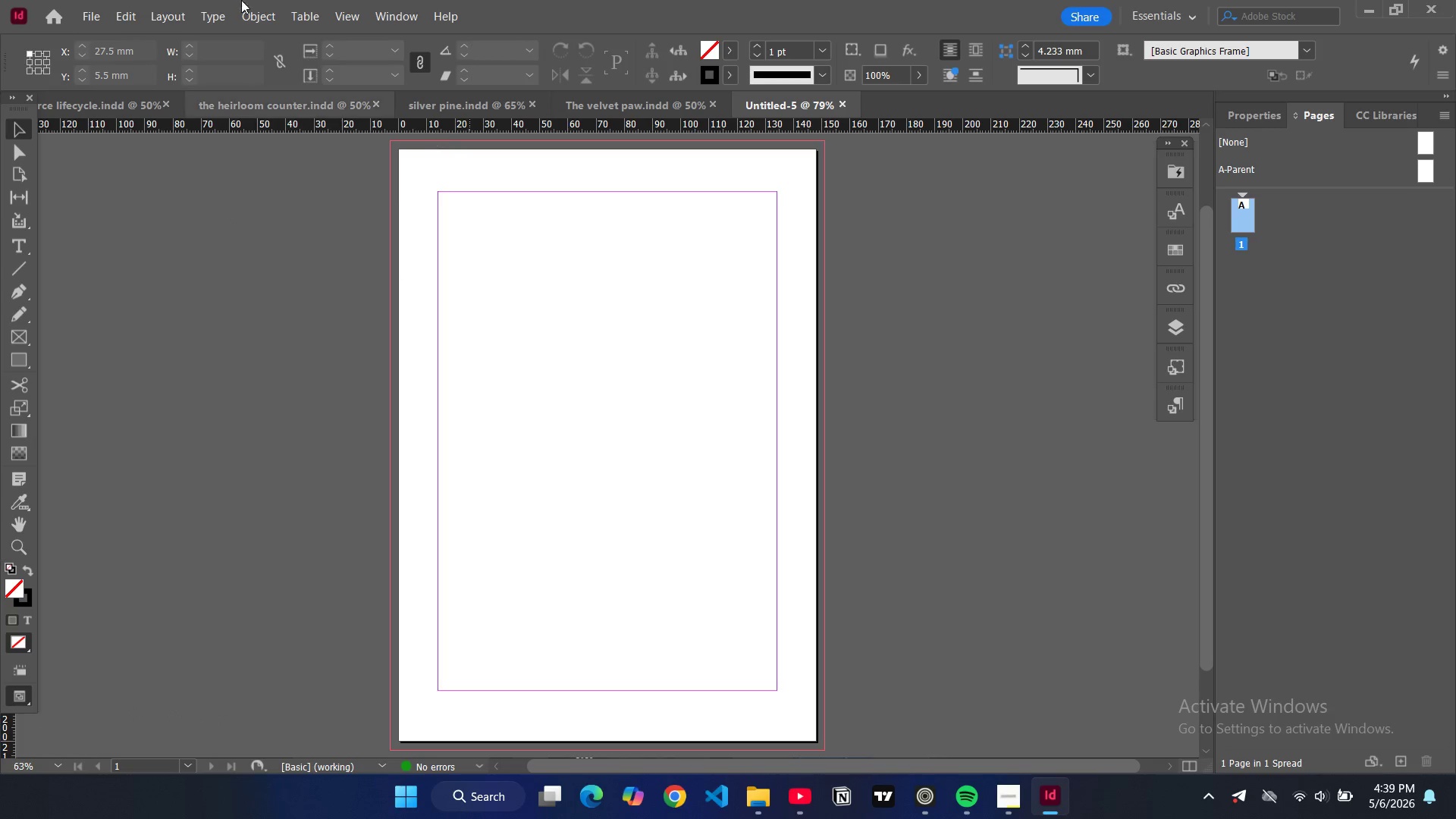 
left_click([452, 173])
 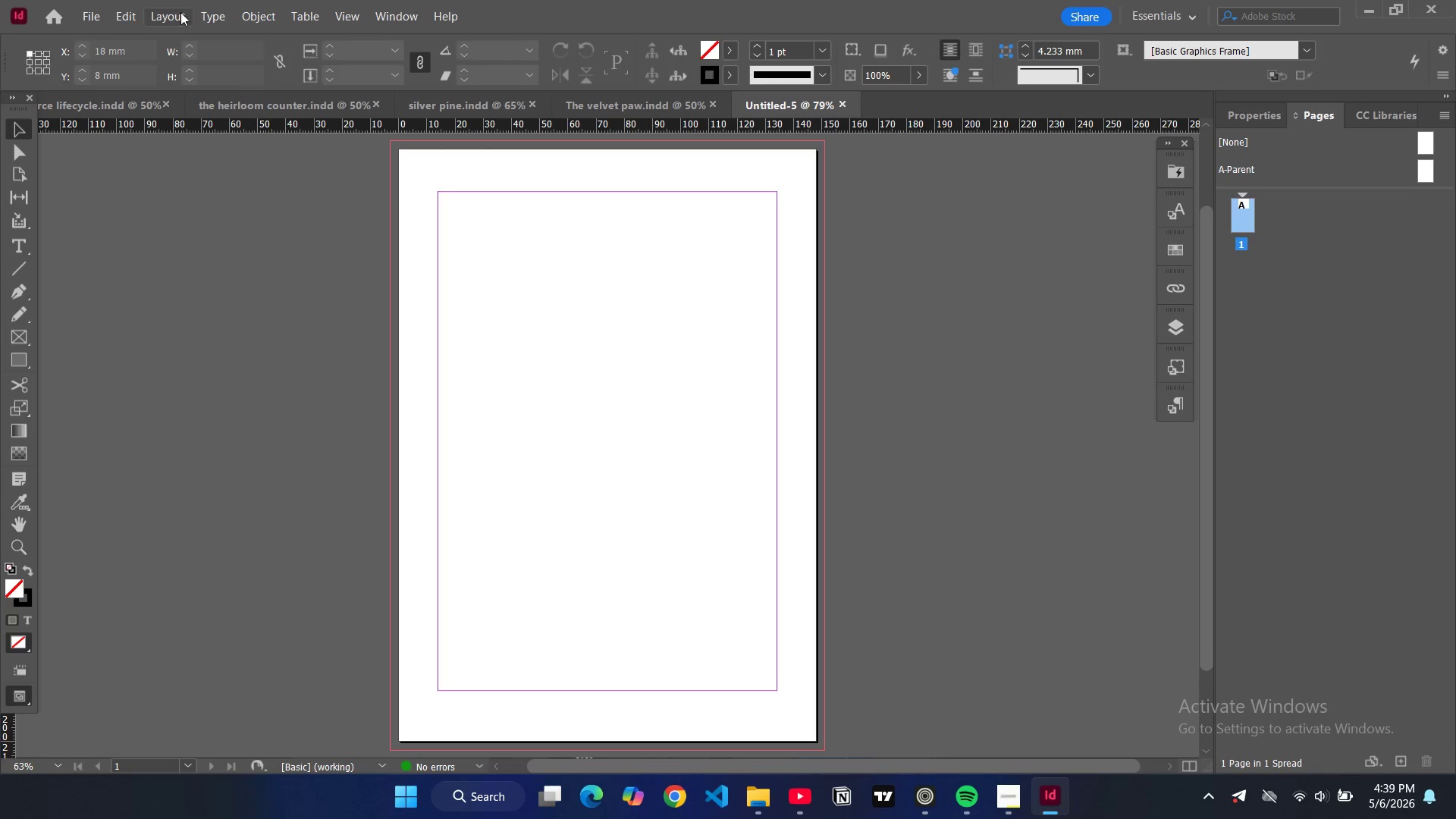 
left_click([174, 16])
 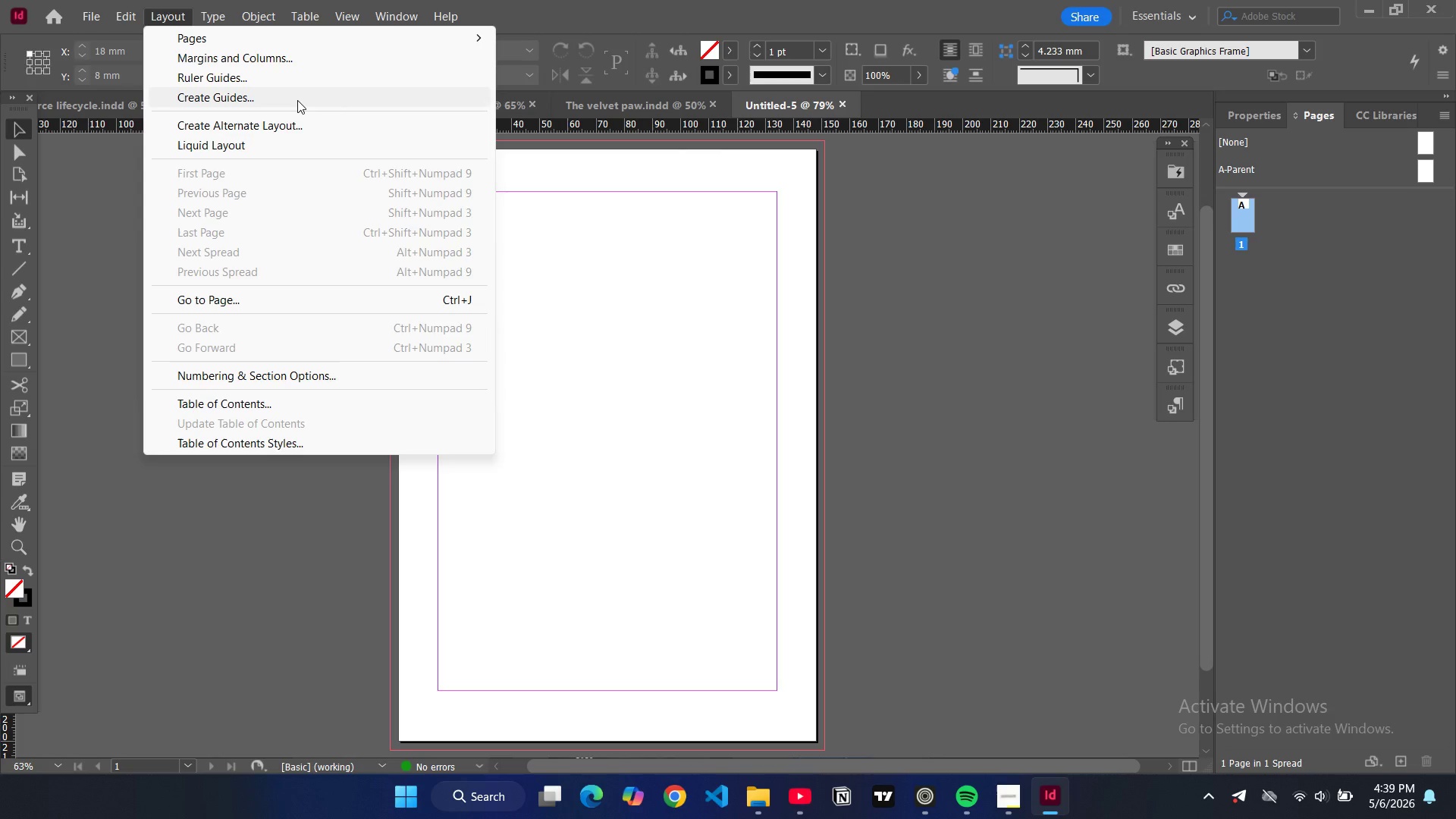 
left_click([297, 100])
 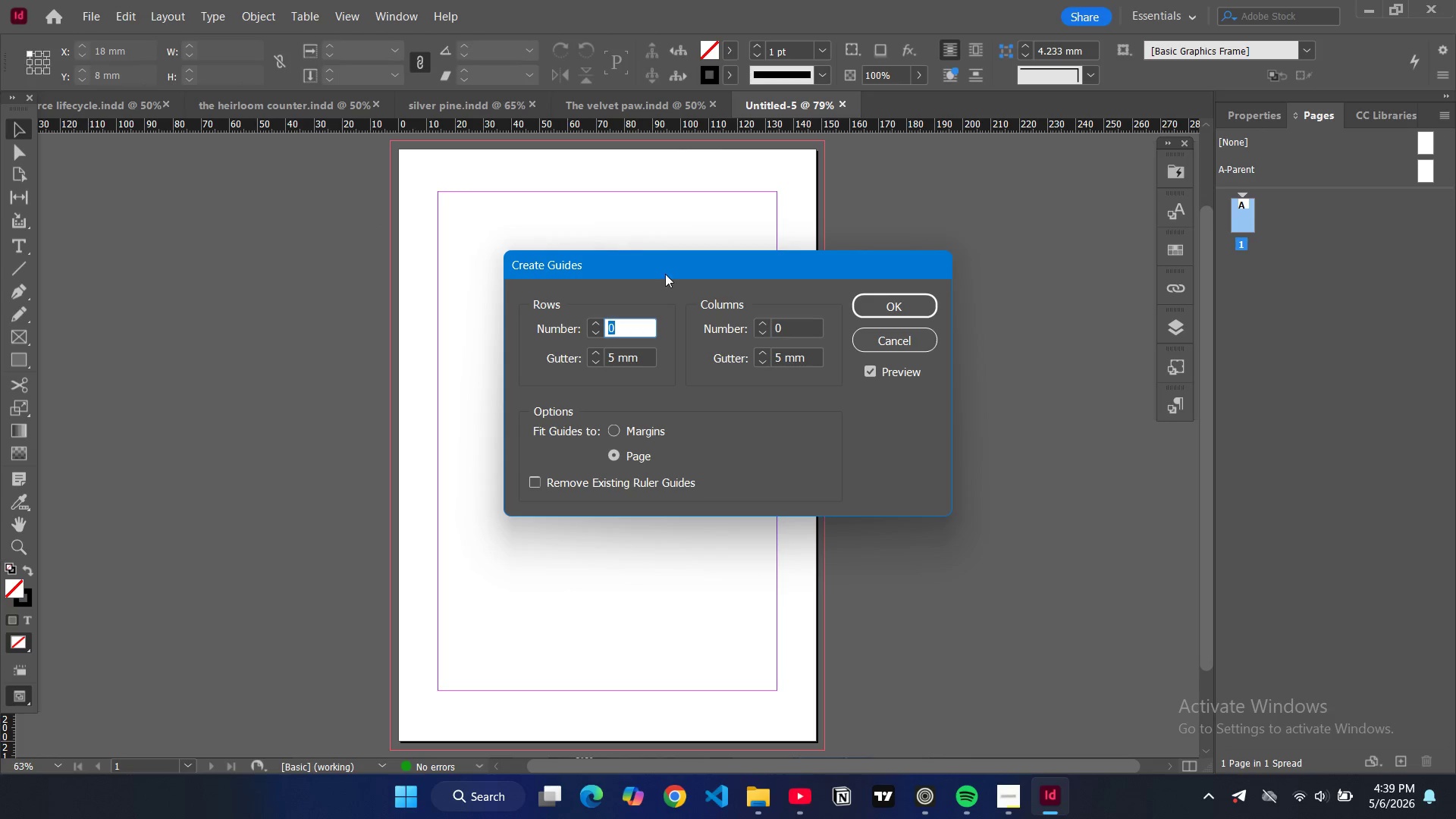 
double_click([780, 326])
 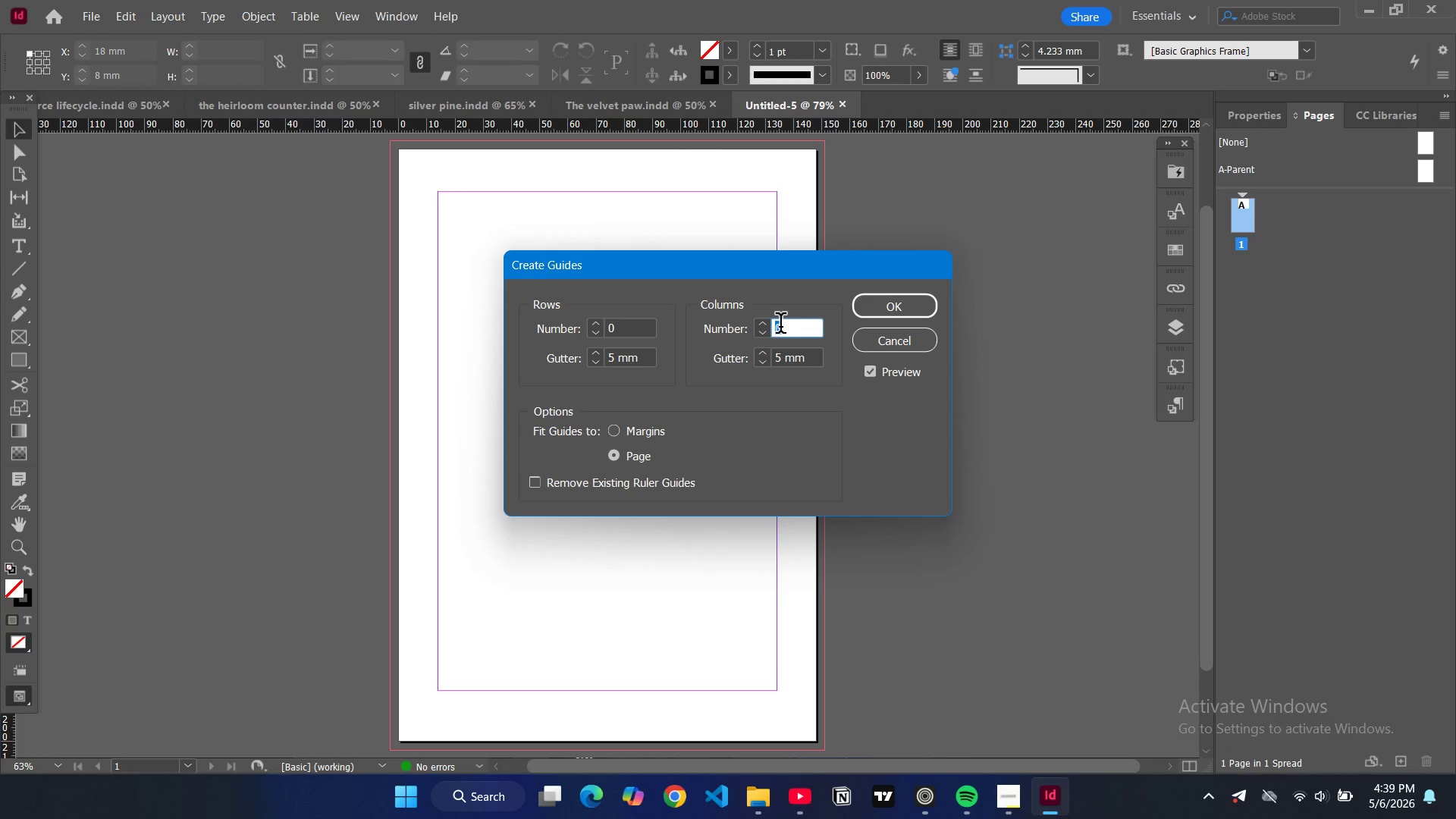 
triple_click([780, 326])
 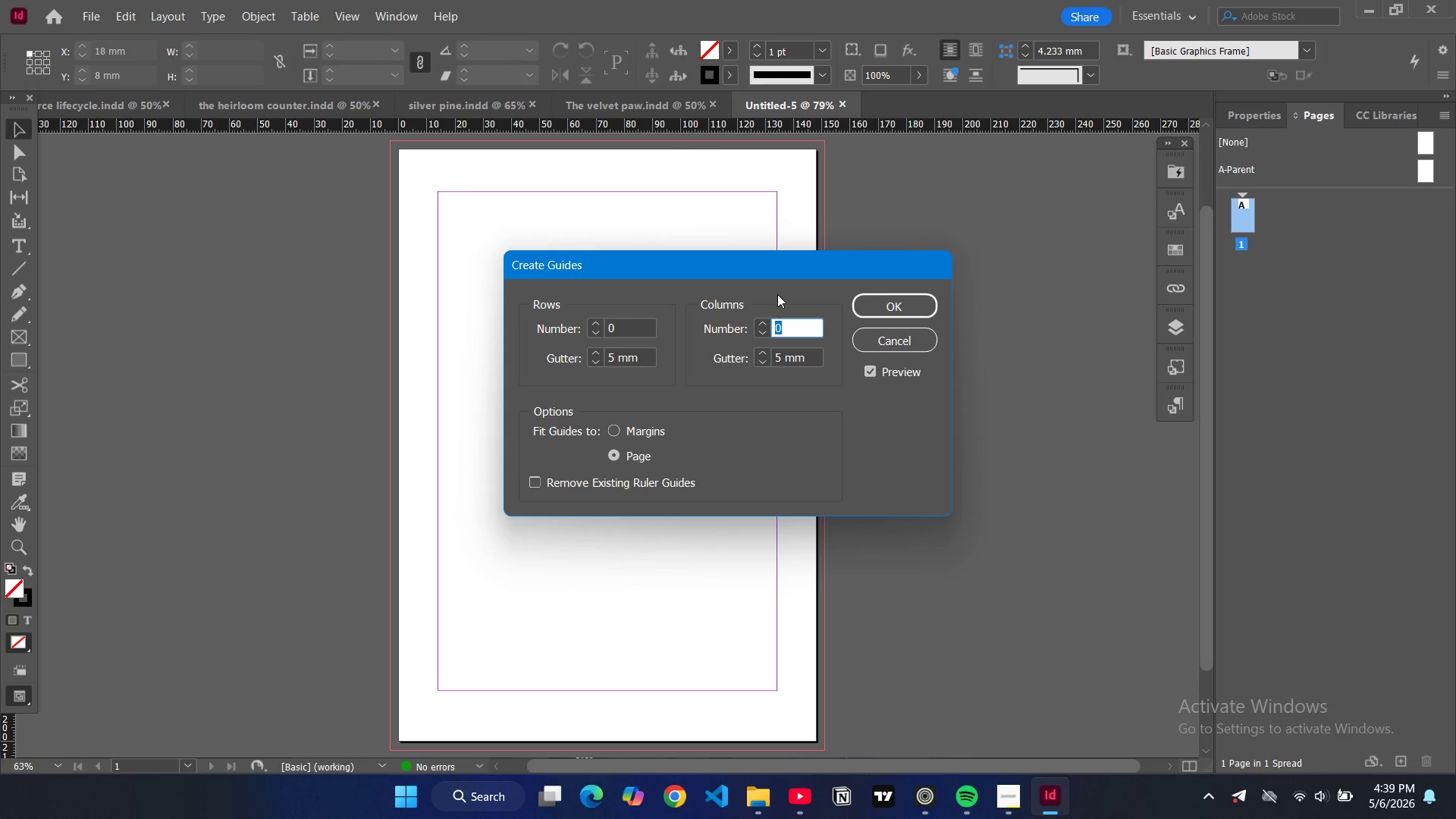 
key(2)
 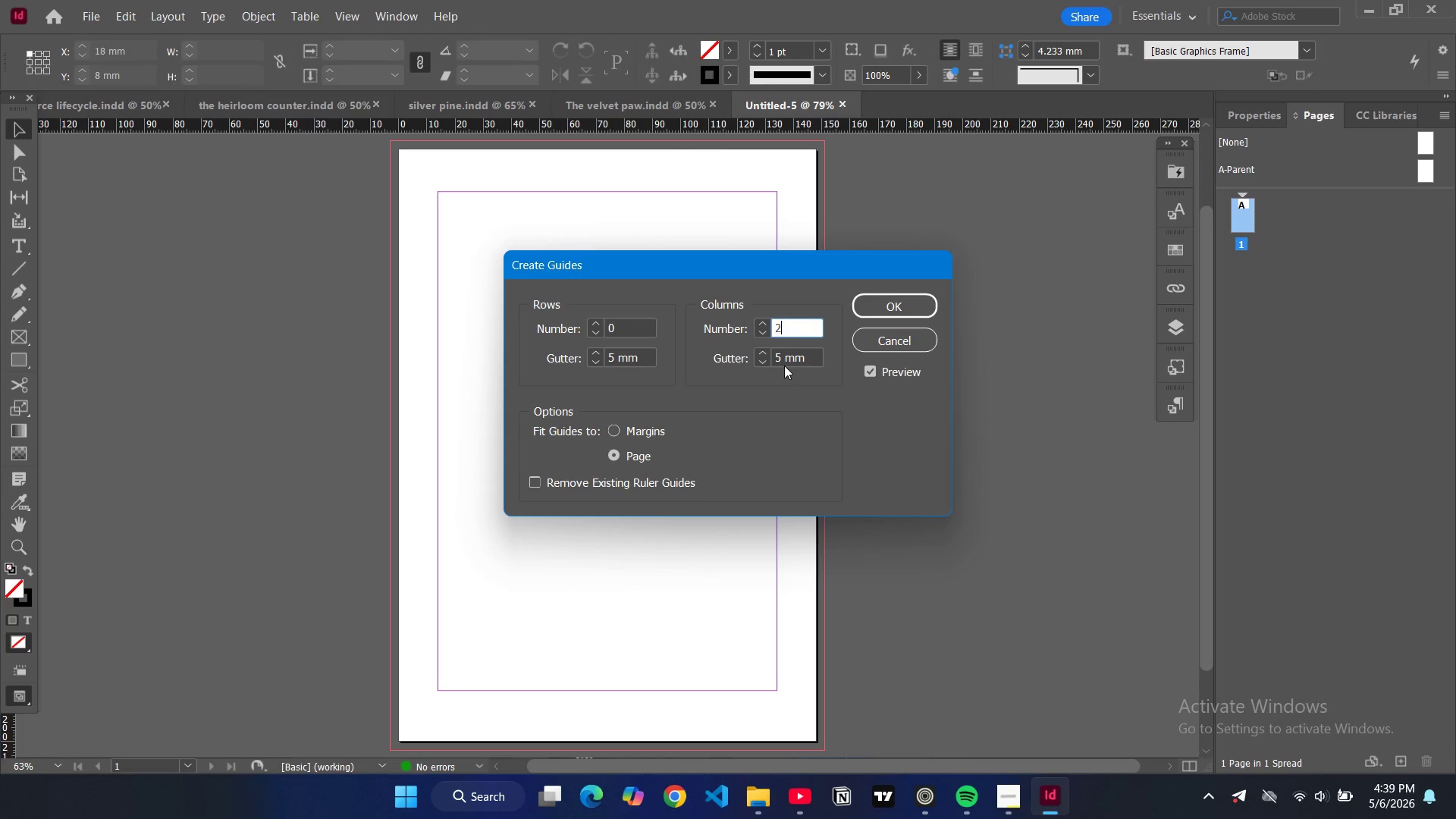 
double_click([781, 361])
 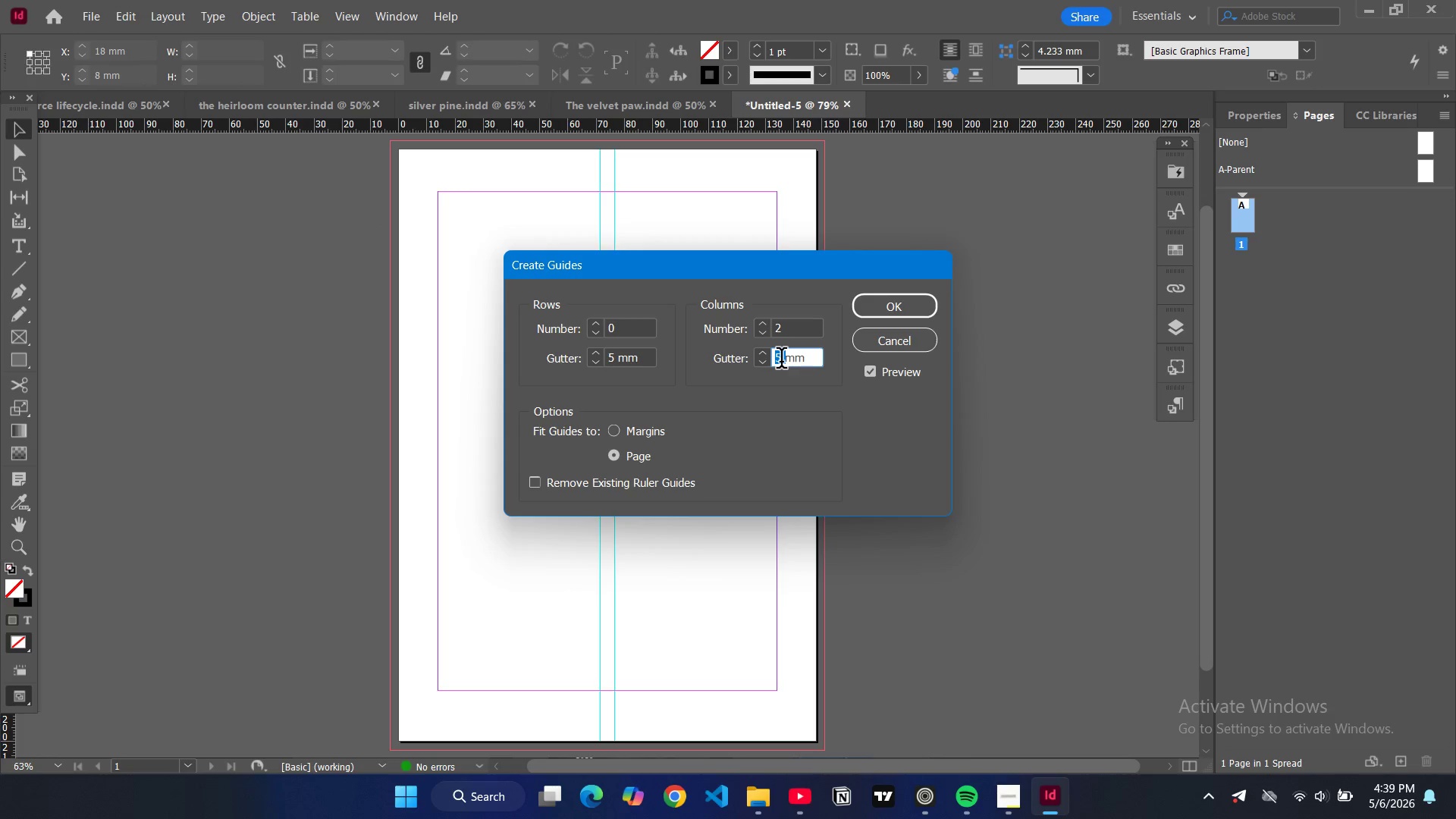 
key(8)
 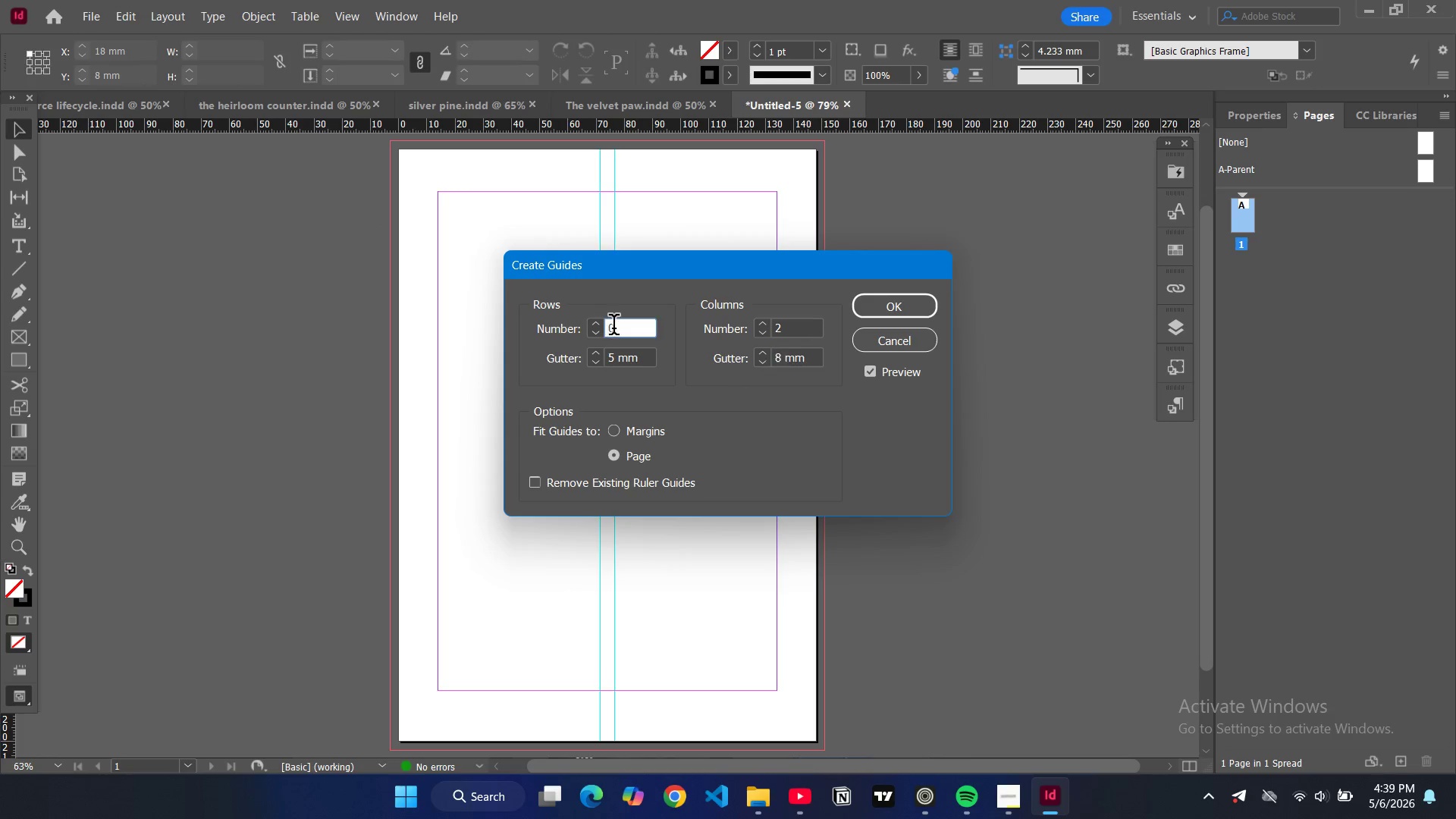 
double_click([613, 328])
 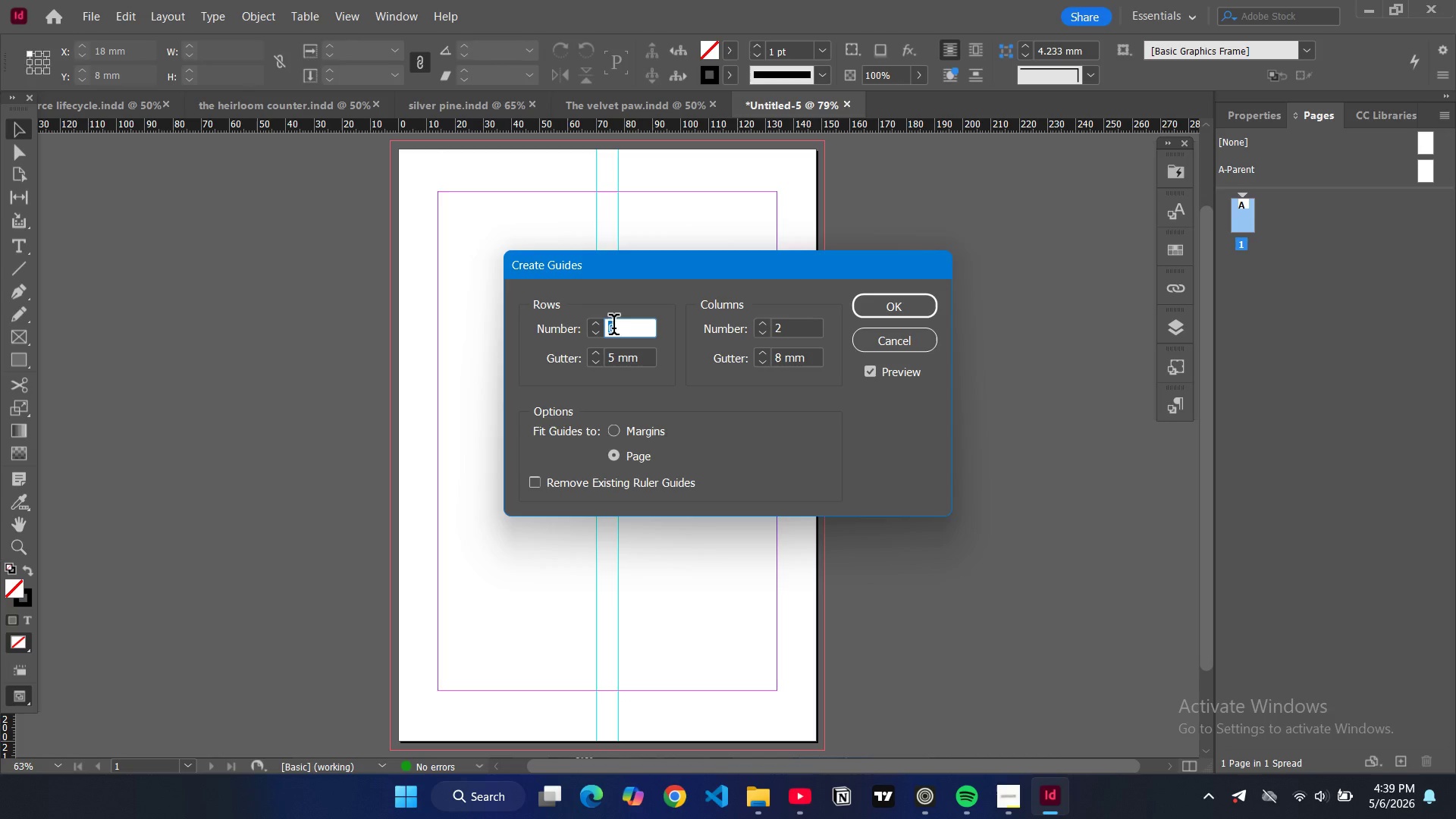 
key(6)
 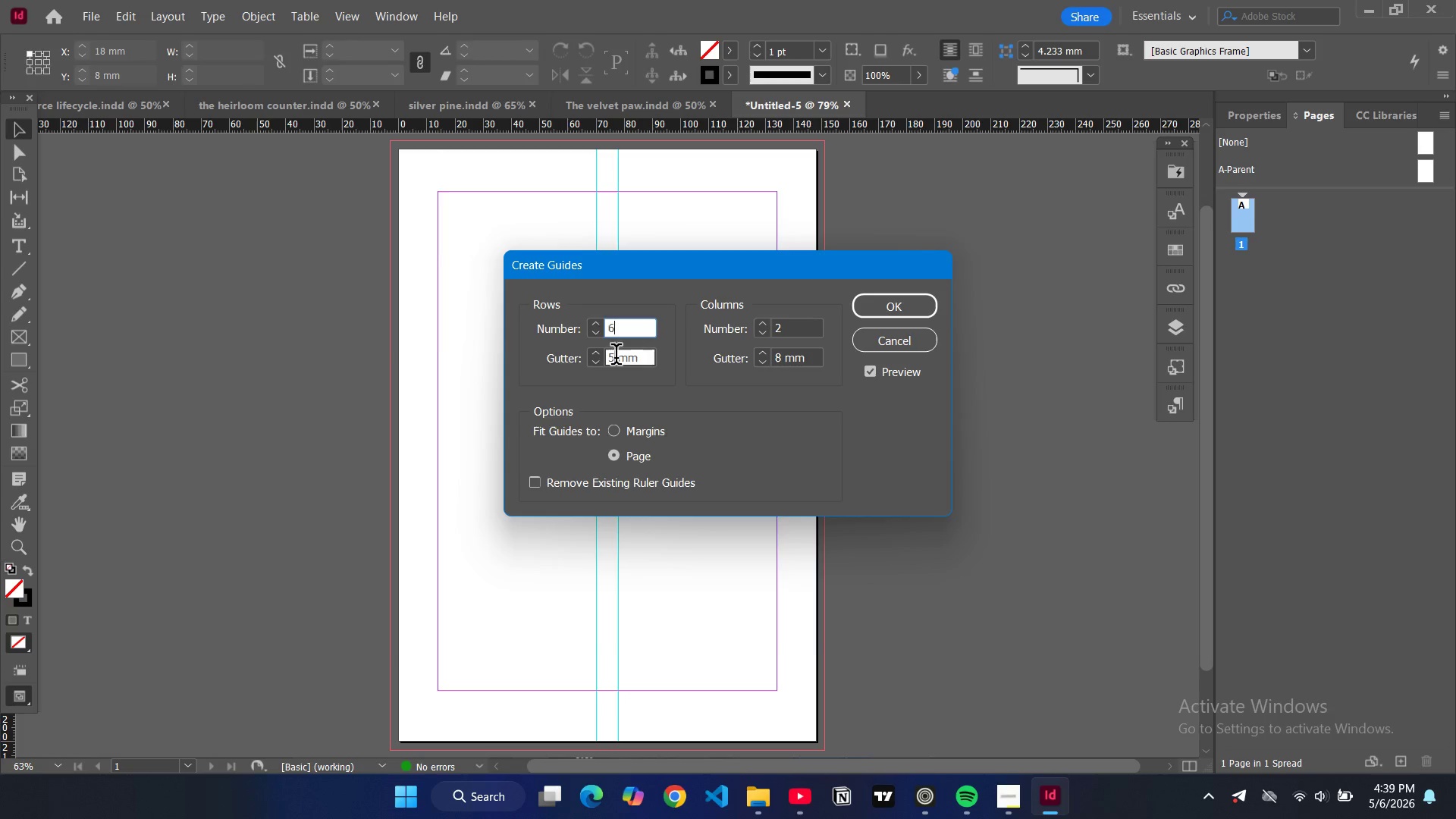 
double_click([616, 357])
 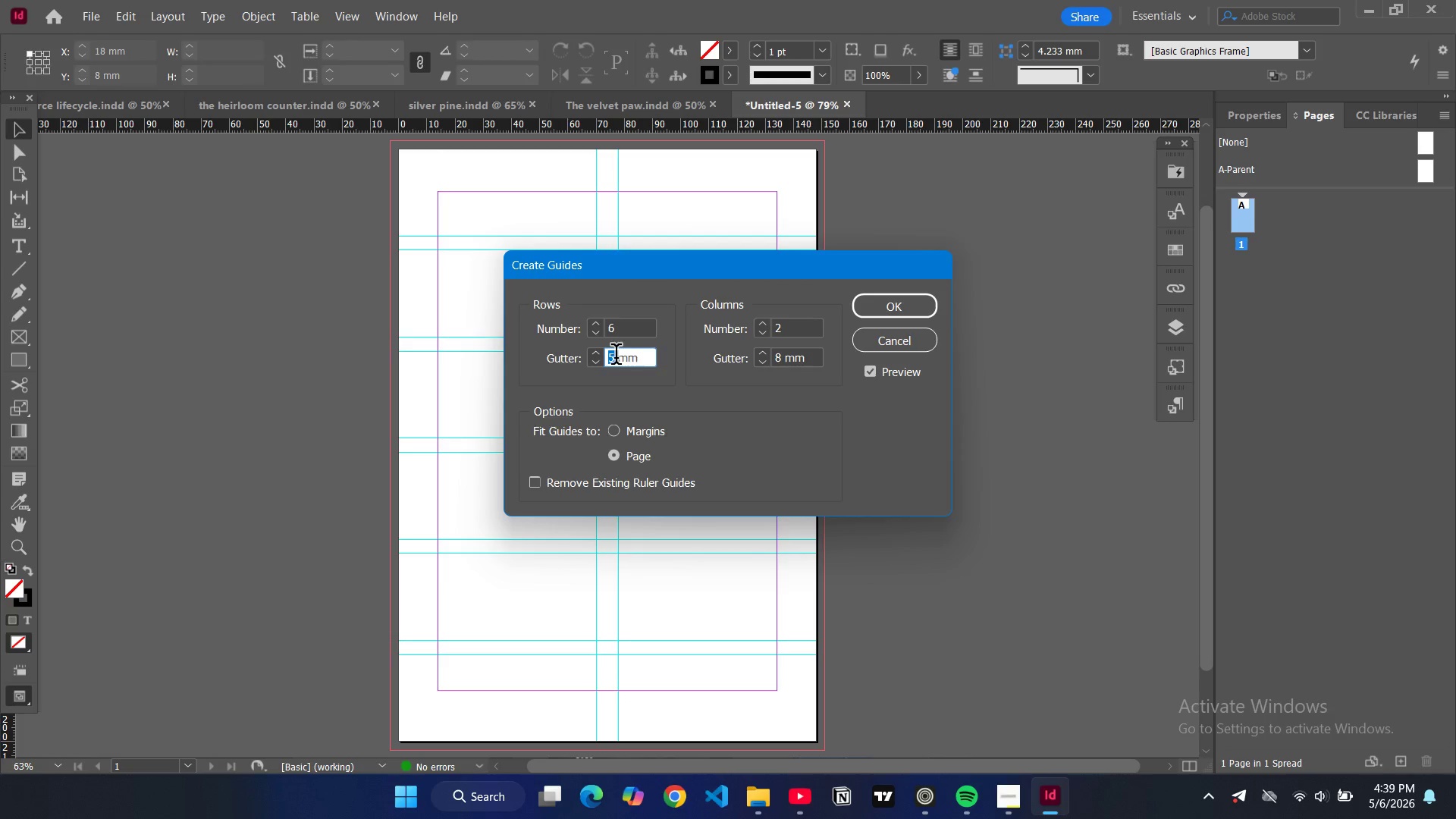 
wait(8.33)
 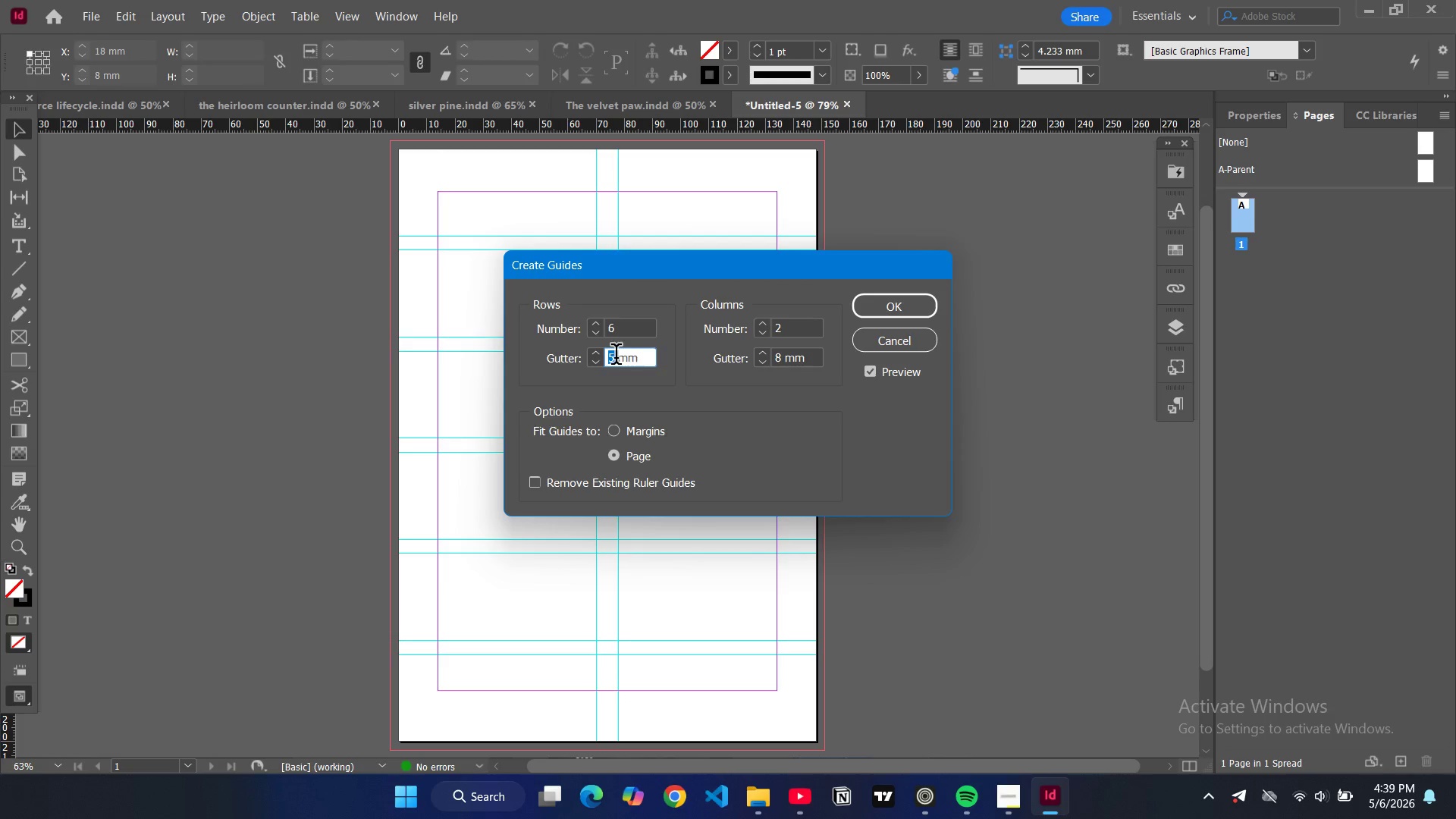 
key(8)
 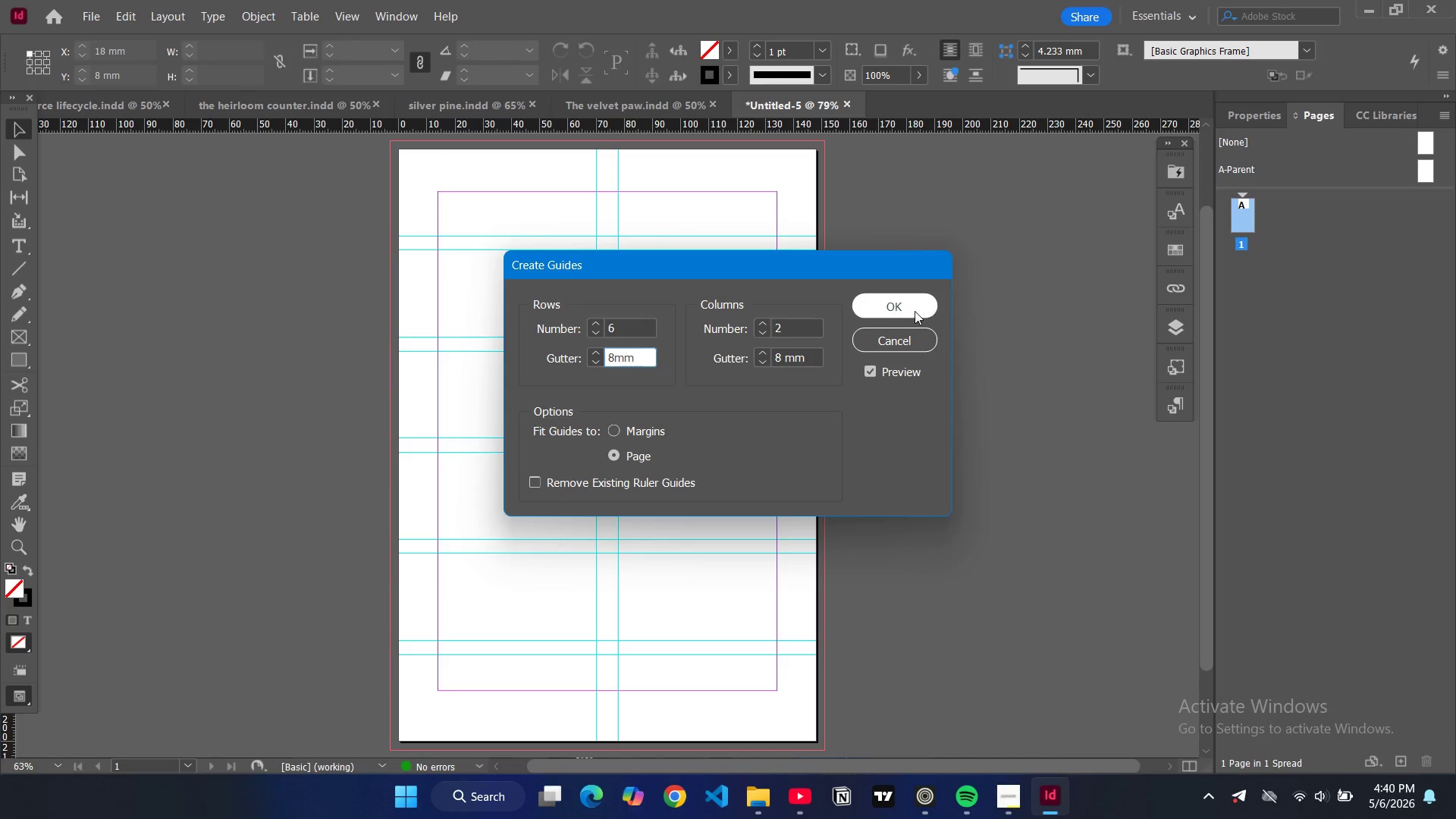 
left_click([908, 311])
 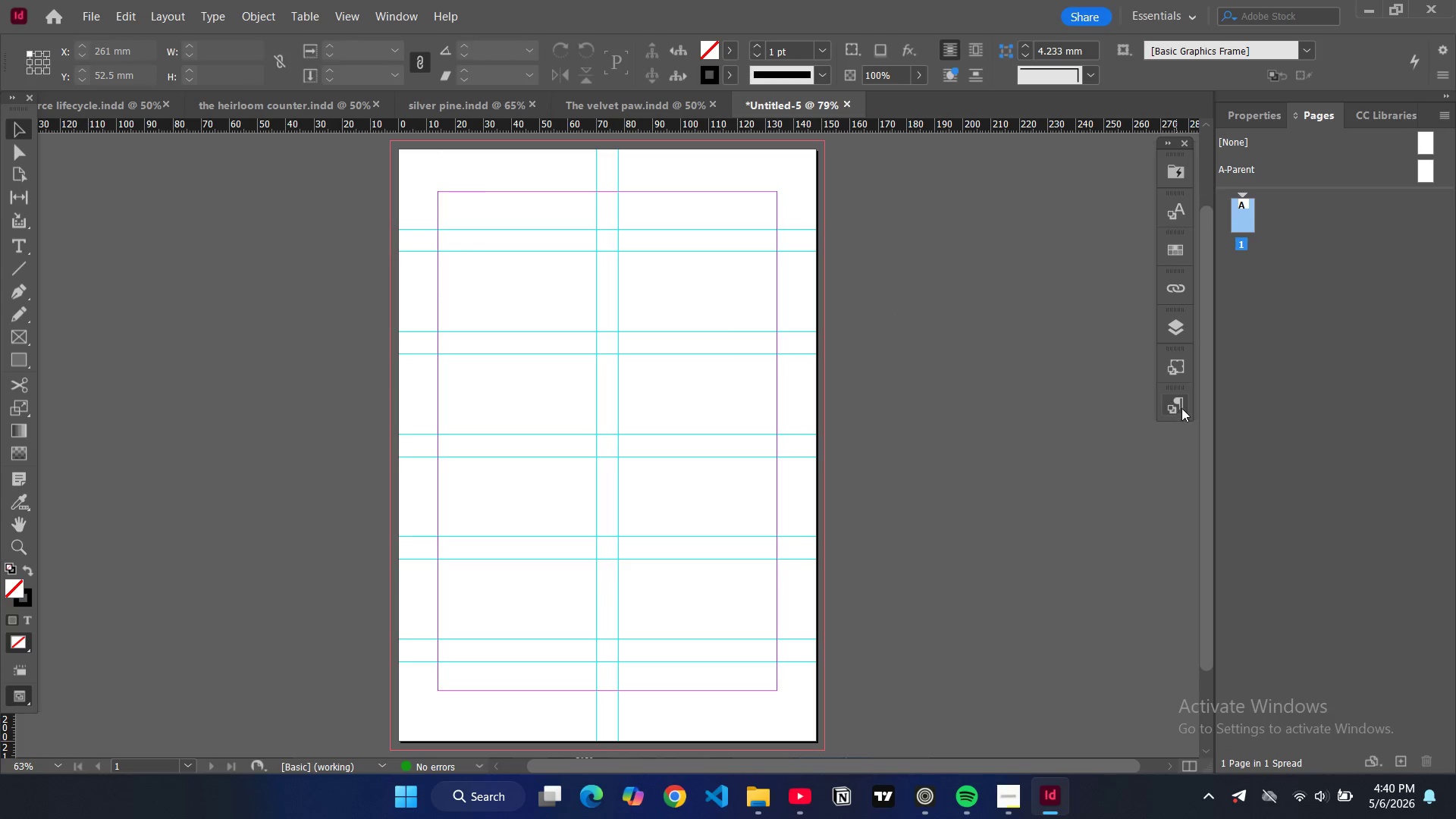 
wait(10.45)
 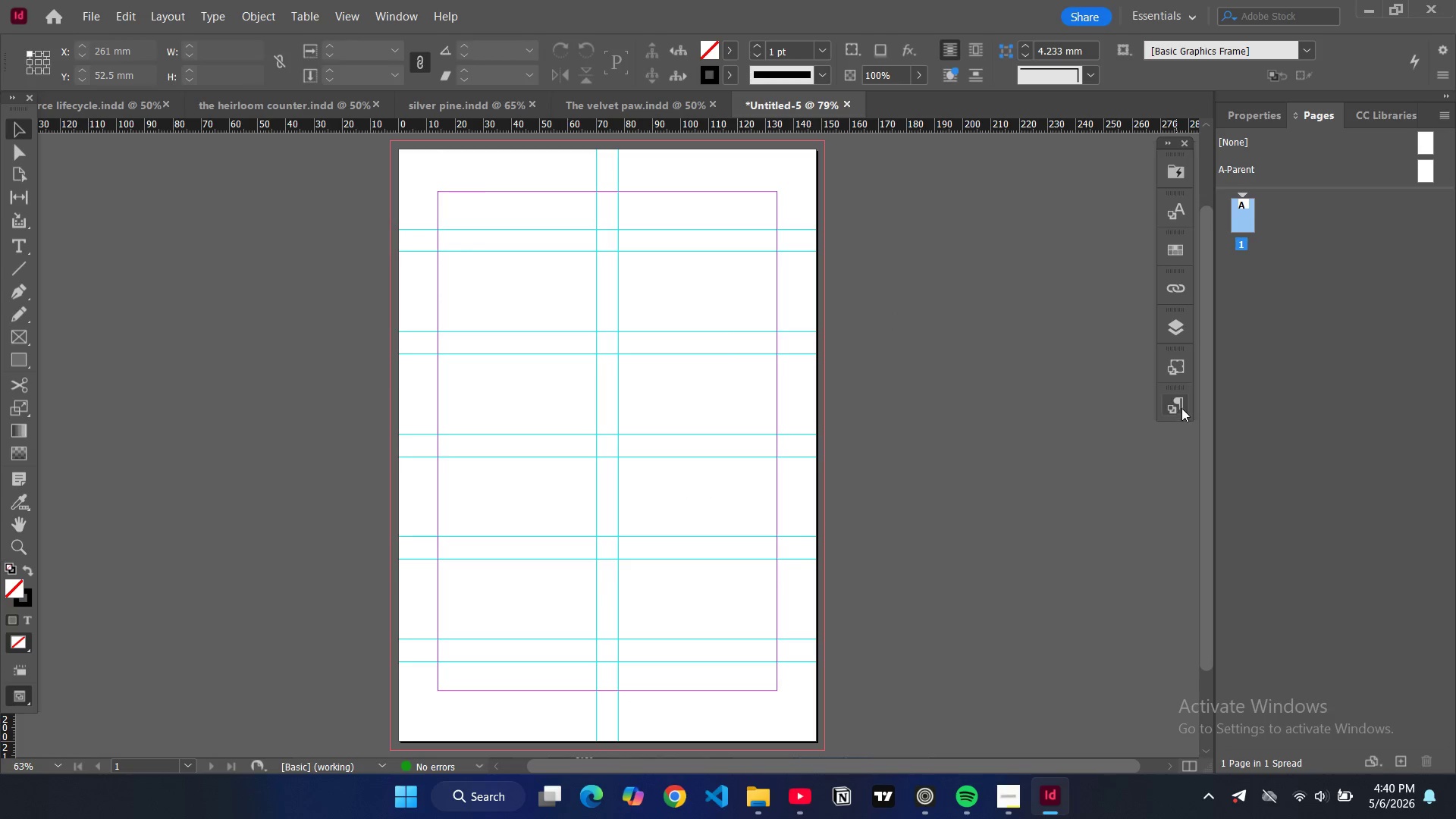 
left_click([1144, 138])
 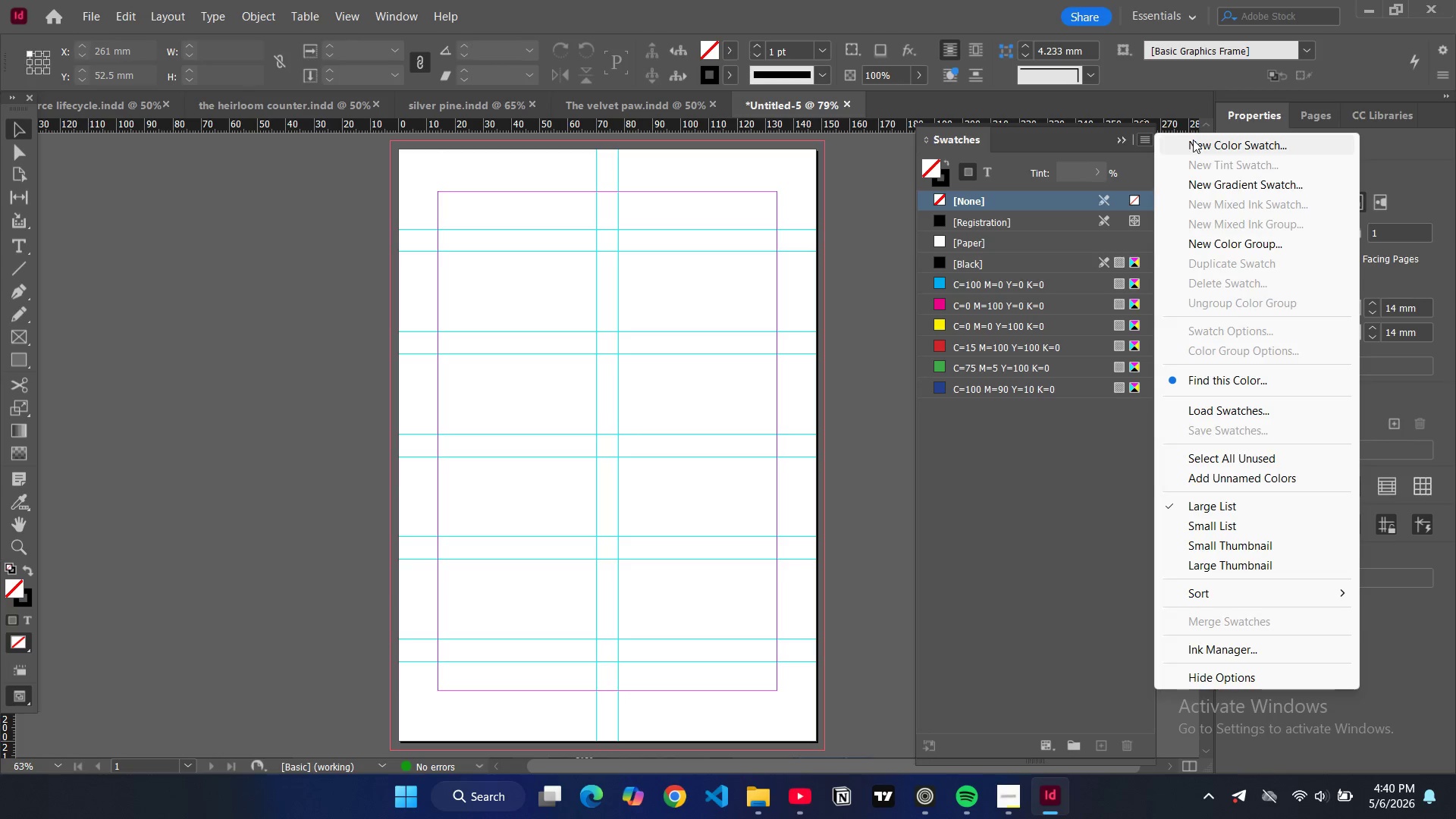 
double_click([1193, 140])
 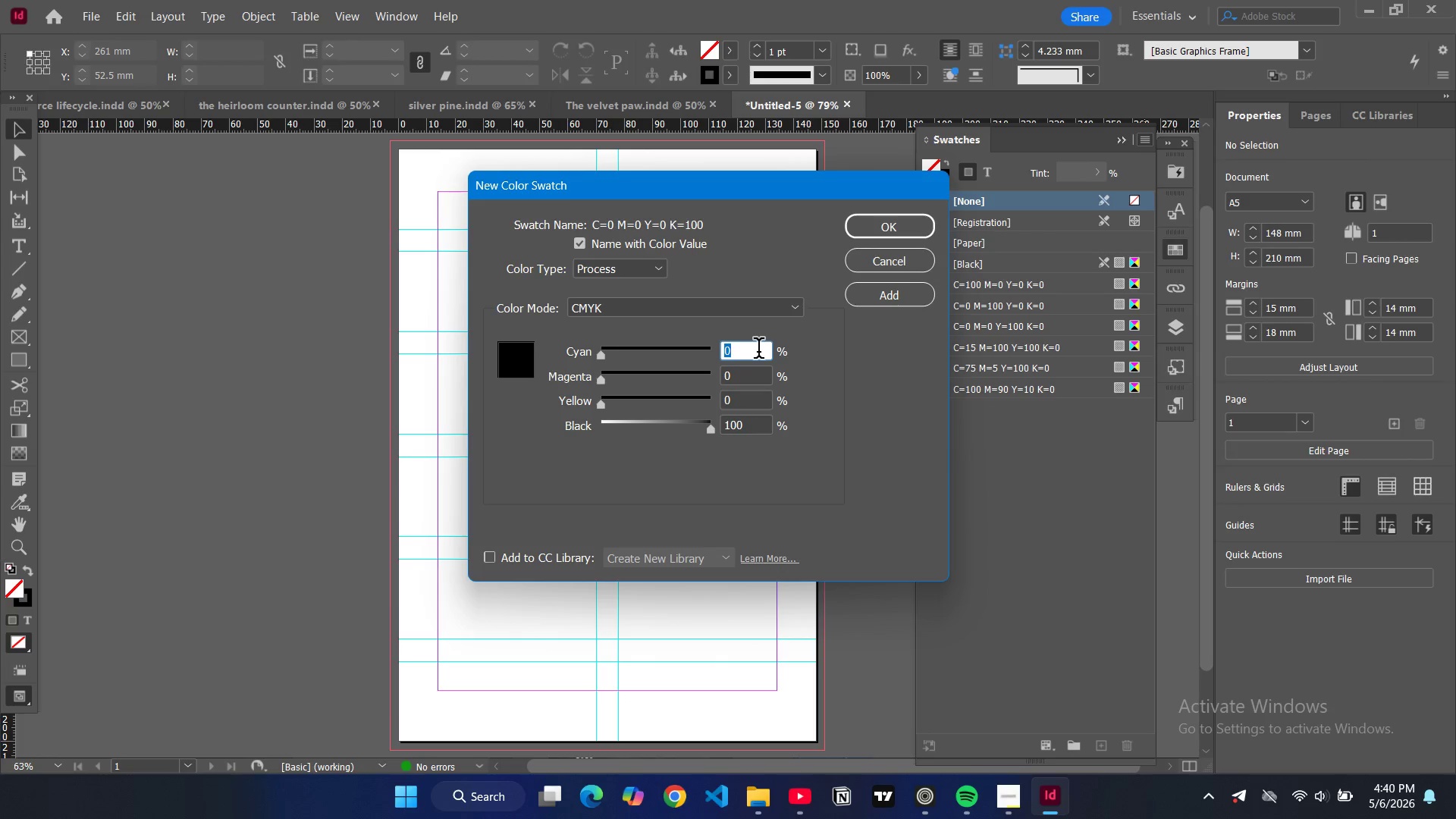 
type(70)
 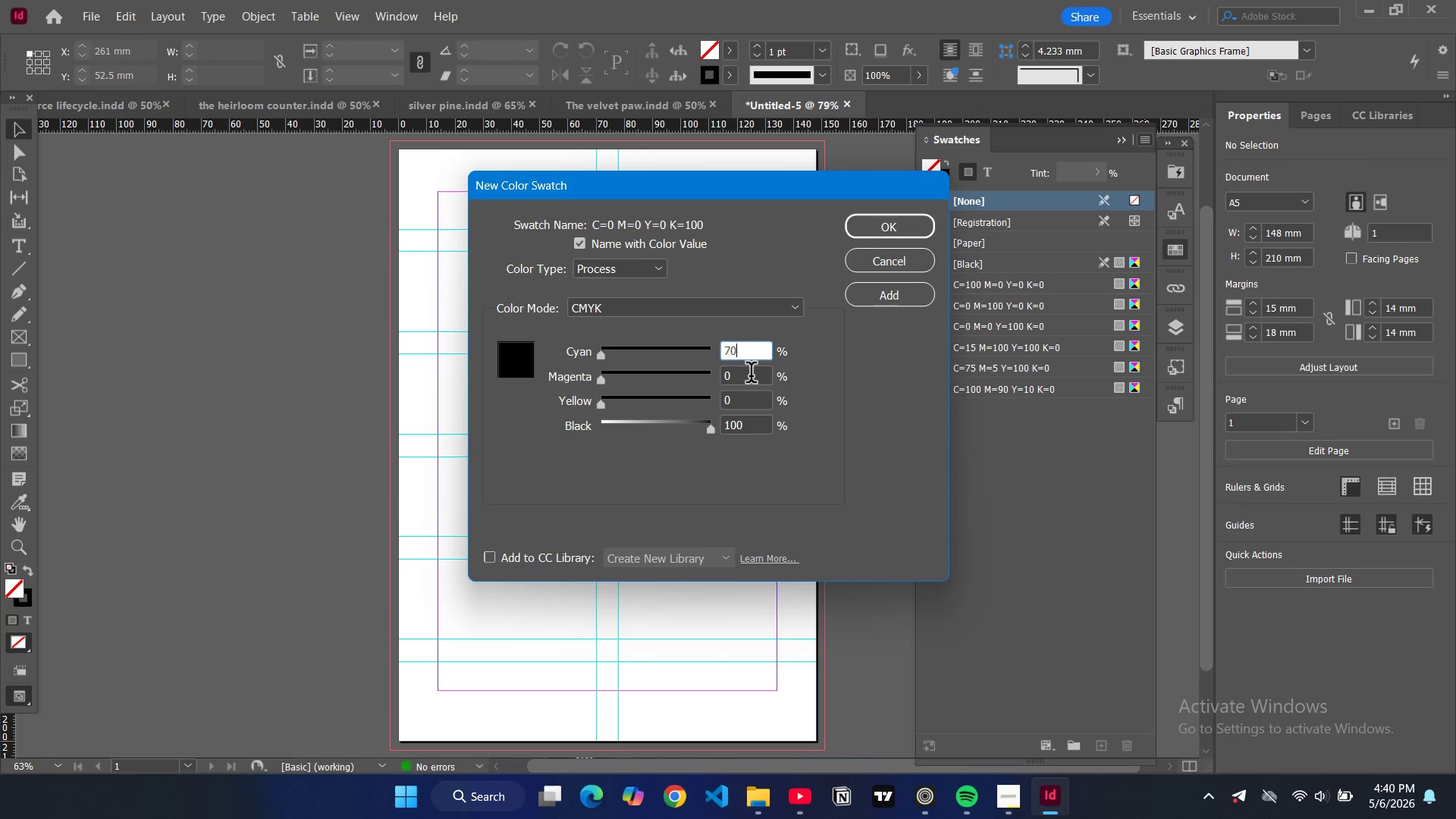 
double_click([750, 375])
 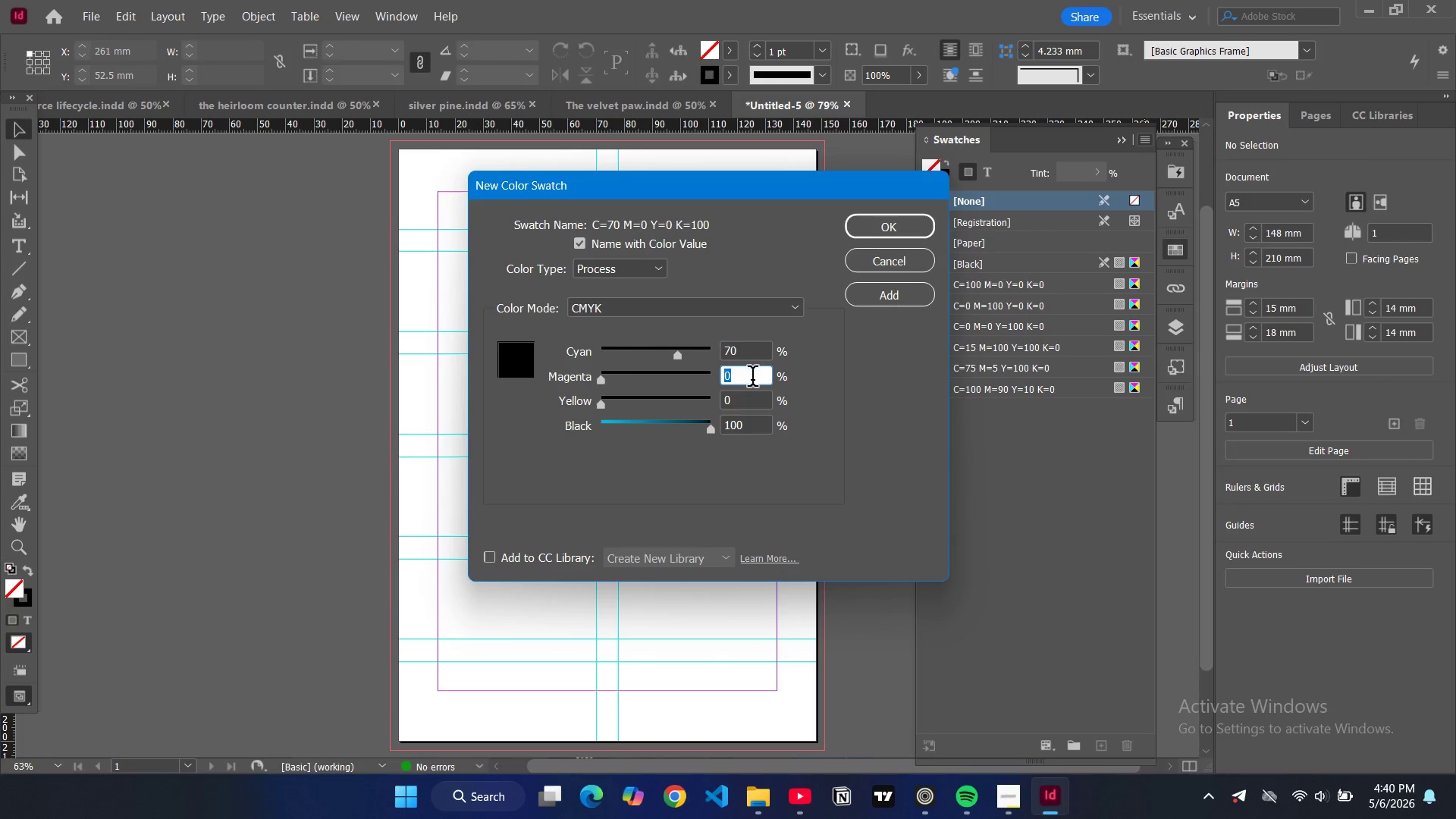 
key(5)
 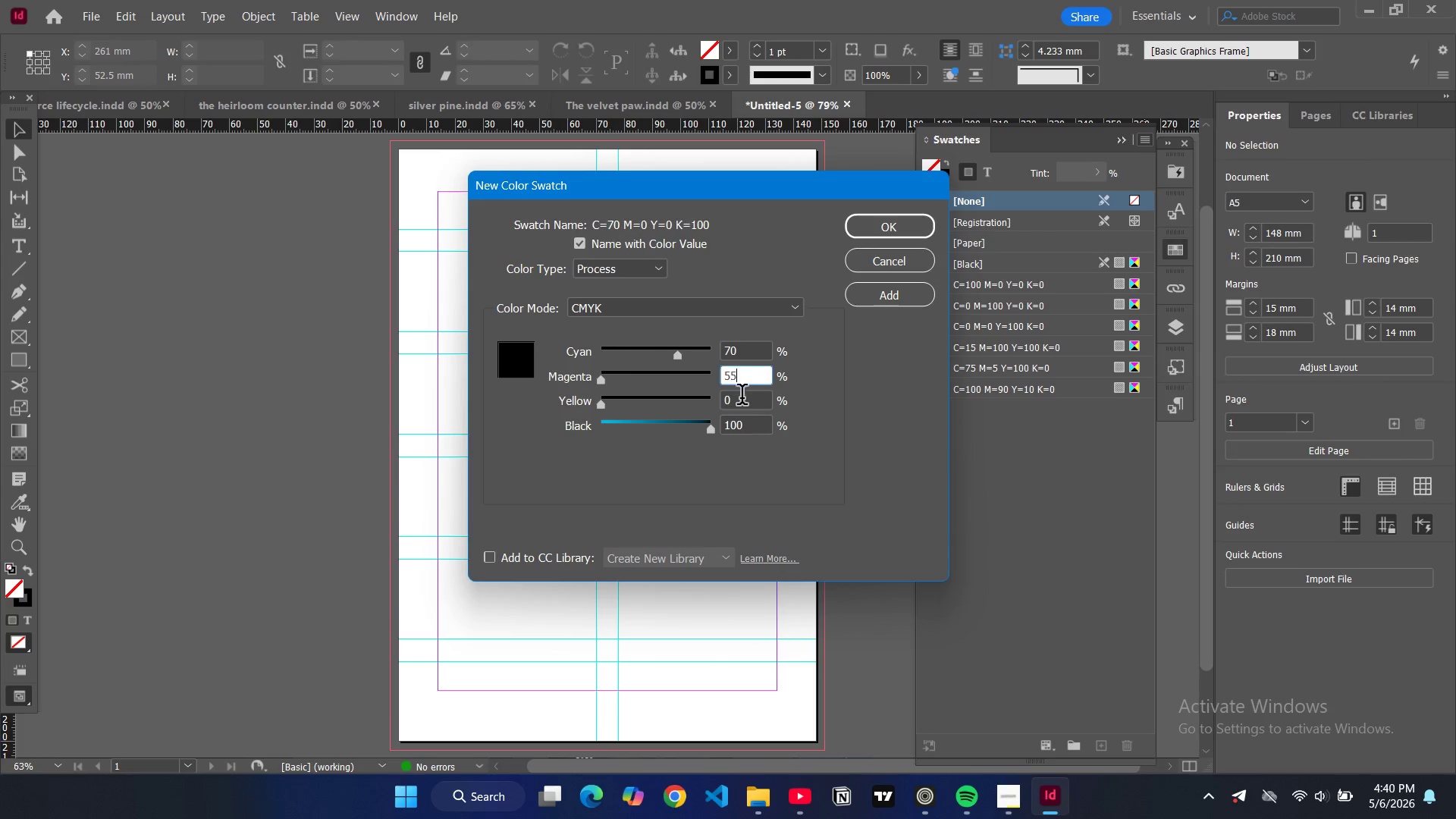 
key(5)
 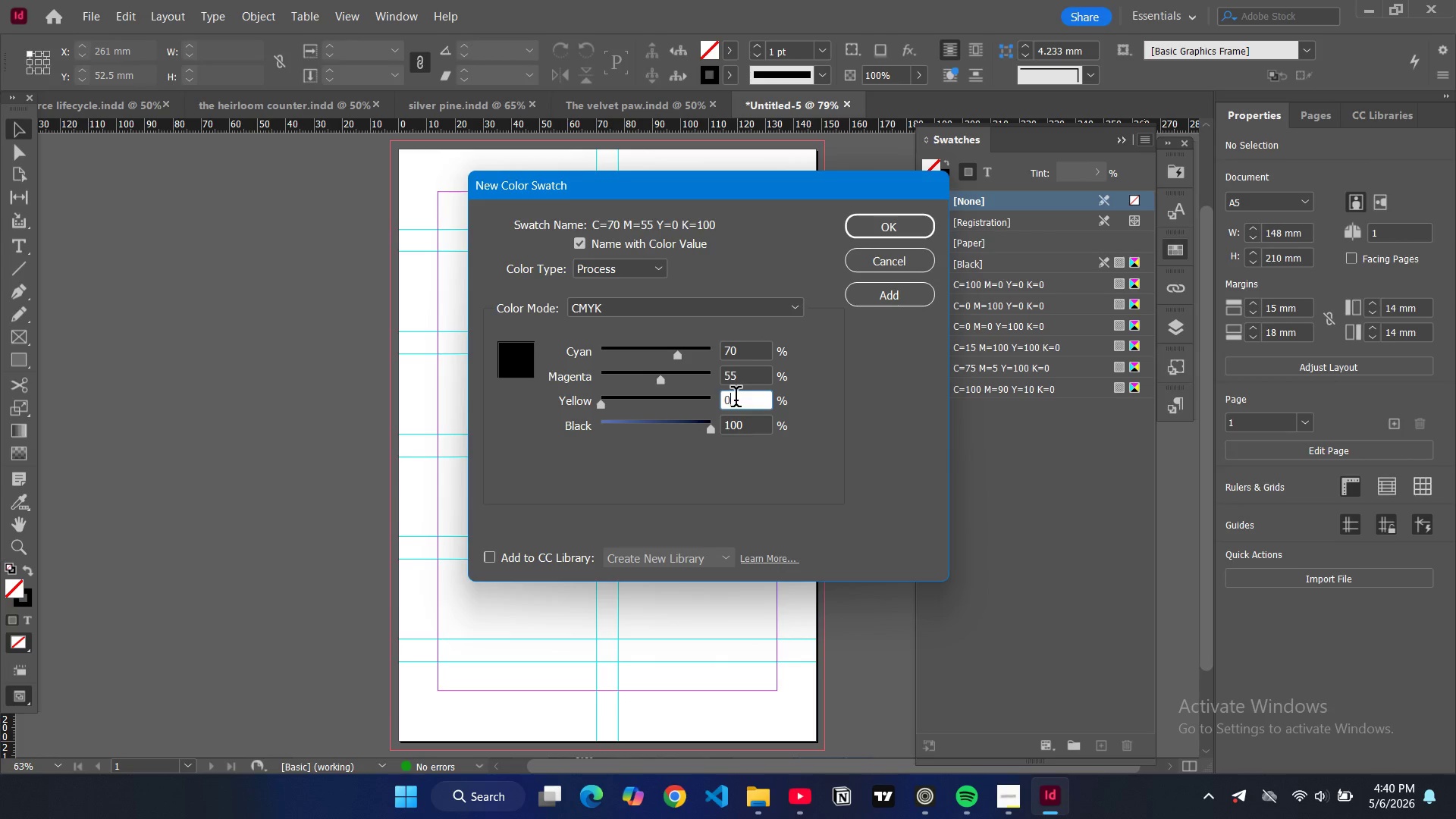 
double_click([736, 400])
 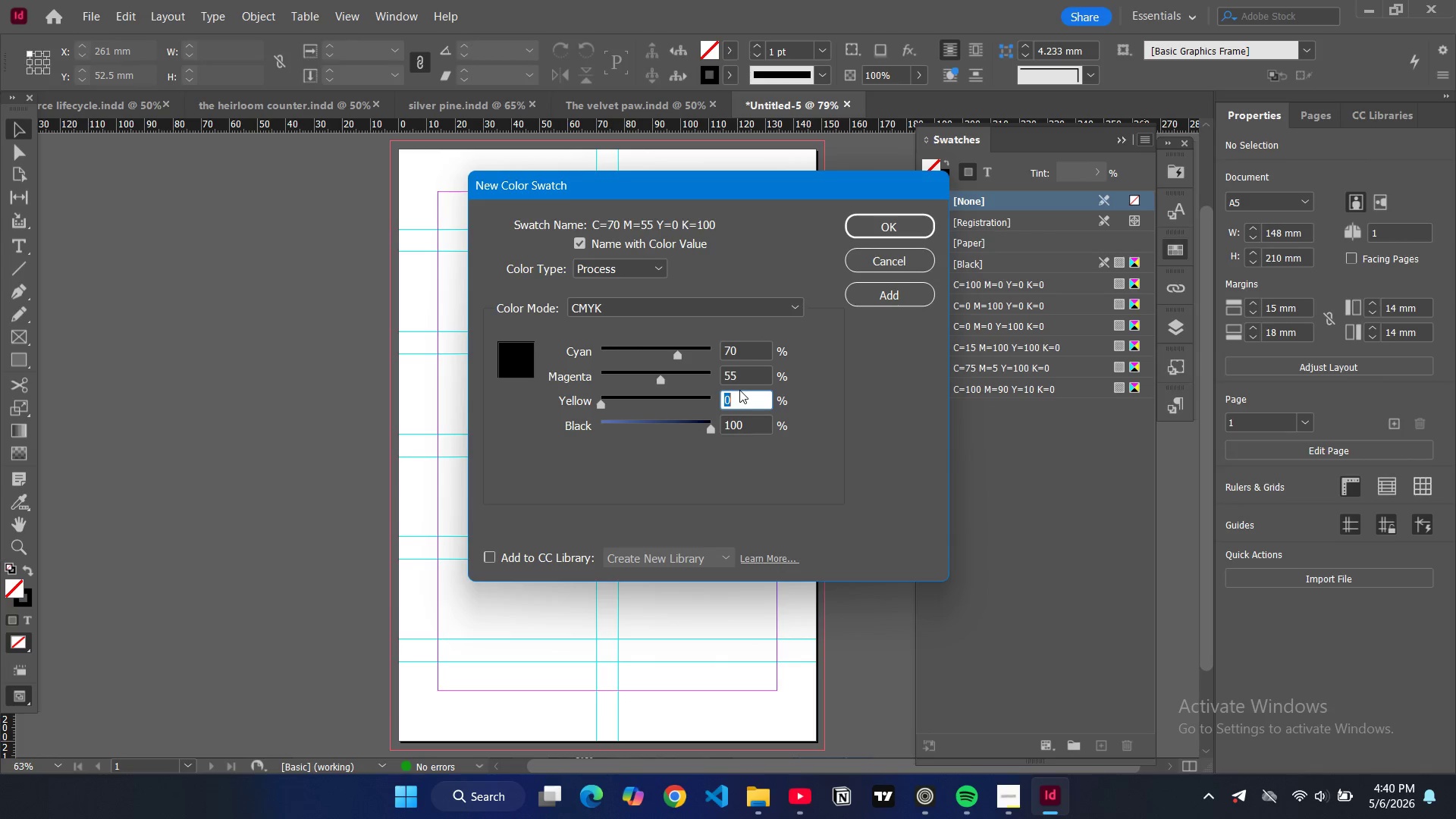 
type(45)
 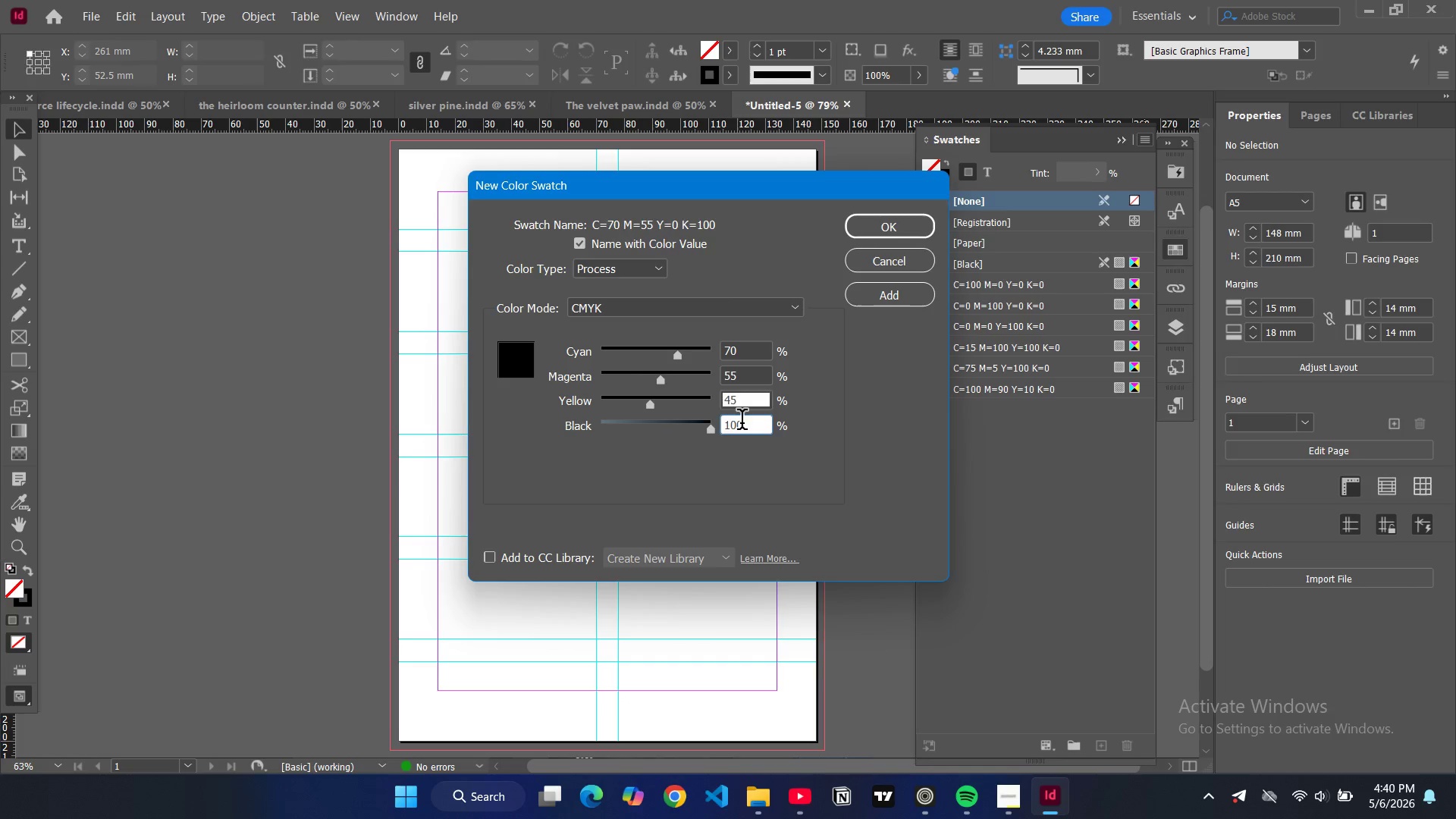 
double_click([742, 422])
 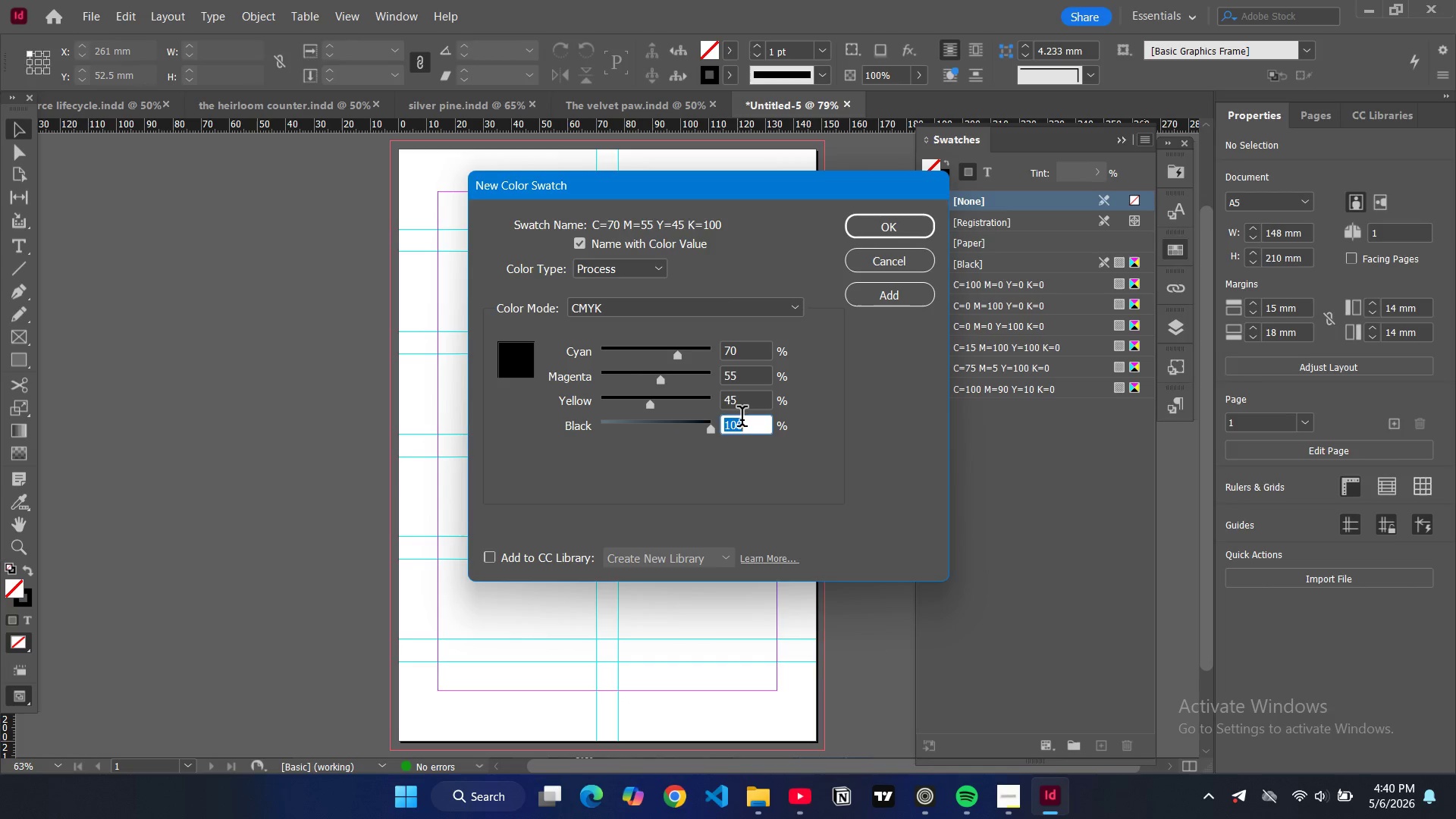 
key(4)
 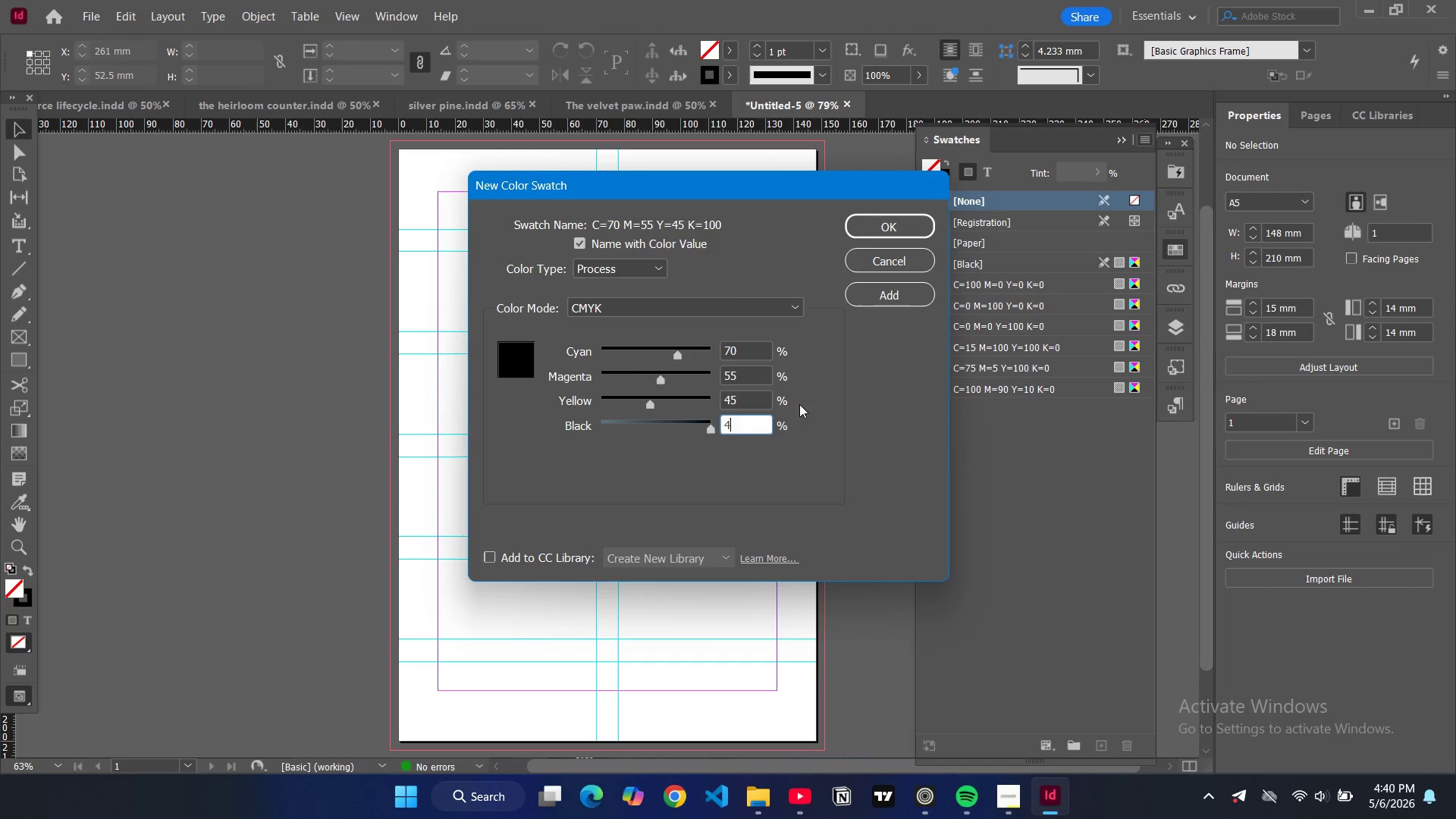 
key(0)
 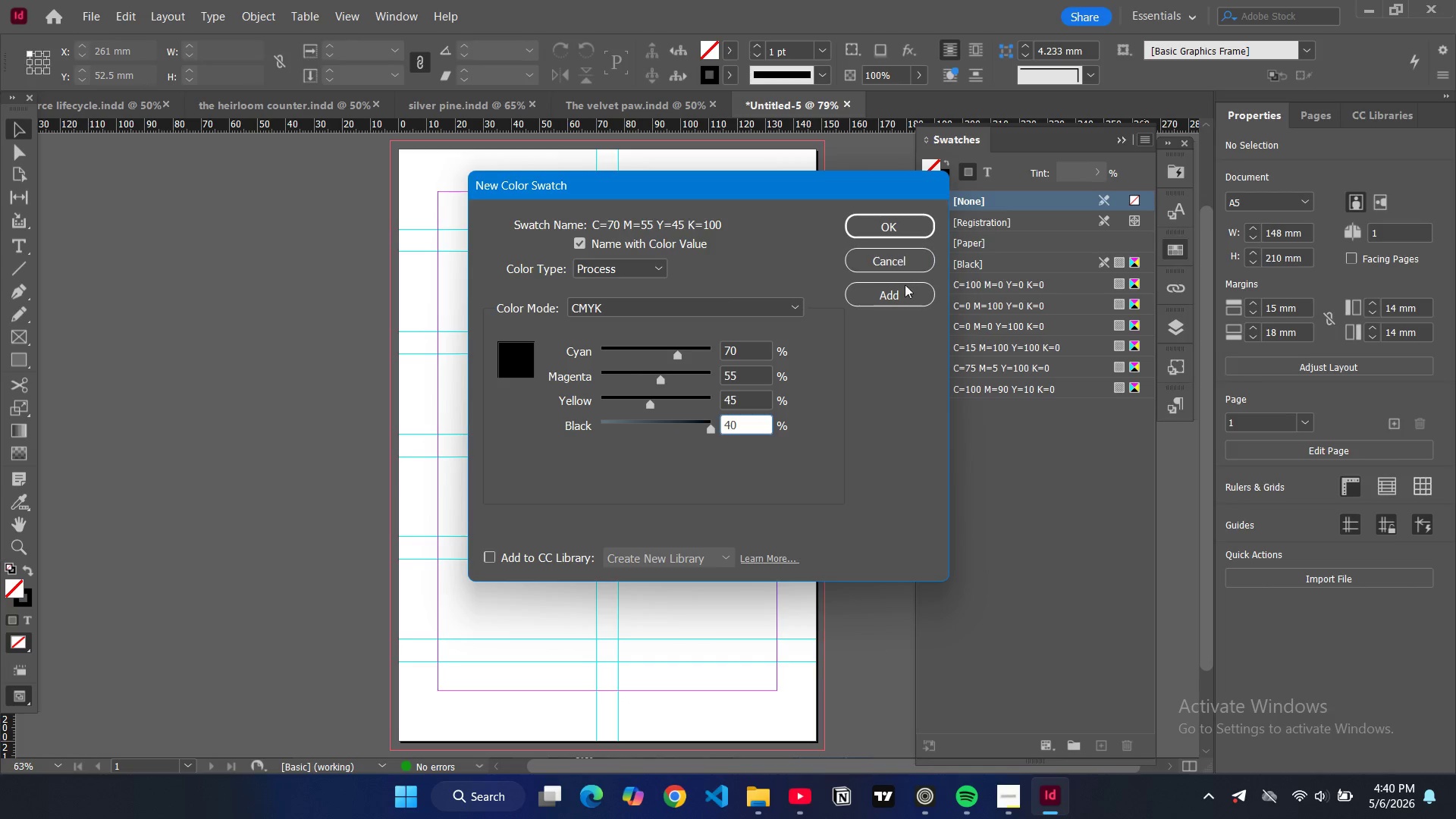 
left_click([904, 289])
 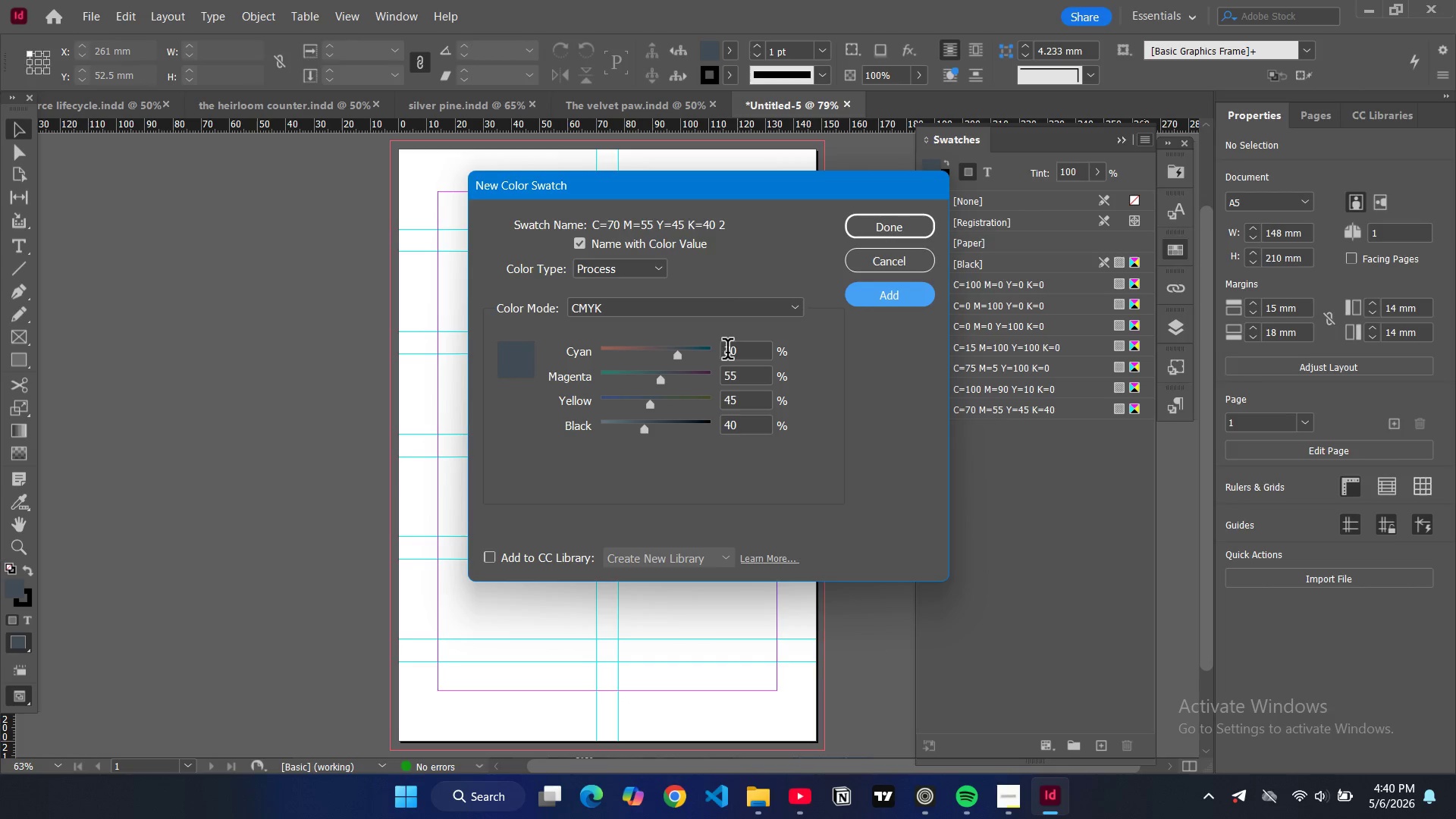 
double_click([730, 352])
 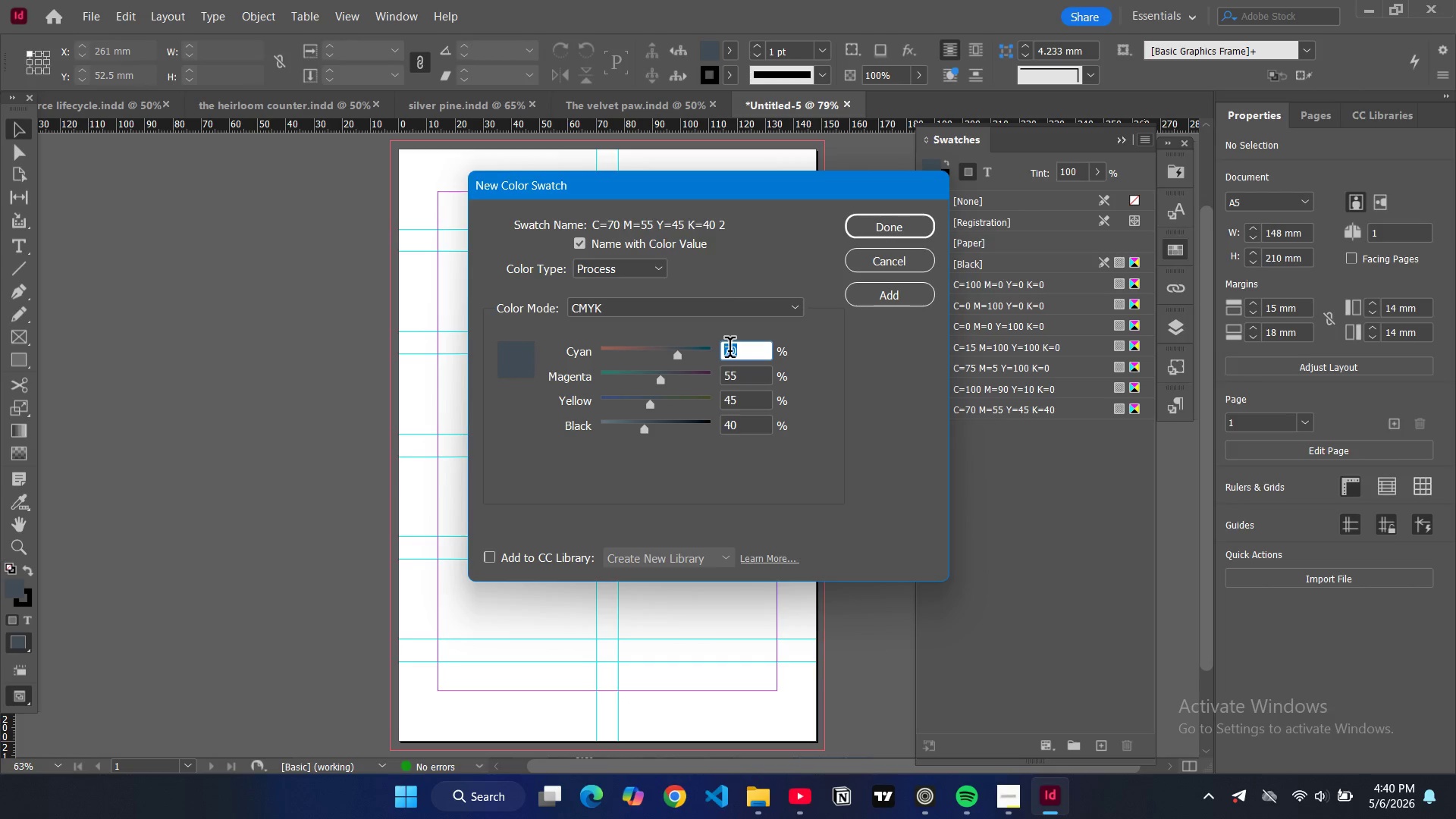 
type(20)
 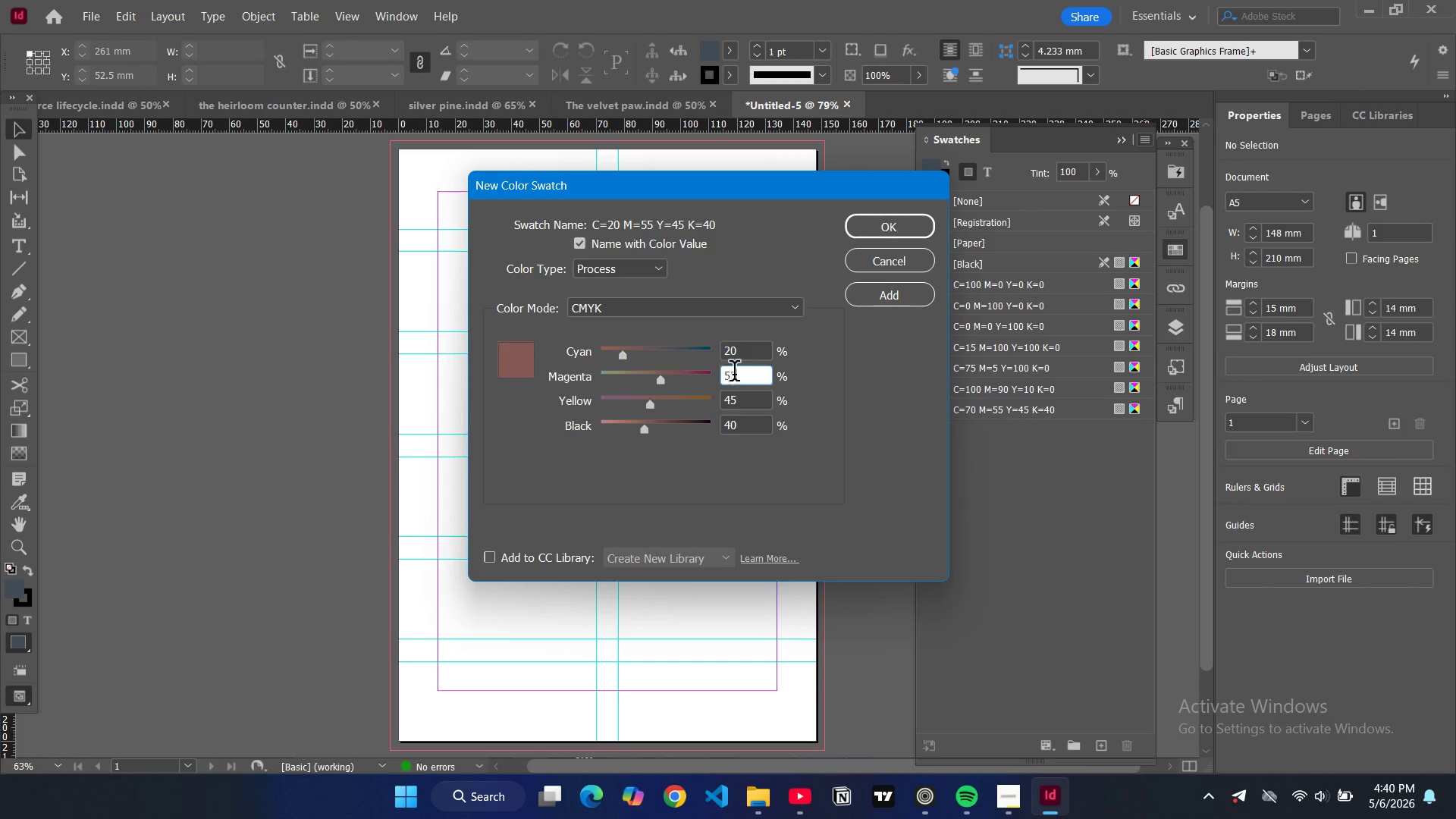 
double_click([734, 374])
 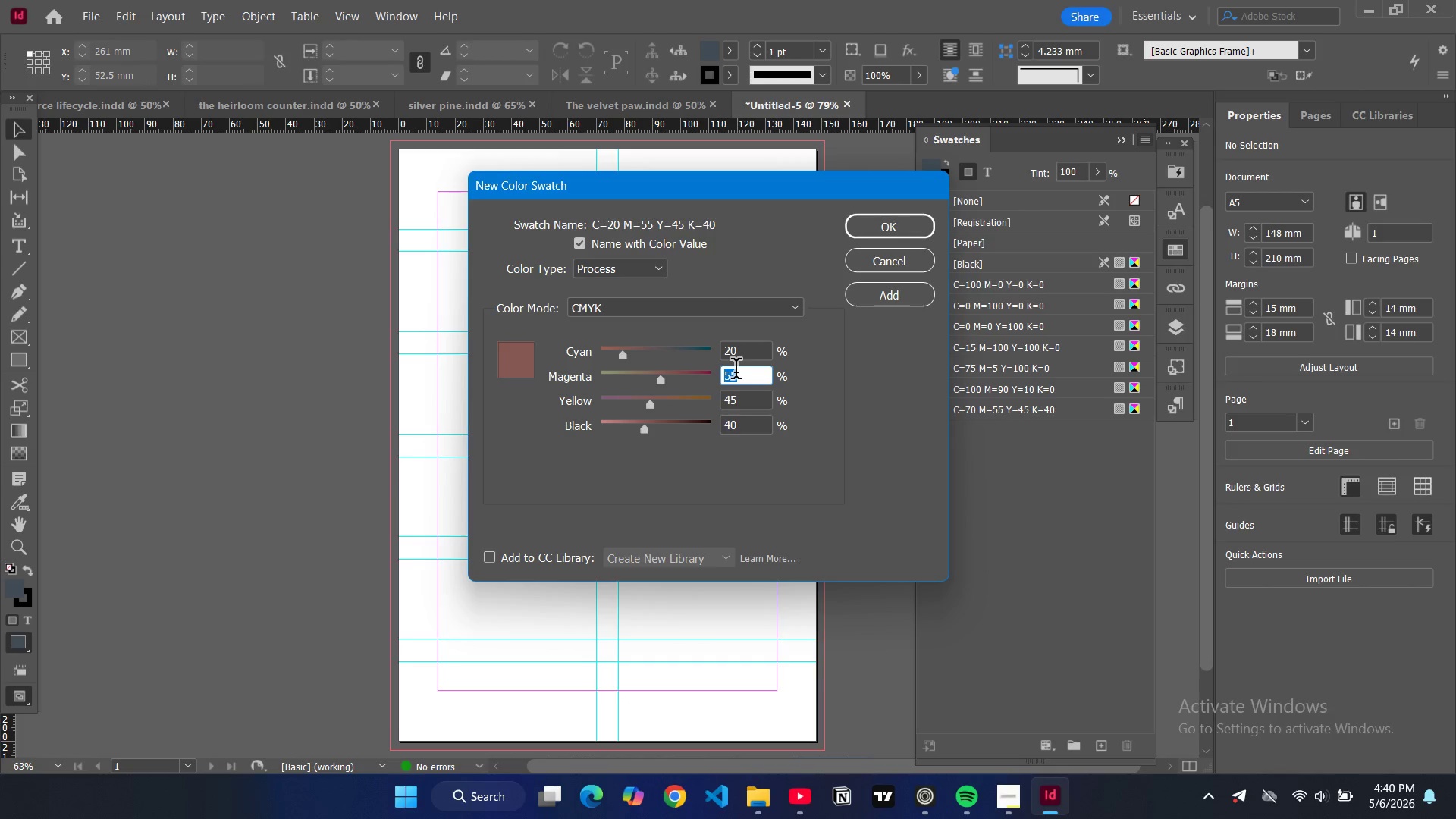 
type(60)
 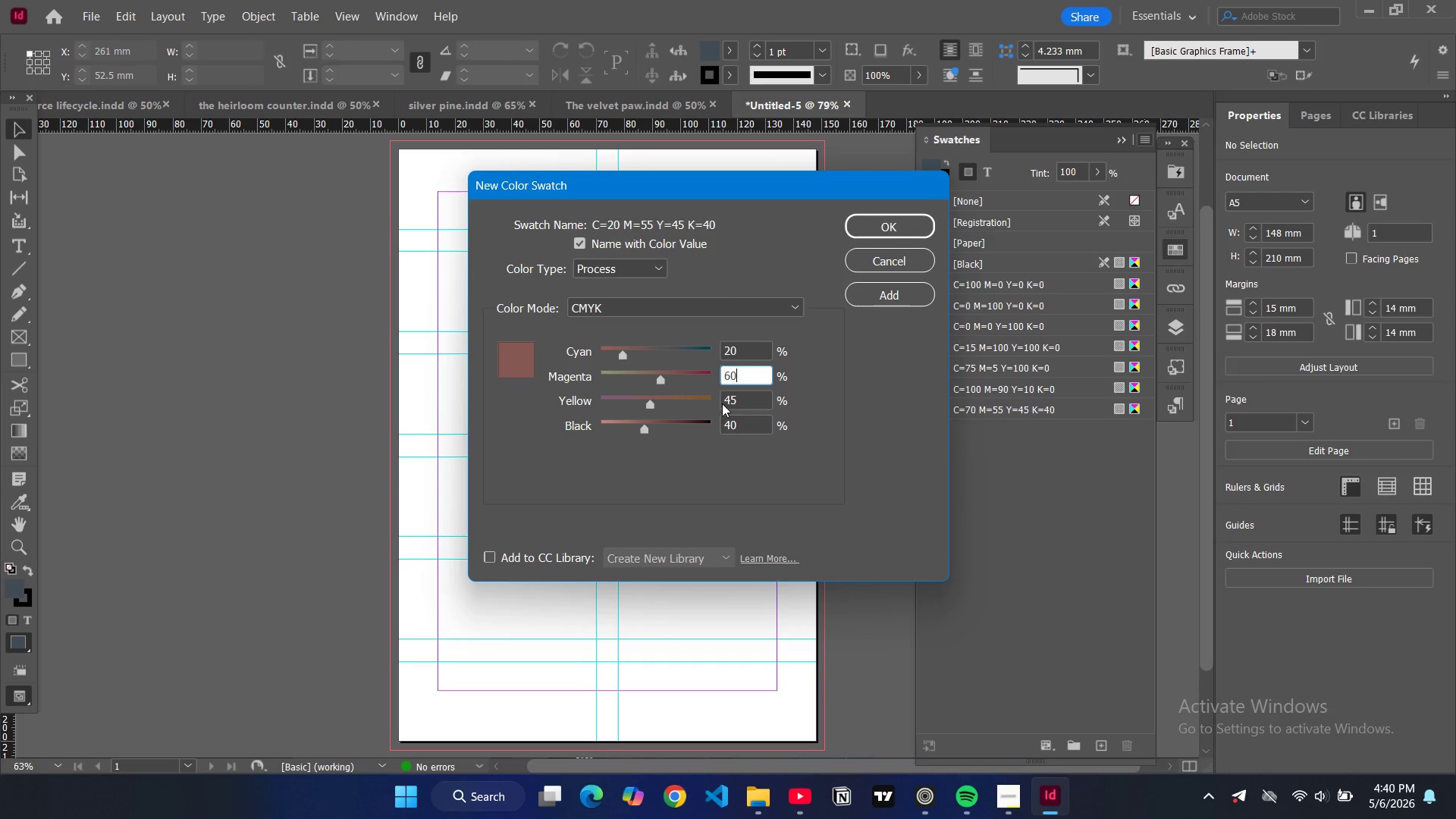 
double_click([731, 400])
 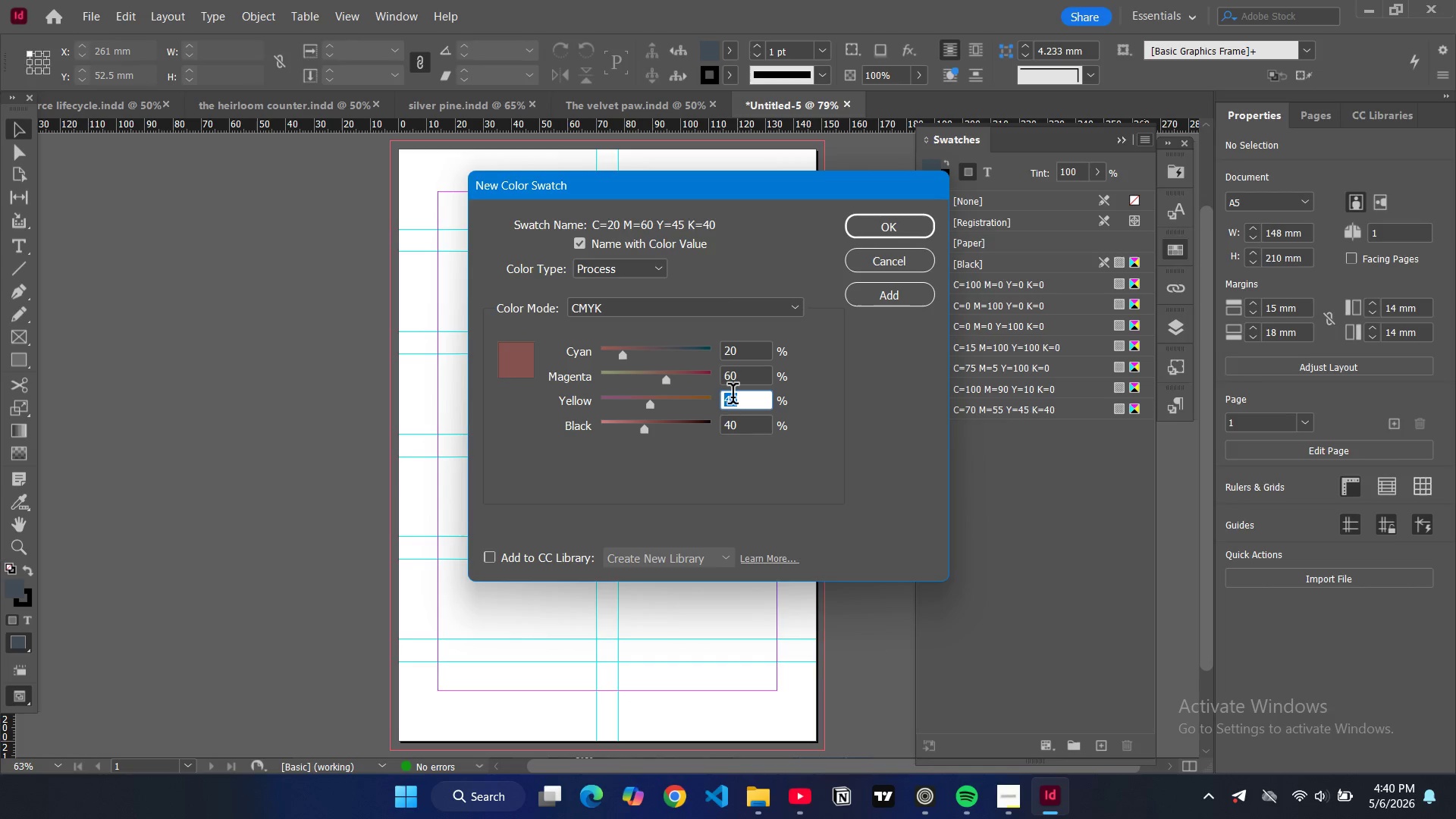 
type(65)
 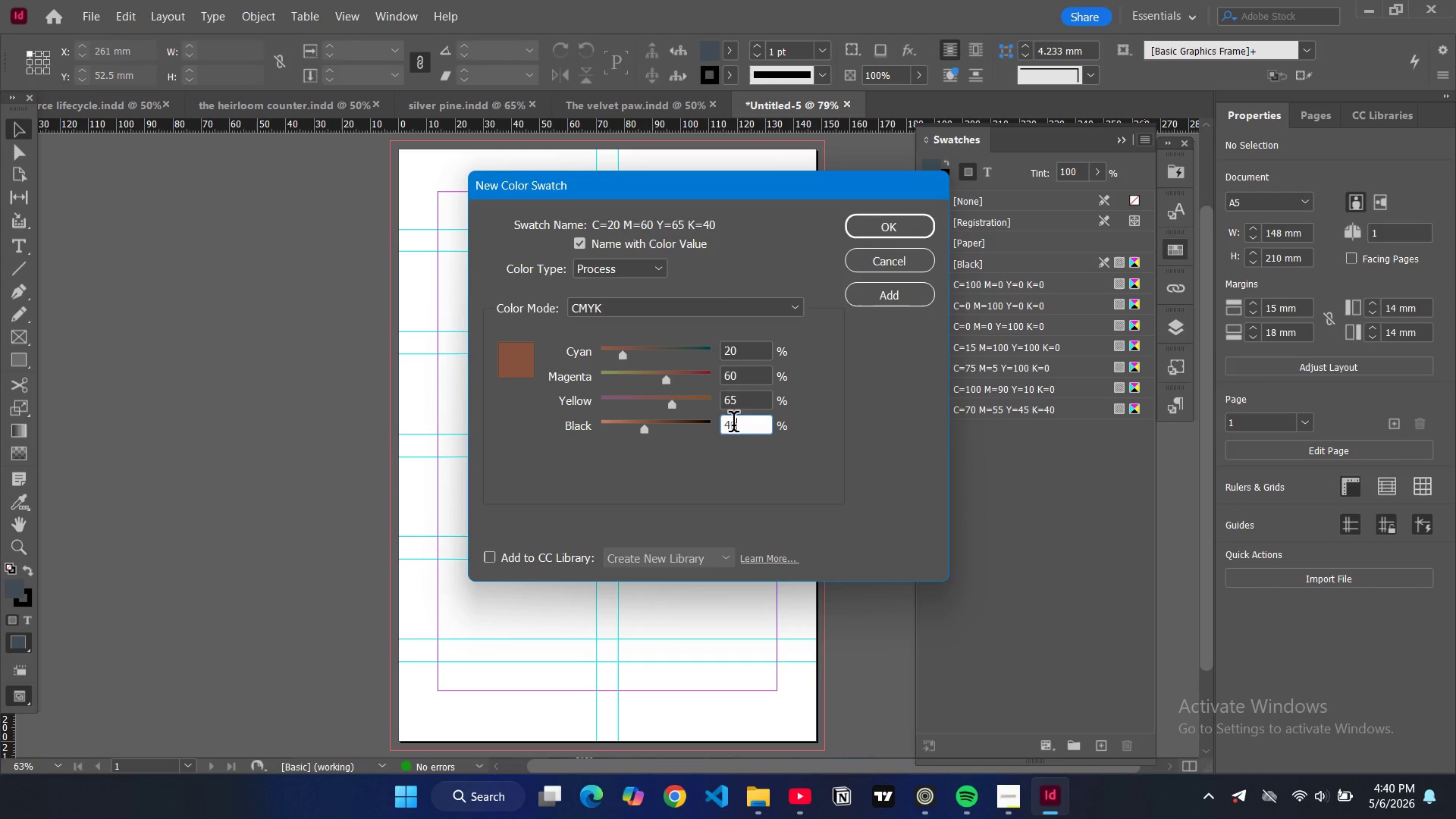 
double_click([733, 425])
 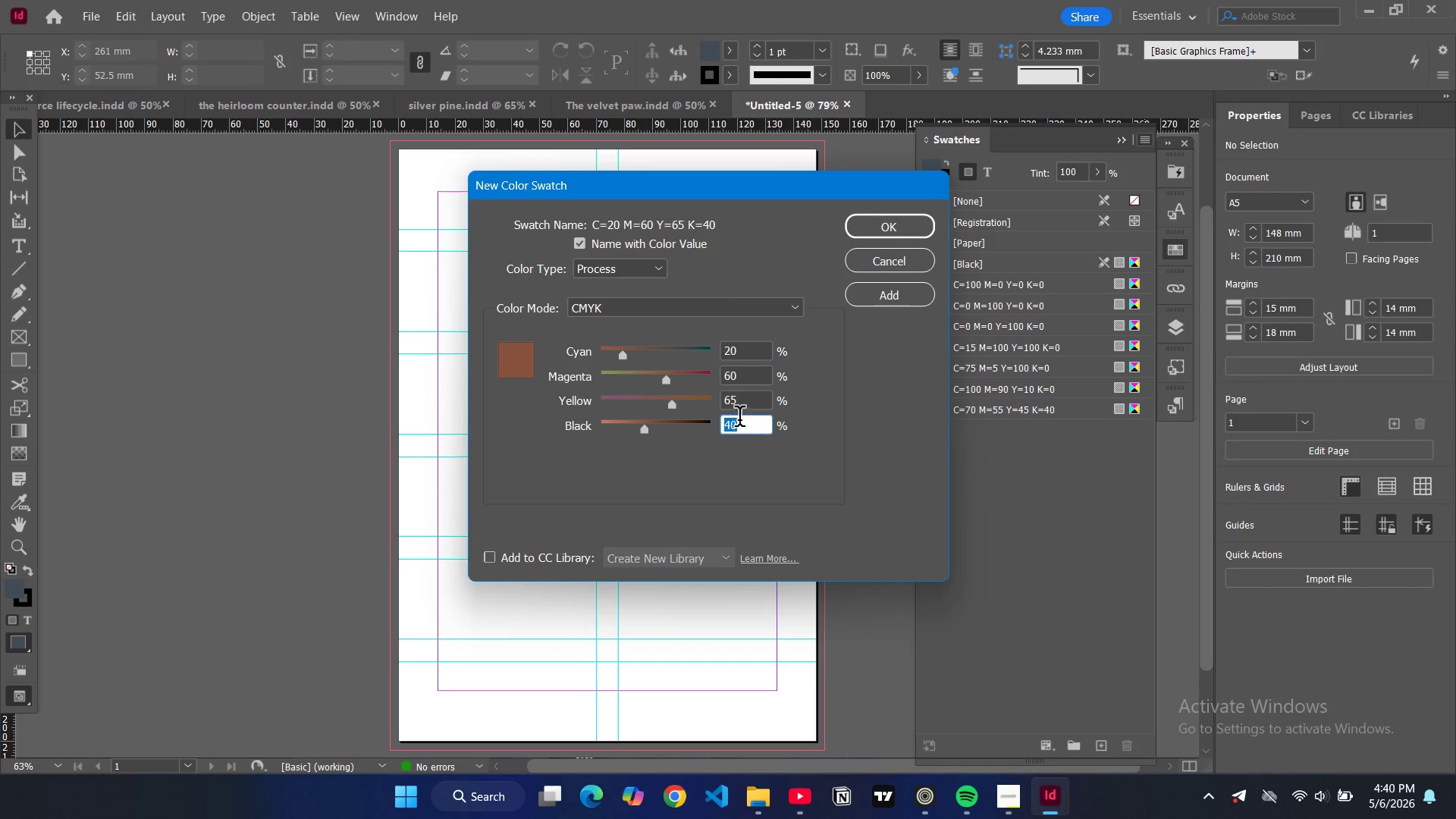 
key(1)
 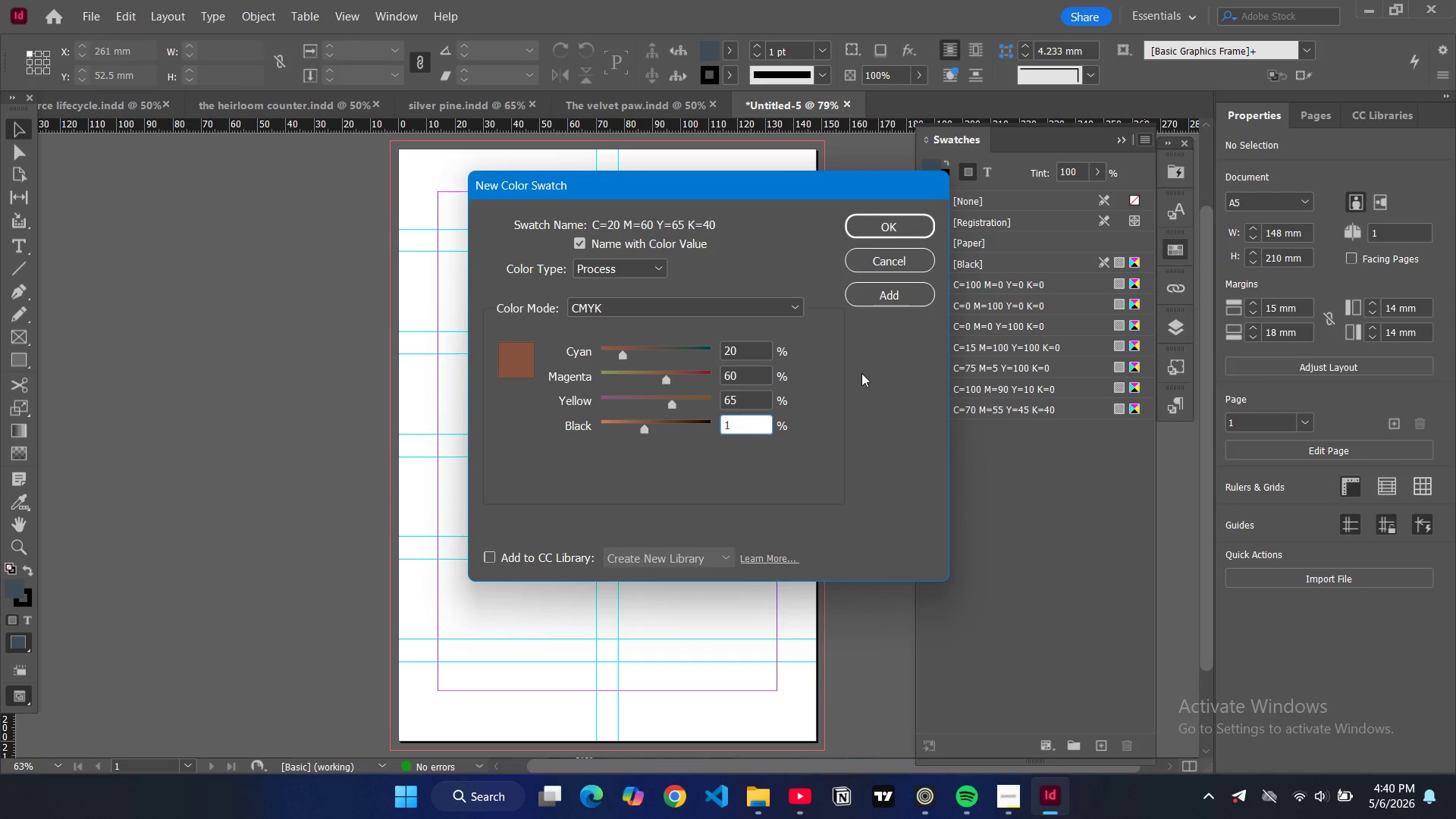 
key(0)
 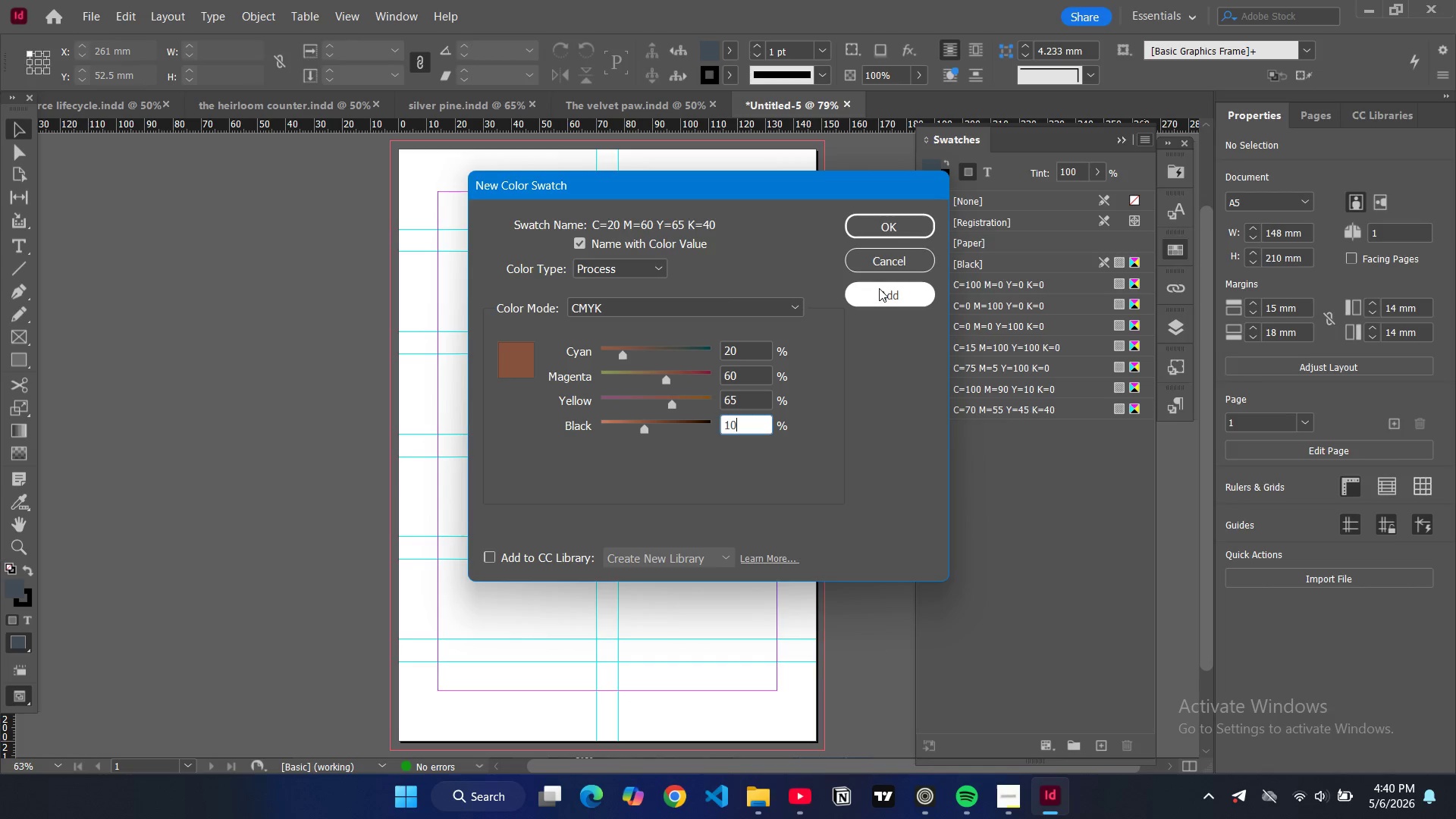 
left_click([879, 288])
 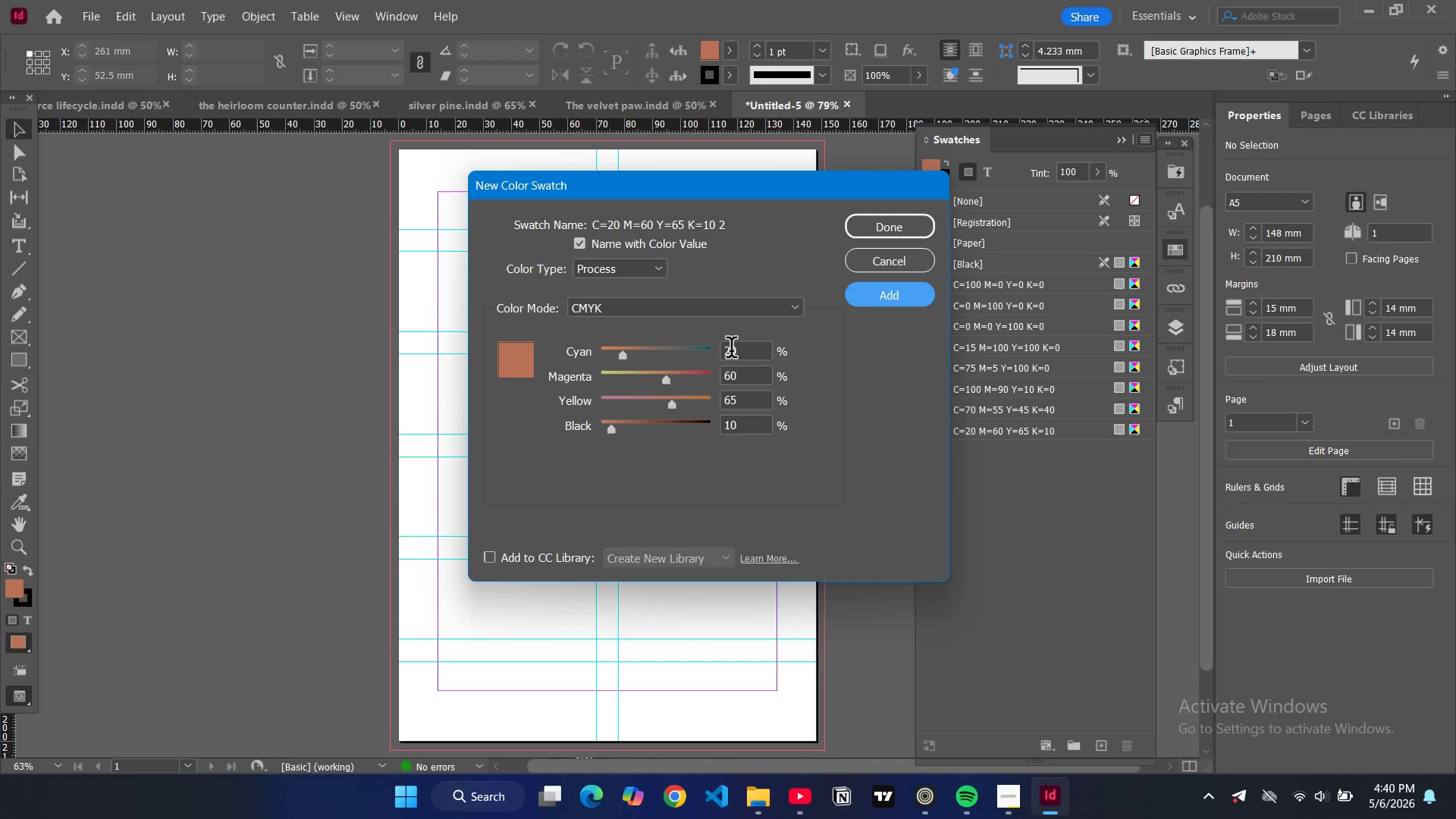 
double_click([731, 350])
 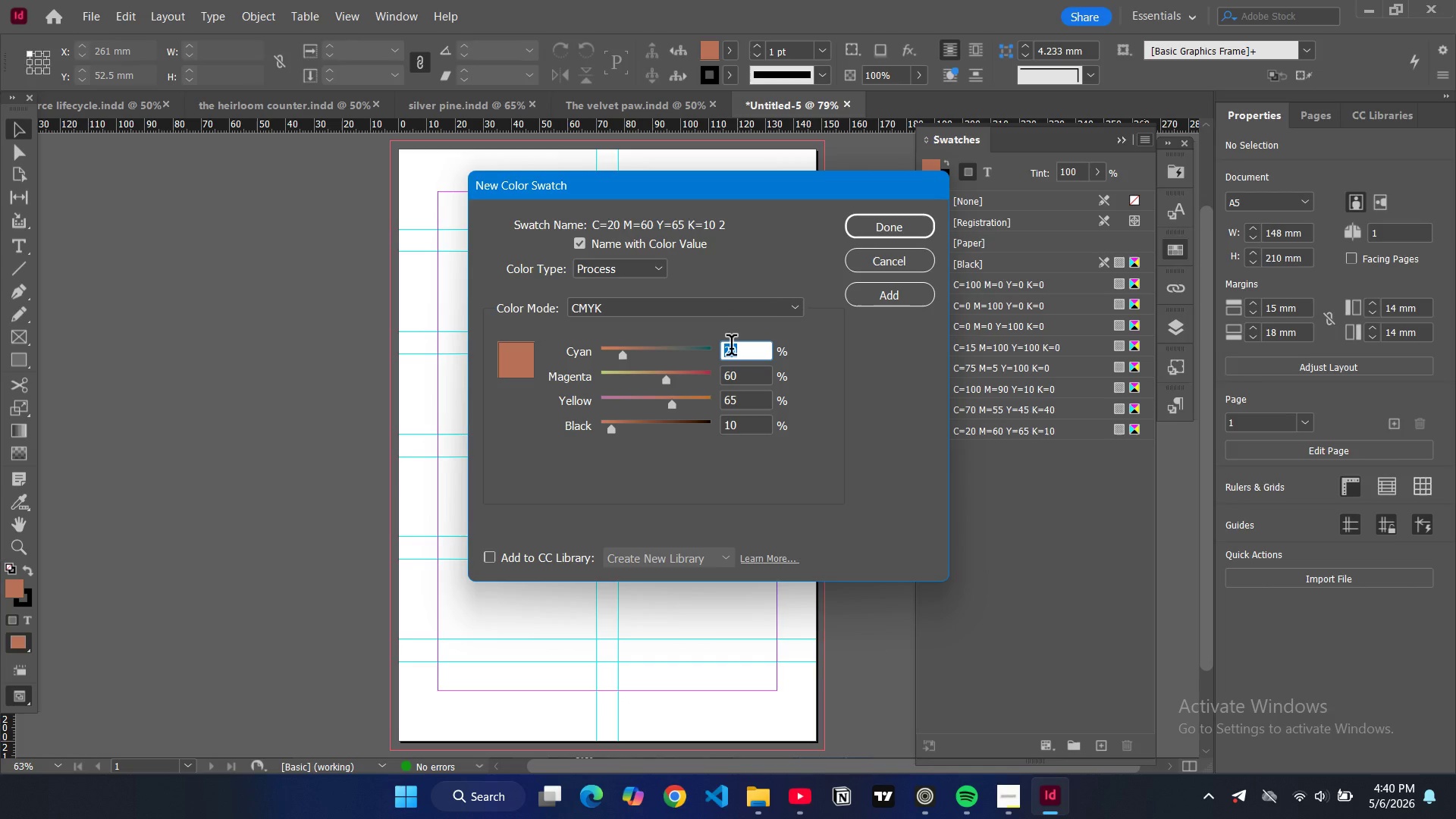 
type(45)
 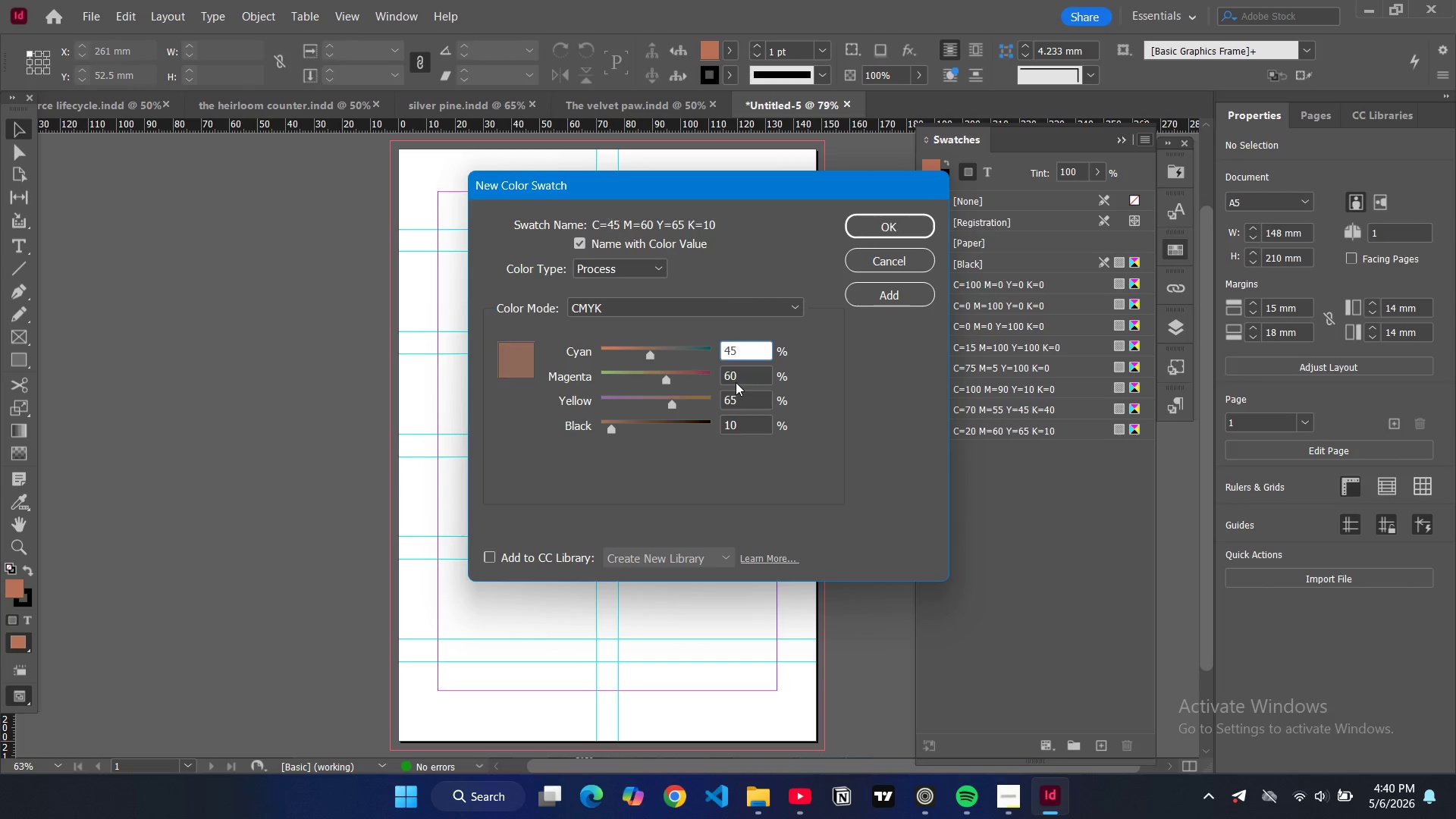 
double_click([736, 382])
 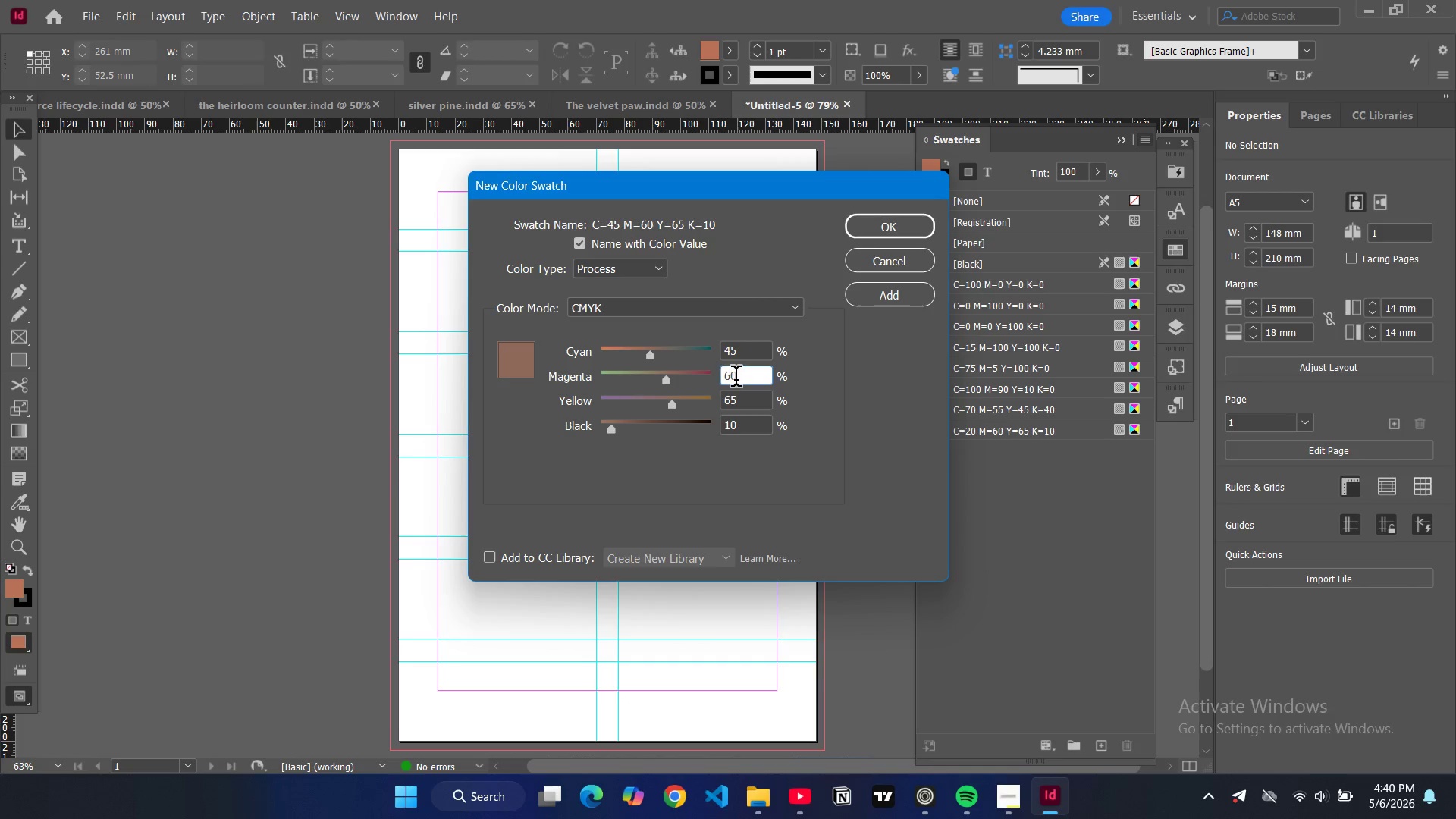 
triple_click([736, 379])
 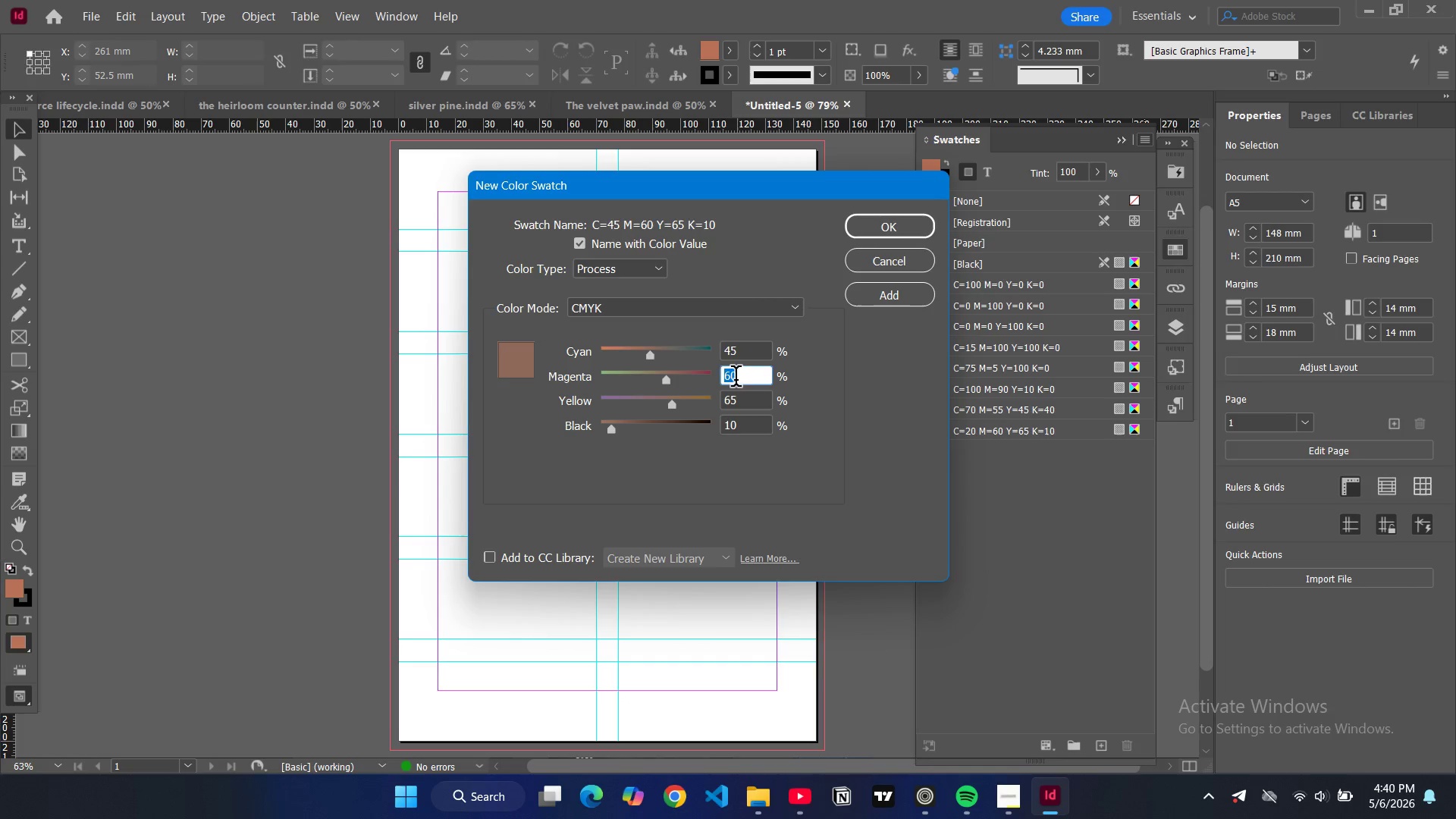 
triple_click([736, 379])
 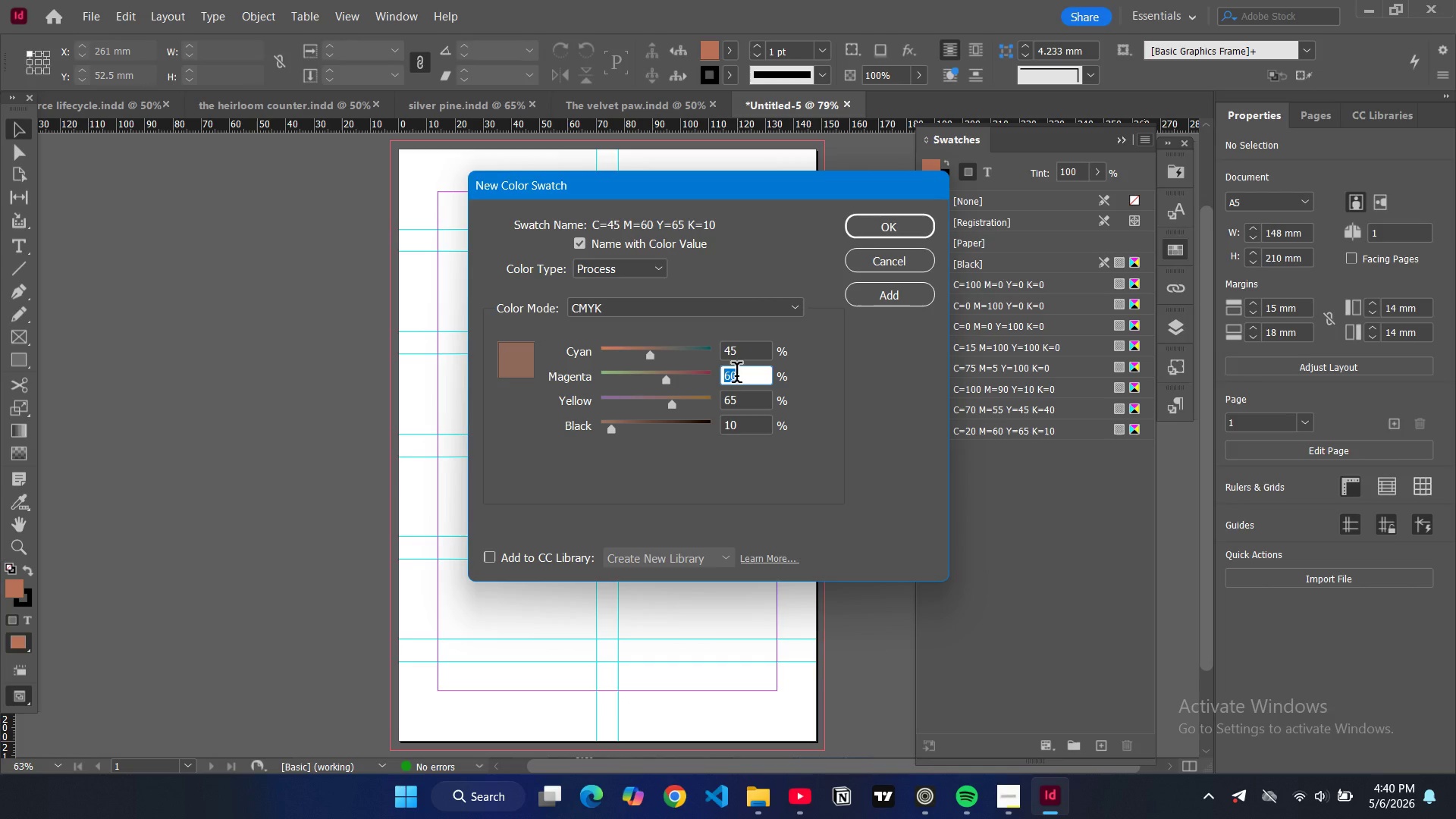 
type(25)
 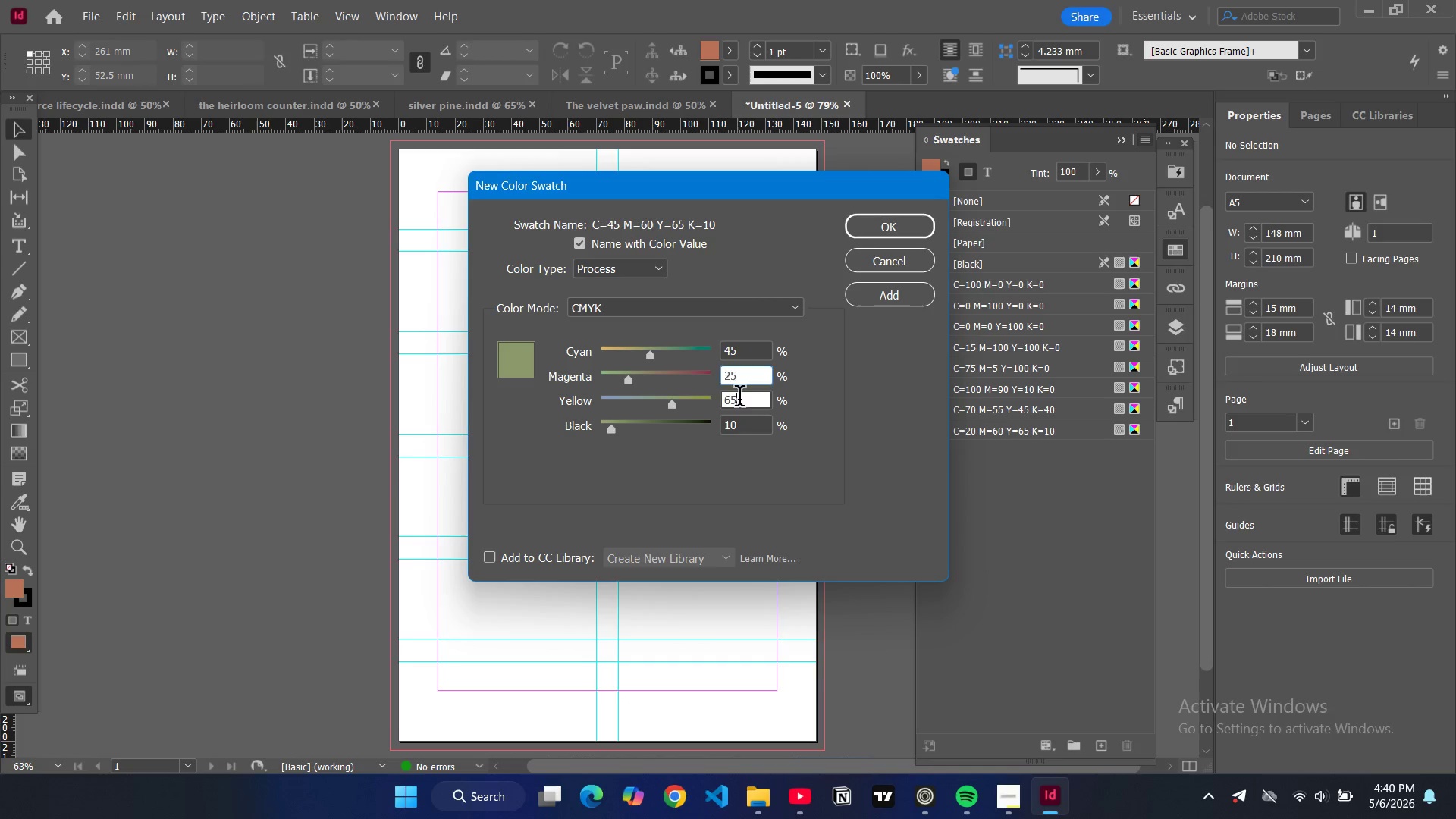 
double_click([739, 399])
 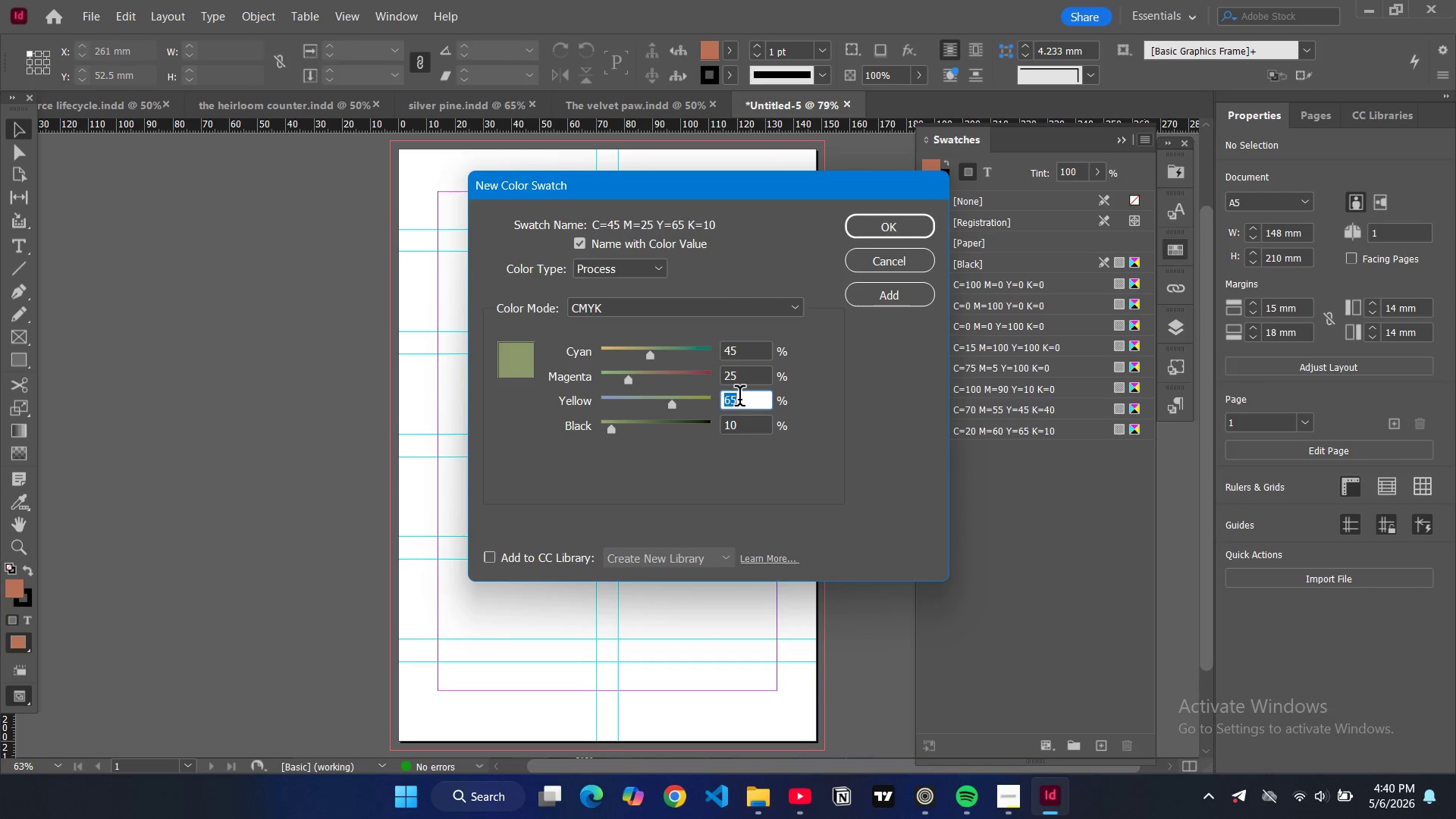 
triple_click([739, 399])
 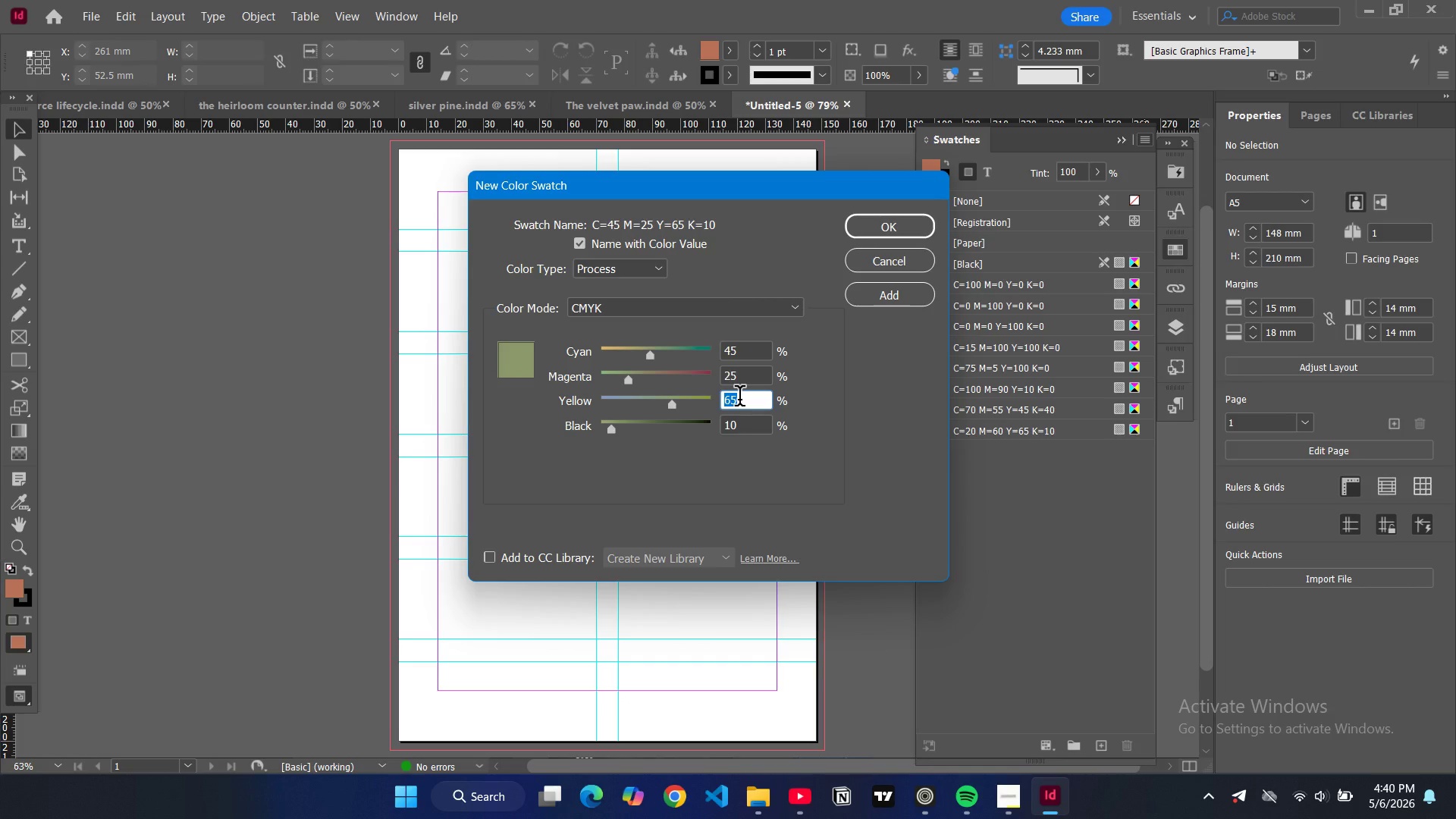 
type(40)
 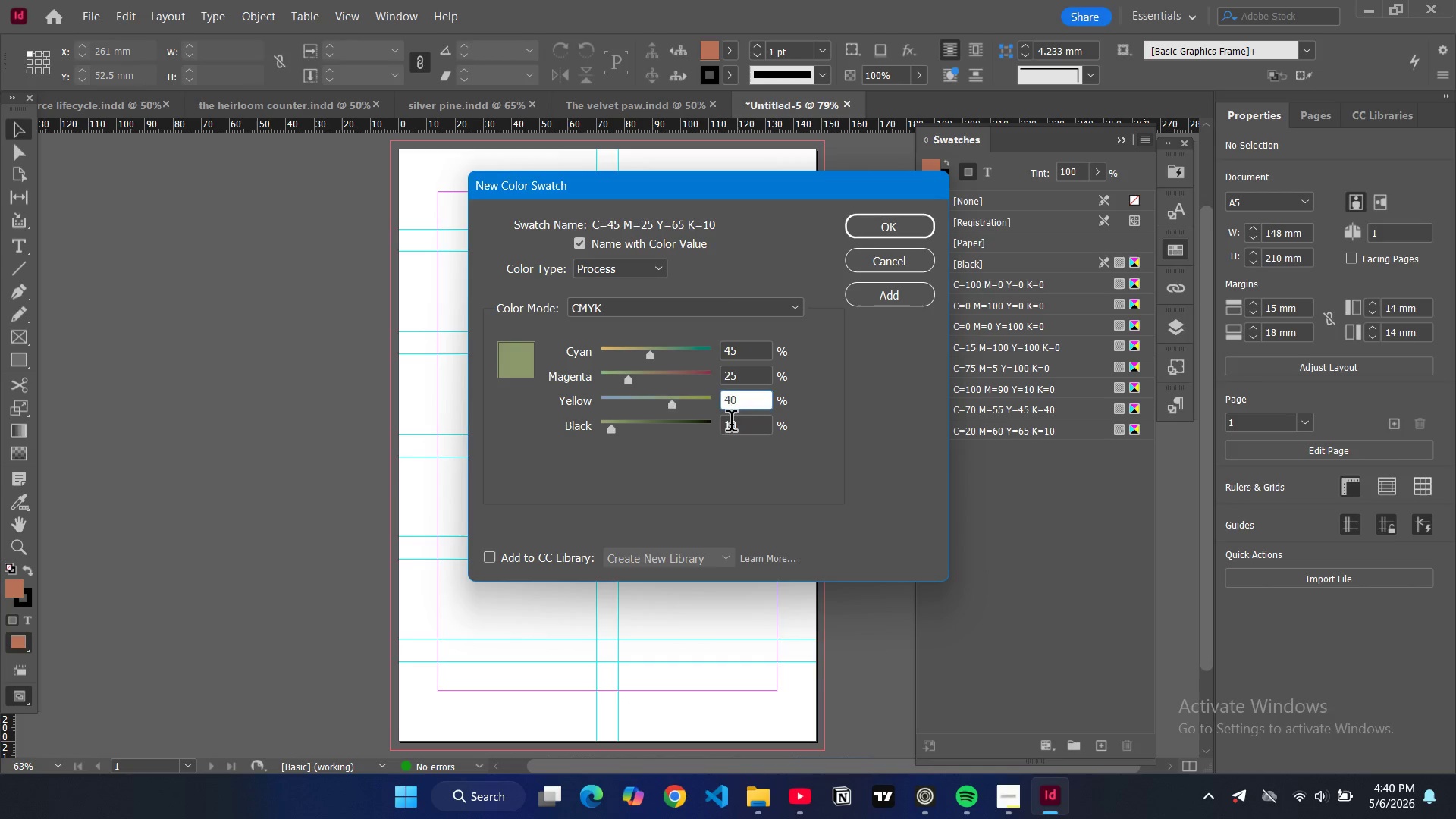 
double_click([733, 424])
 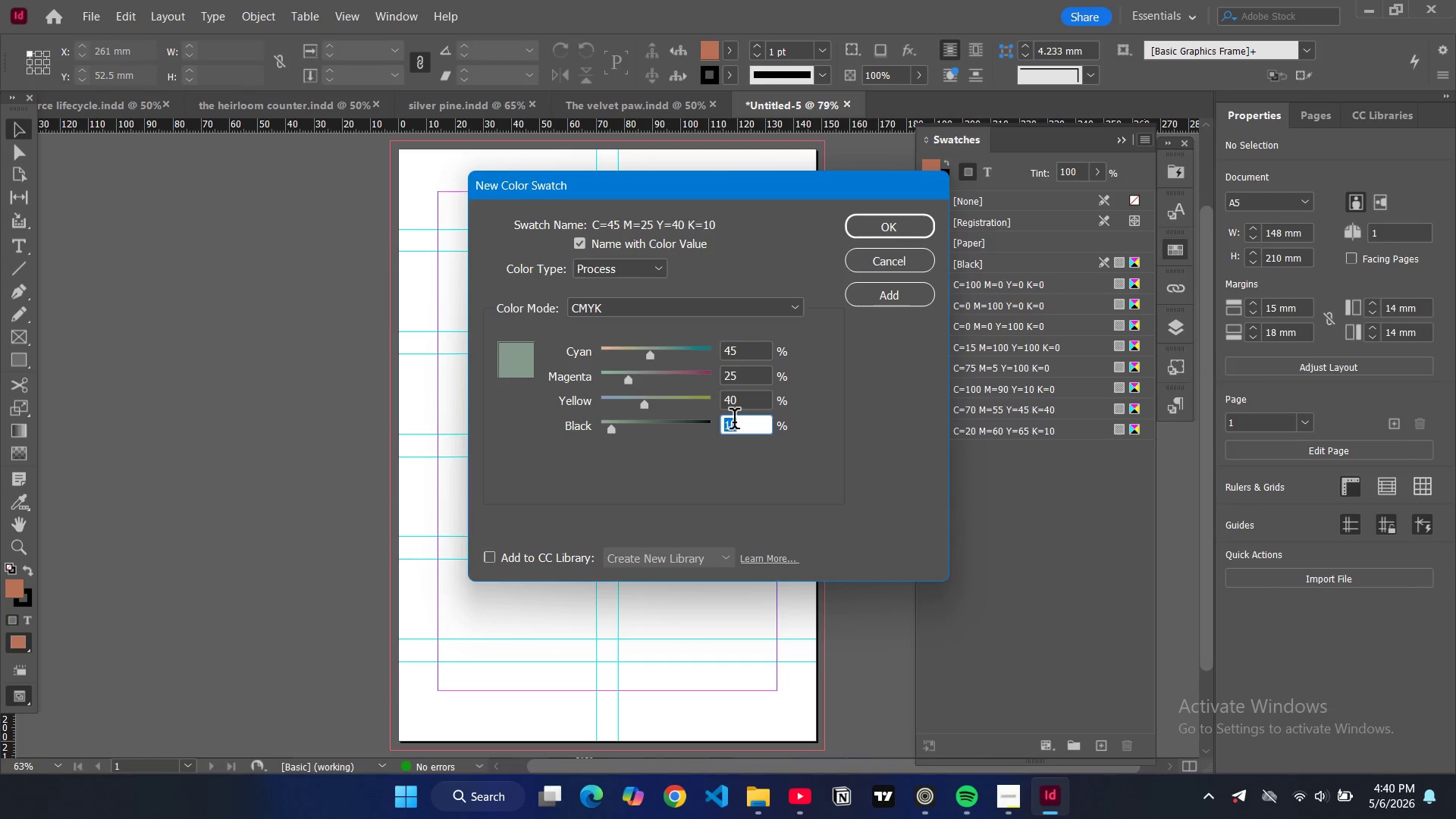 
triple_click([734, 422])
 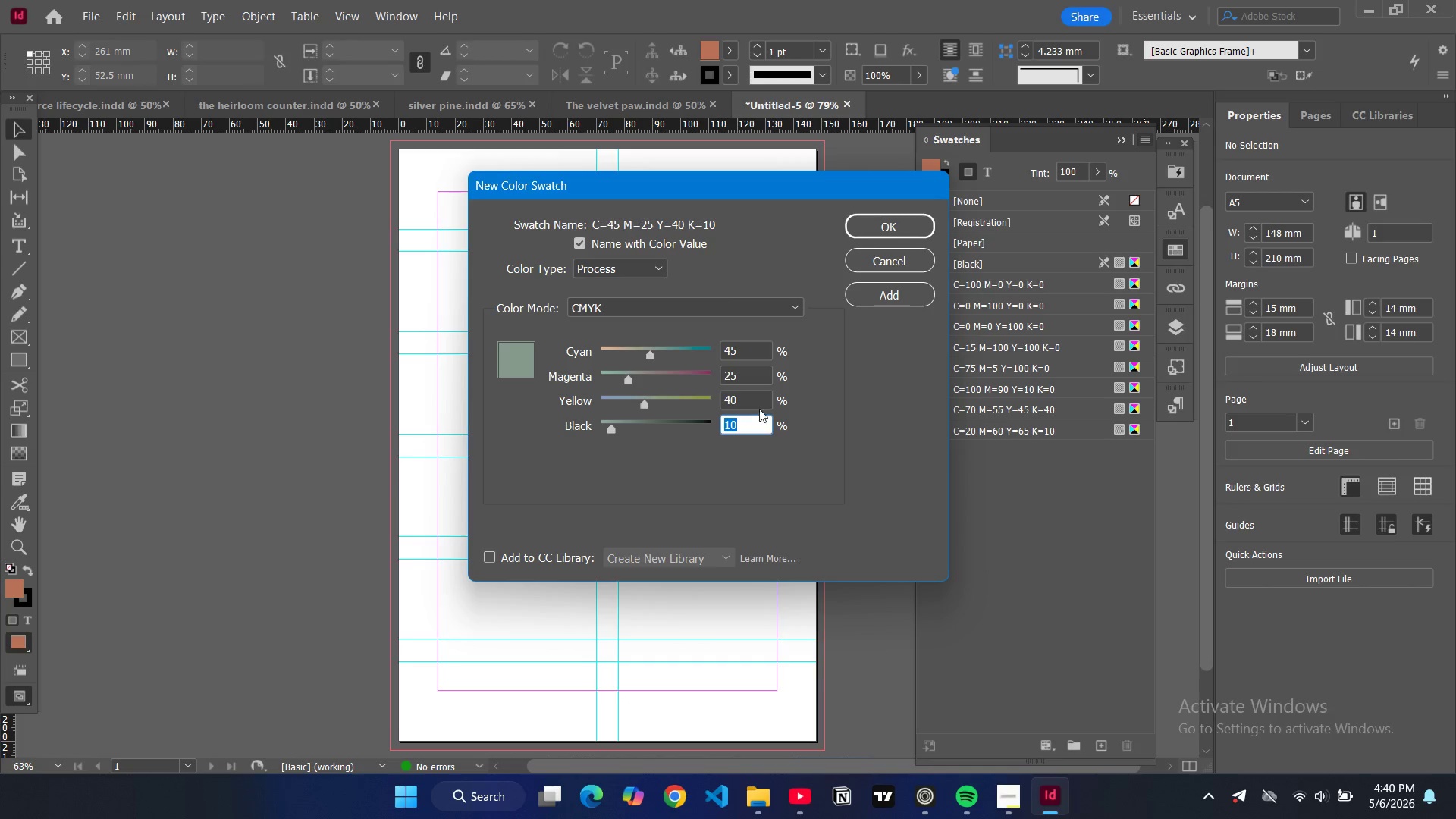 
key(5)
 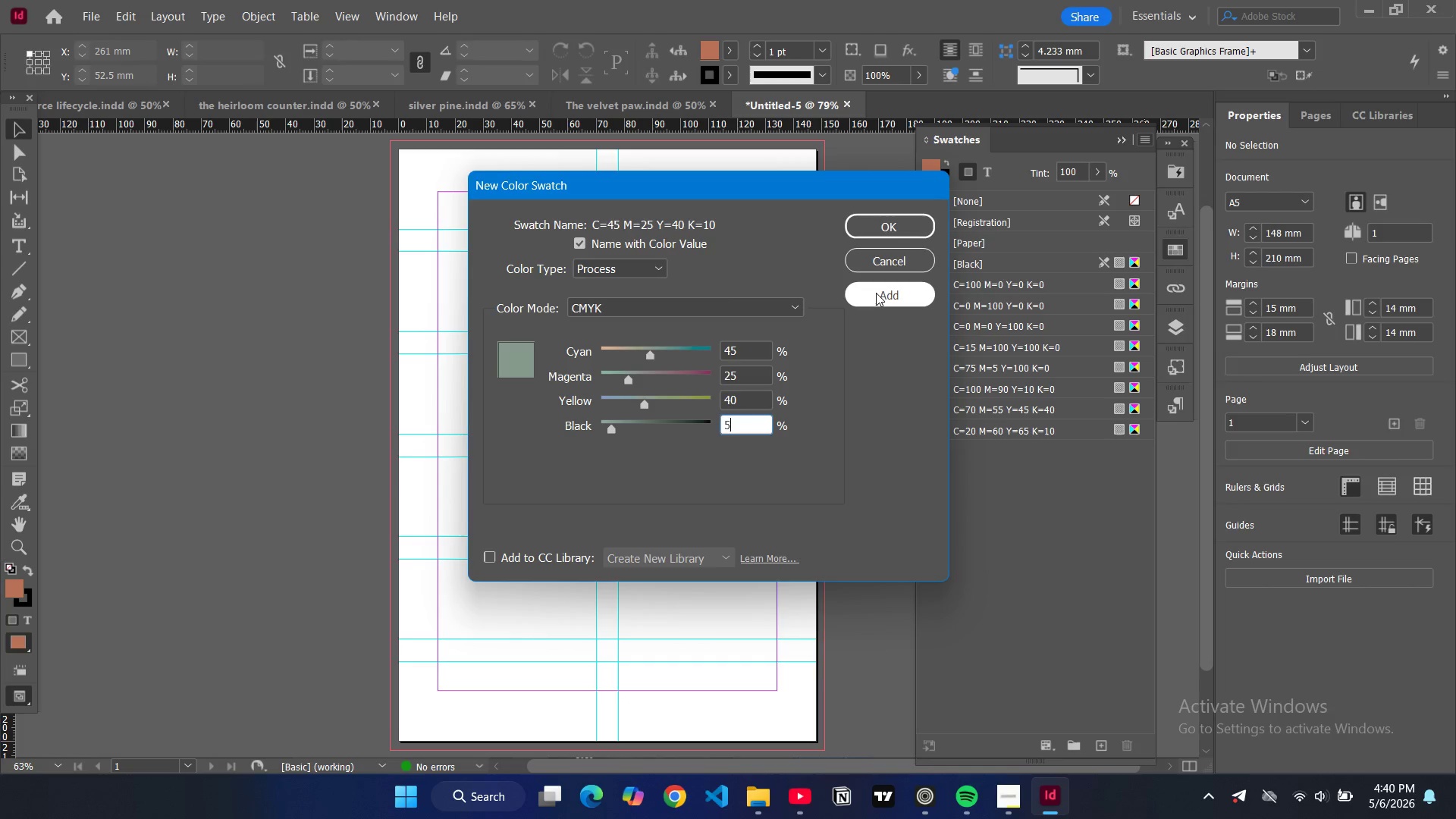 
left_click([876, 293])
 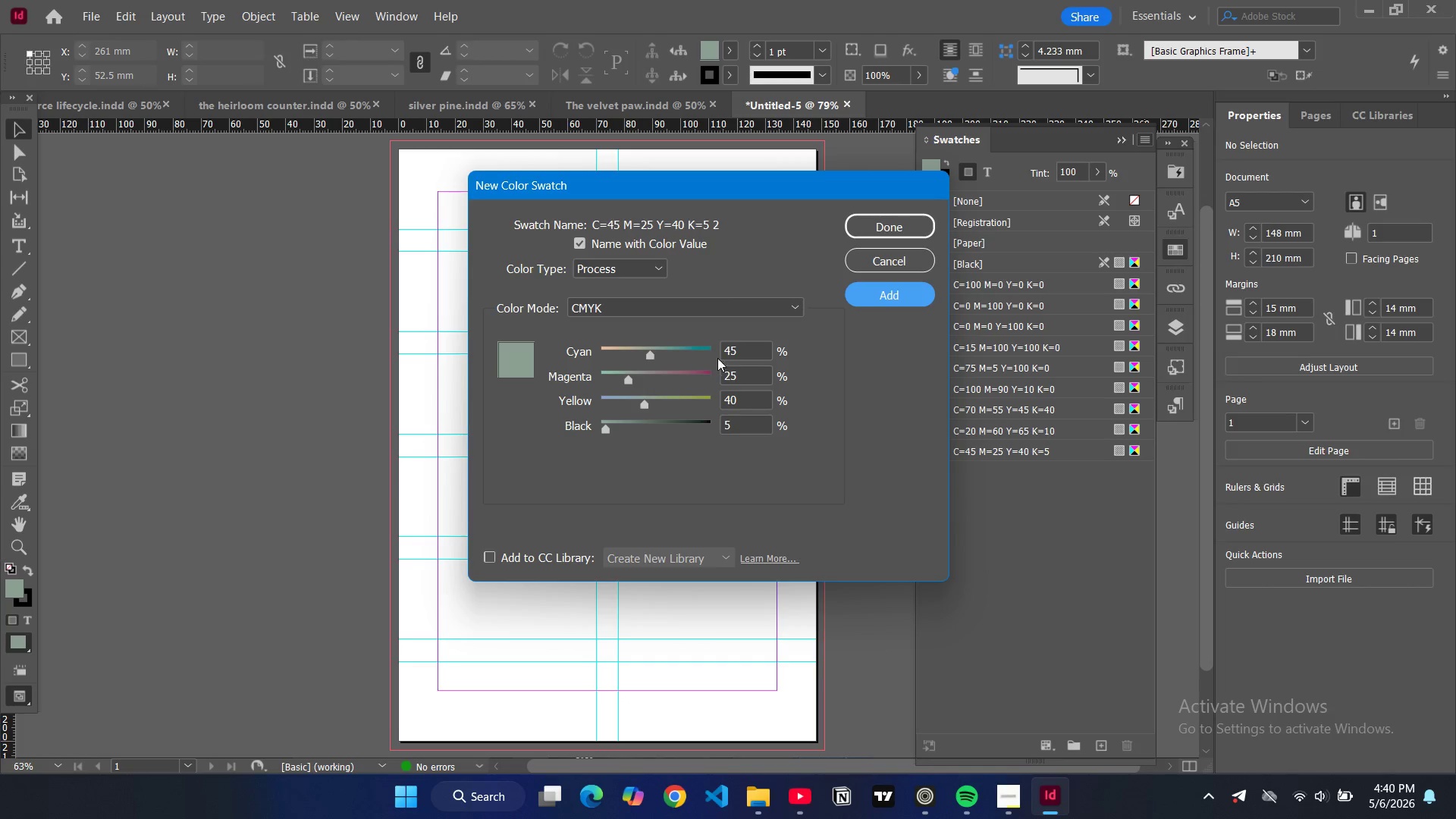 
left_click([730, 351])
 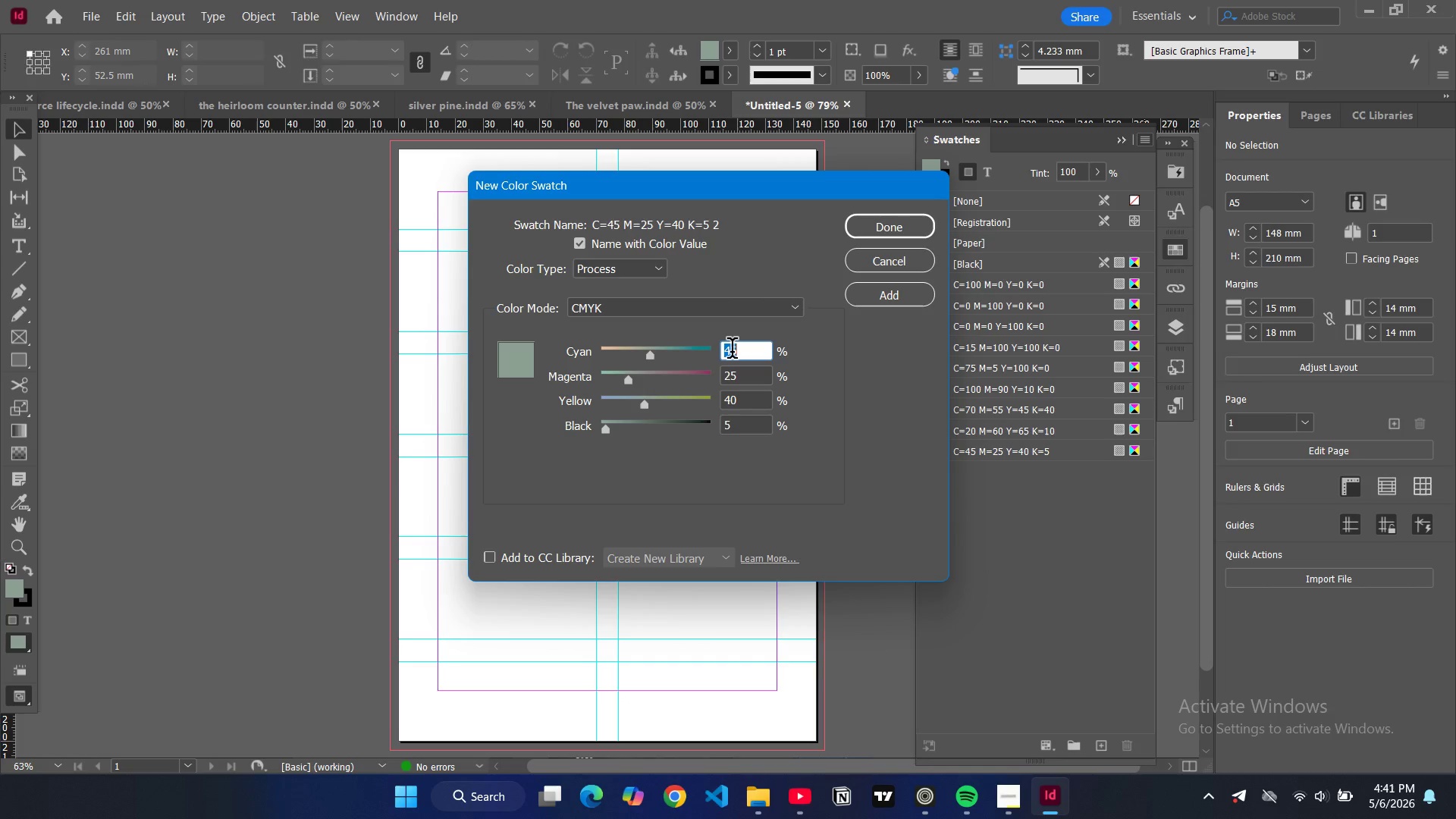 
key(5)
 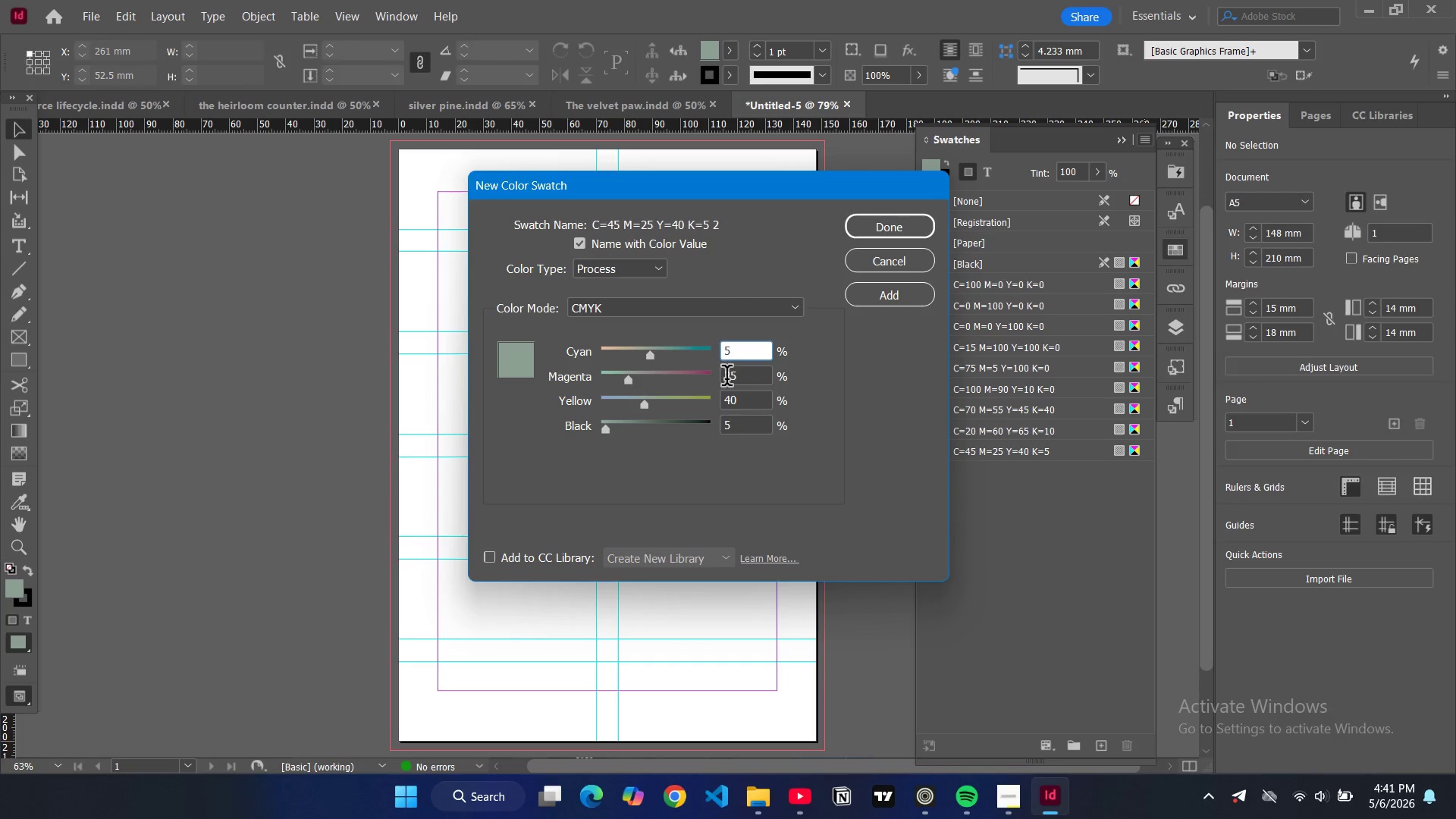 
double_click([726, 378])
 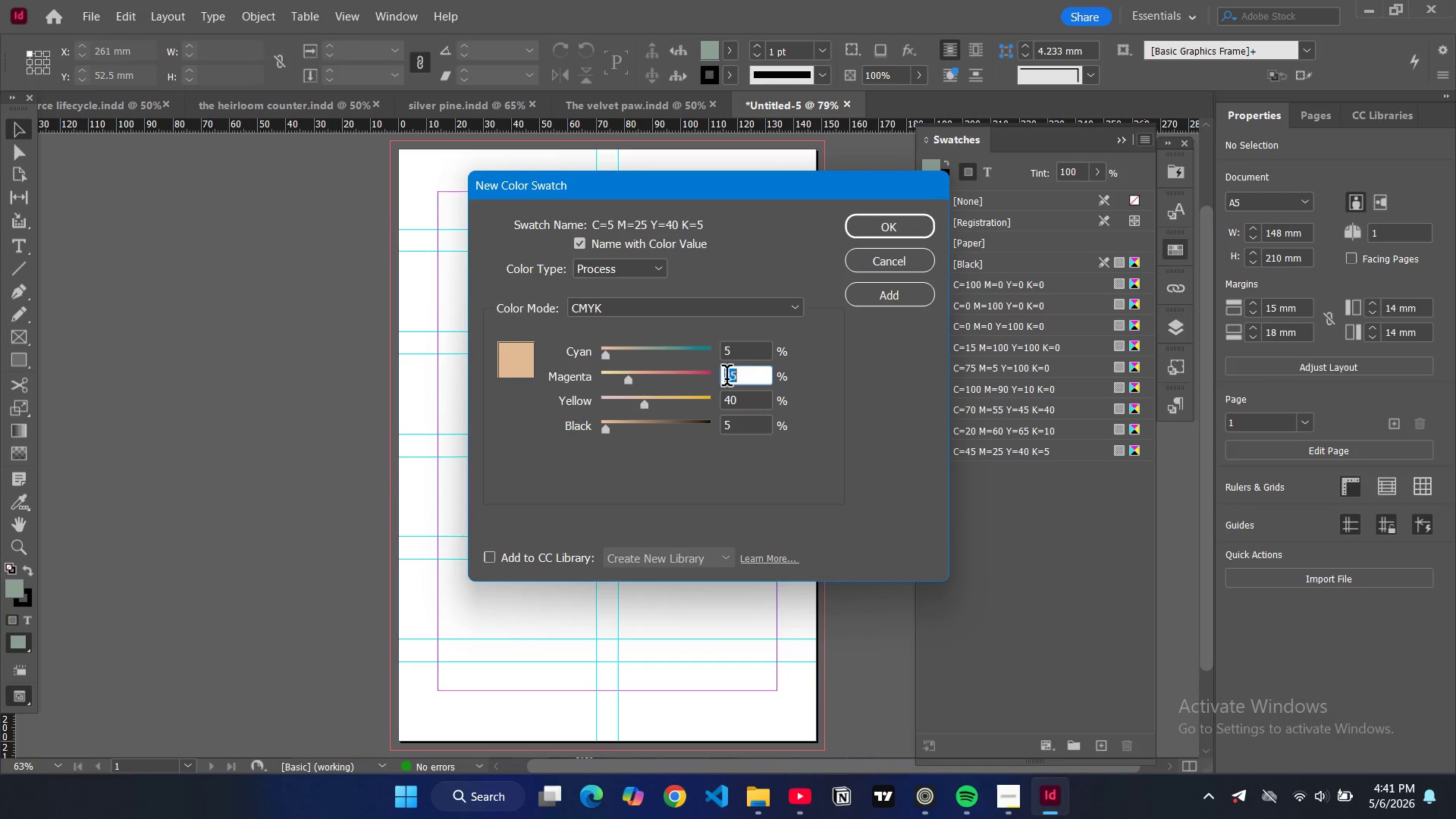 
triple_click([726, 378])
 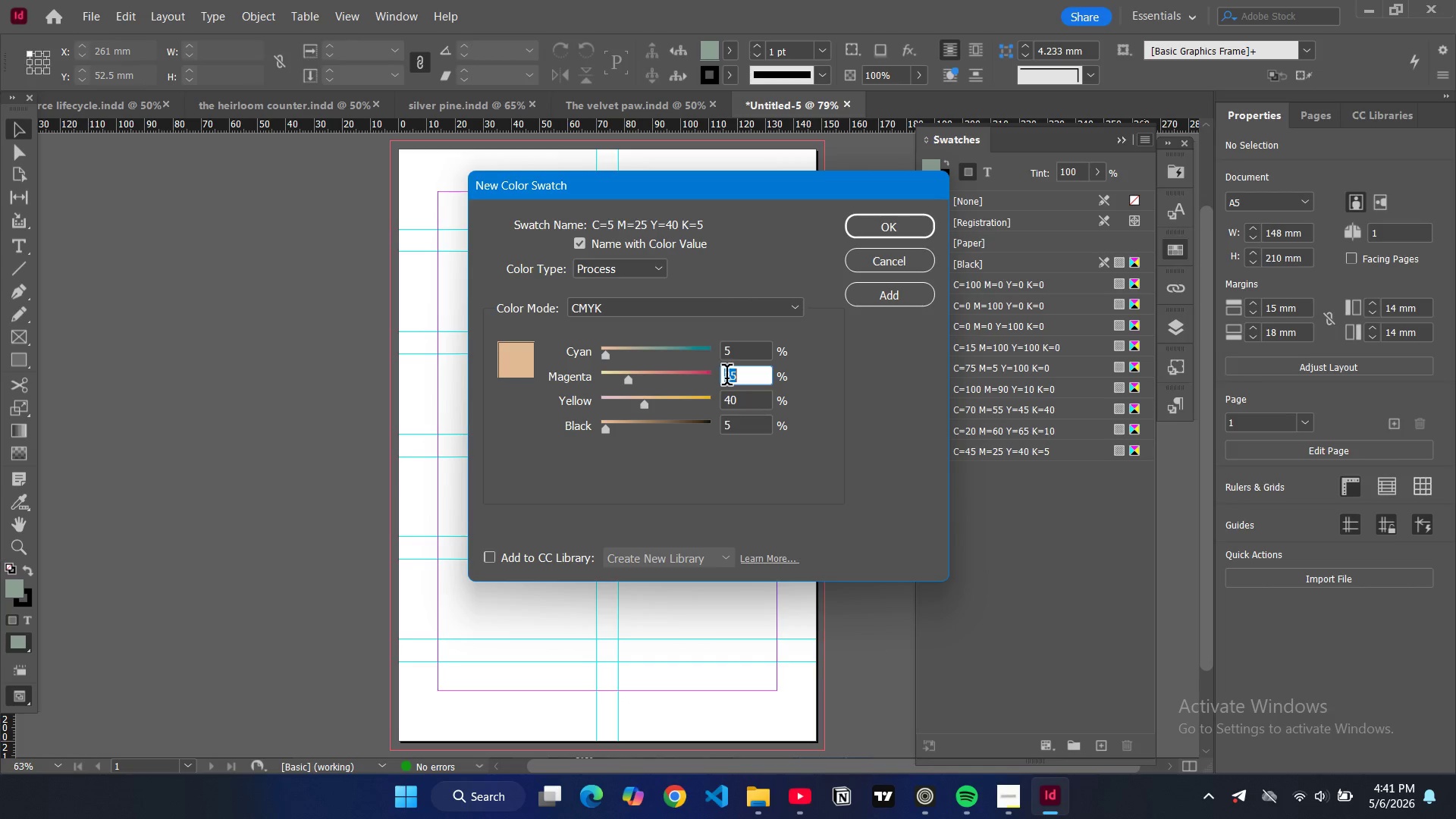 
key(6)
 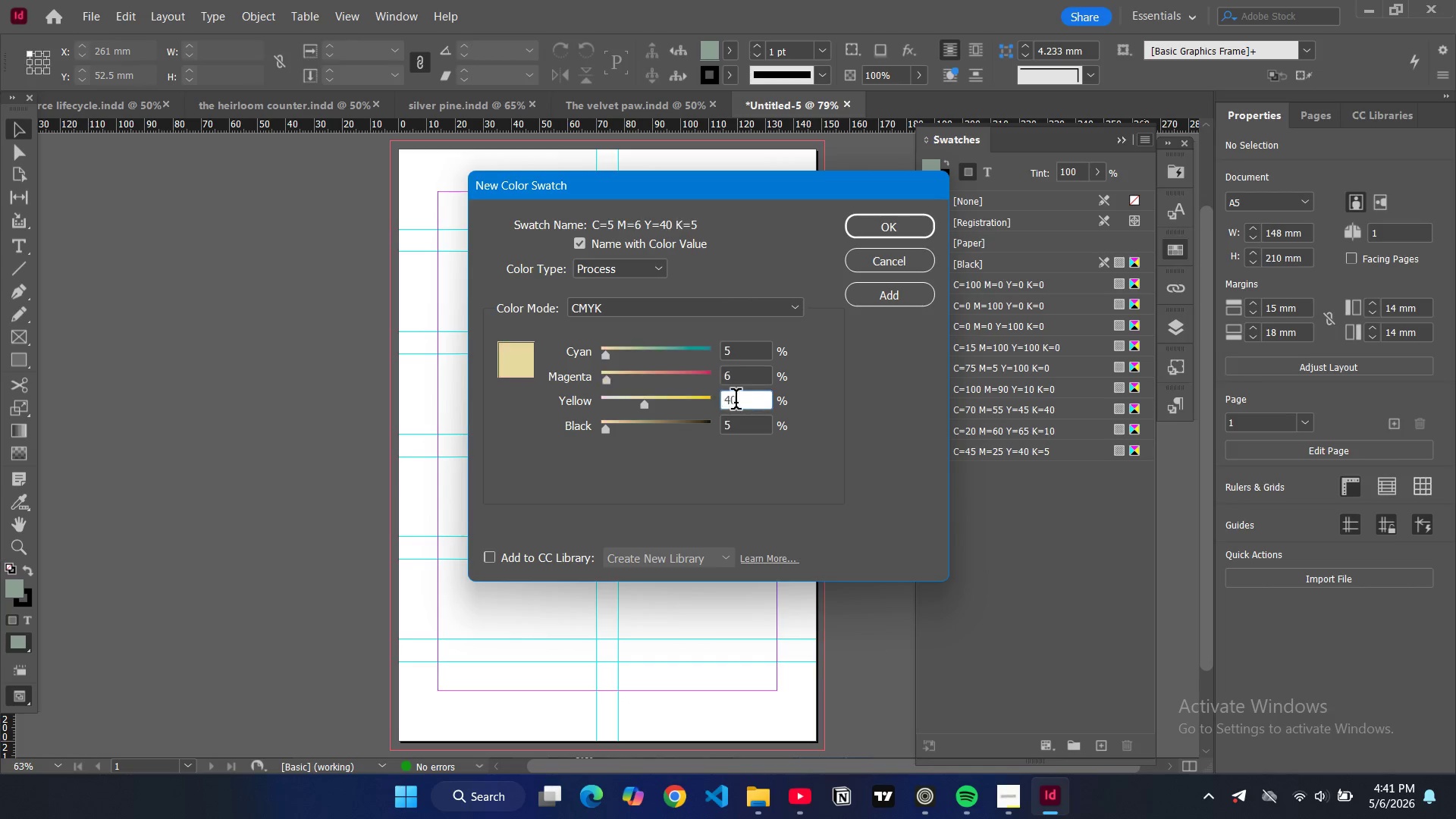 
double_click([736, 402])
 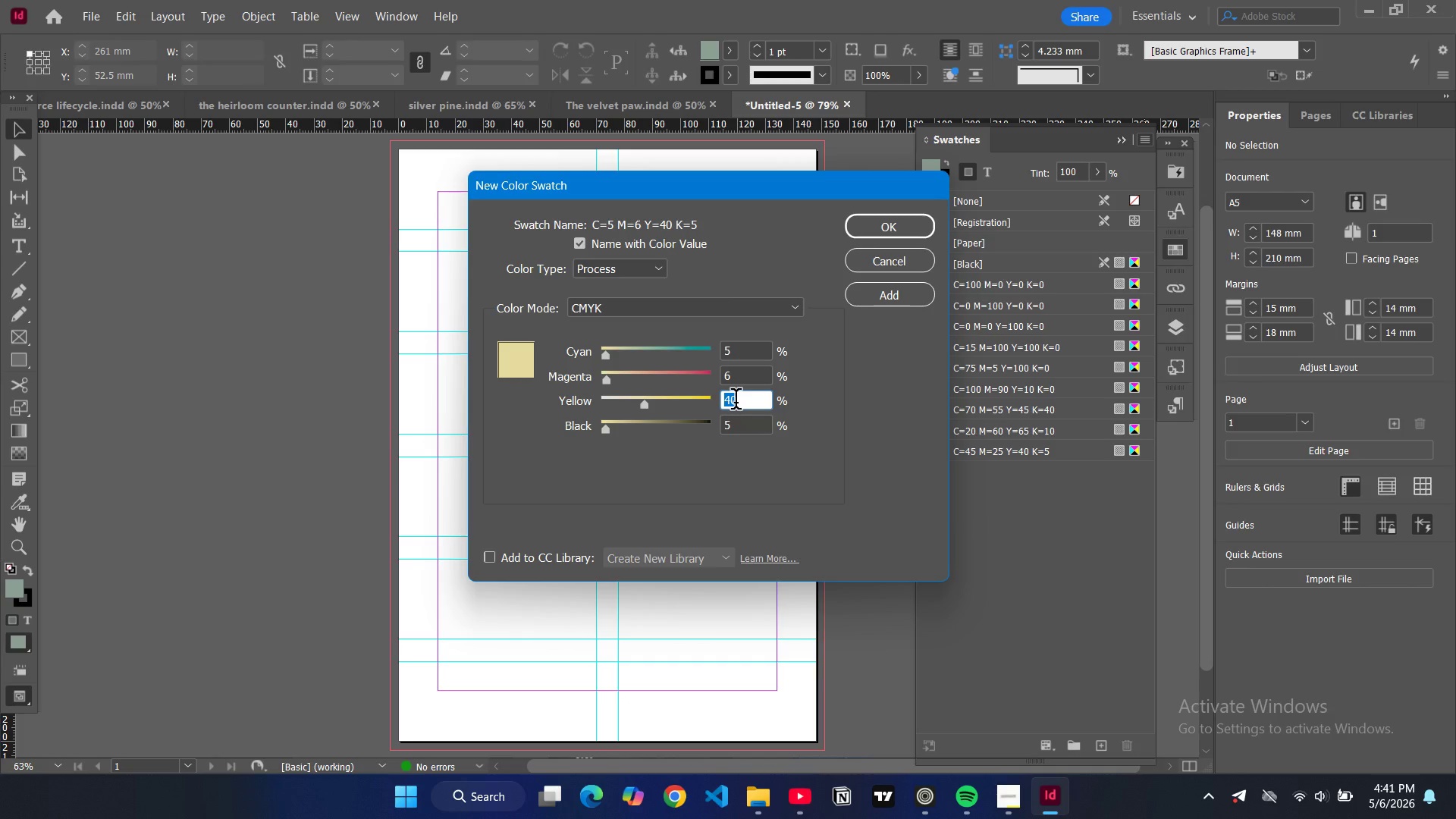 
type(10)
 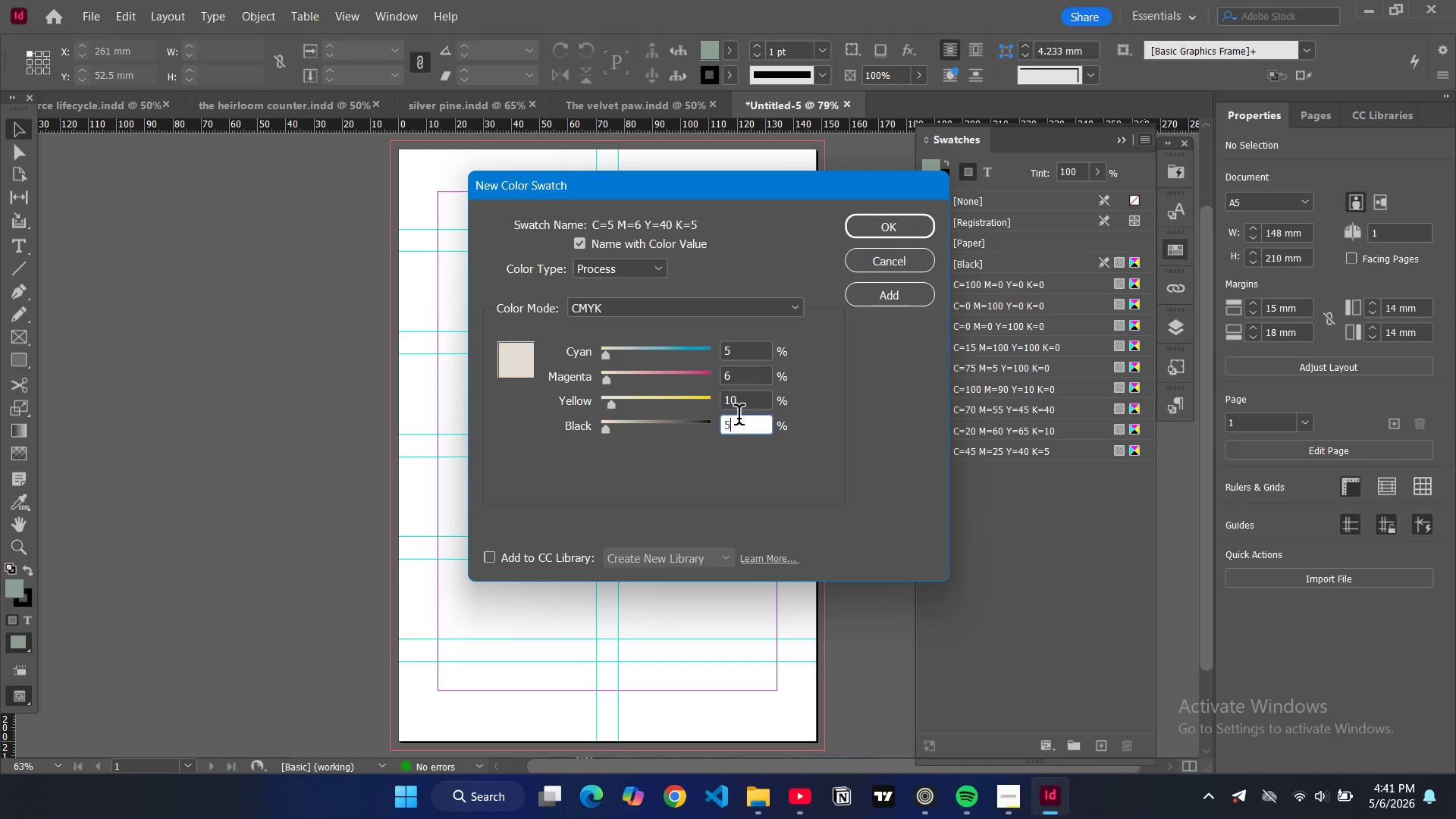 
double_click([739, 418])
 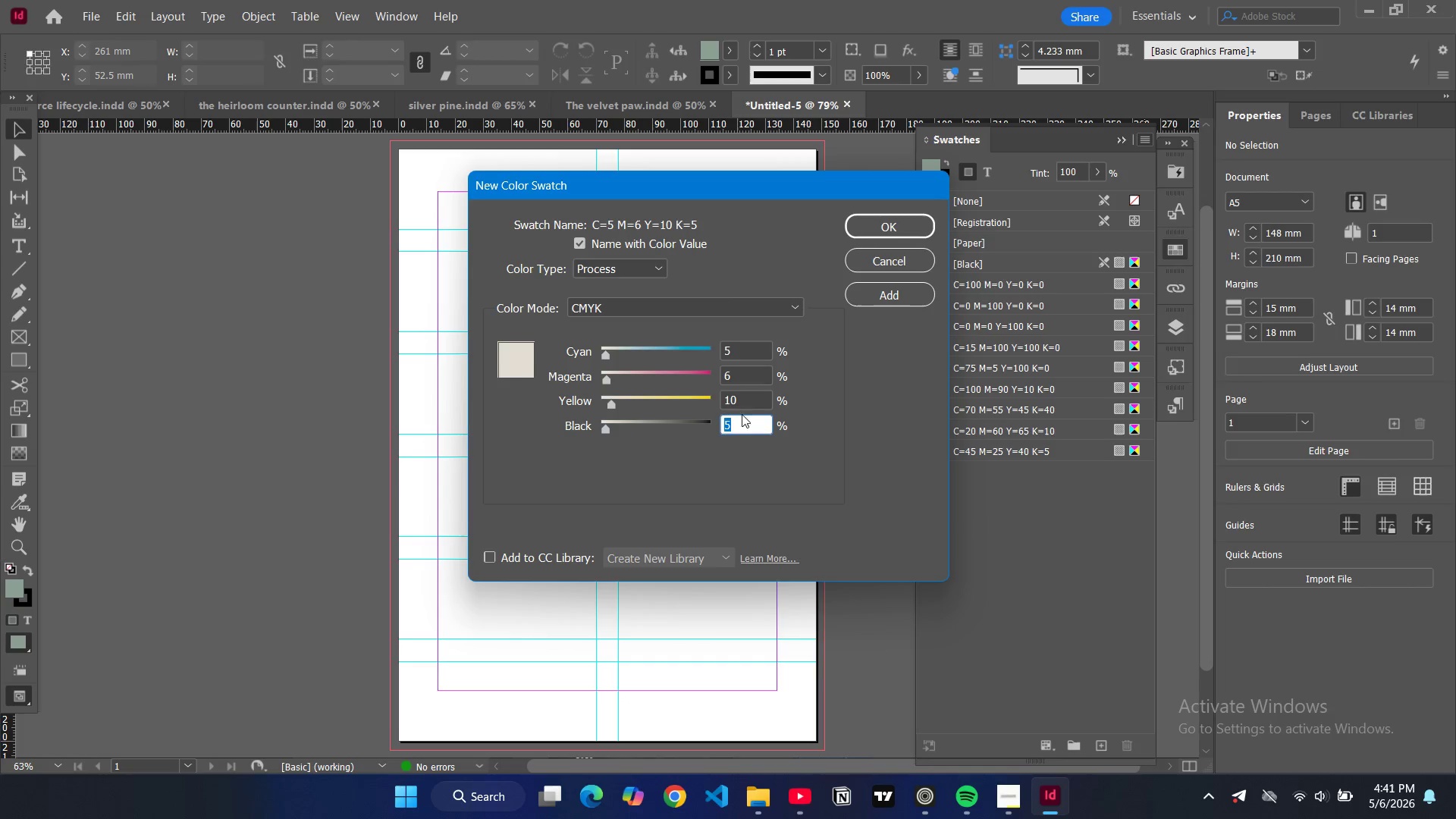 
key(0)
 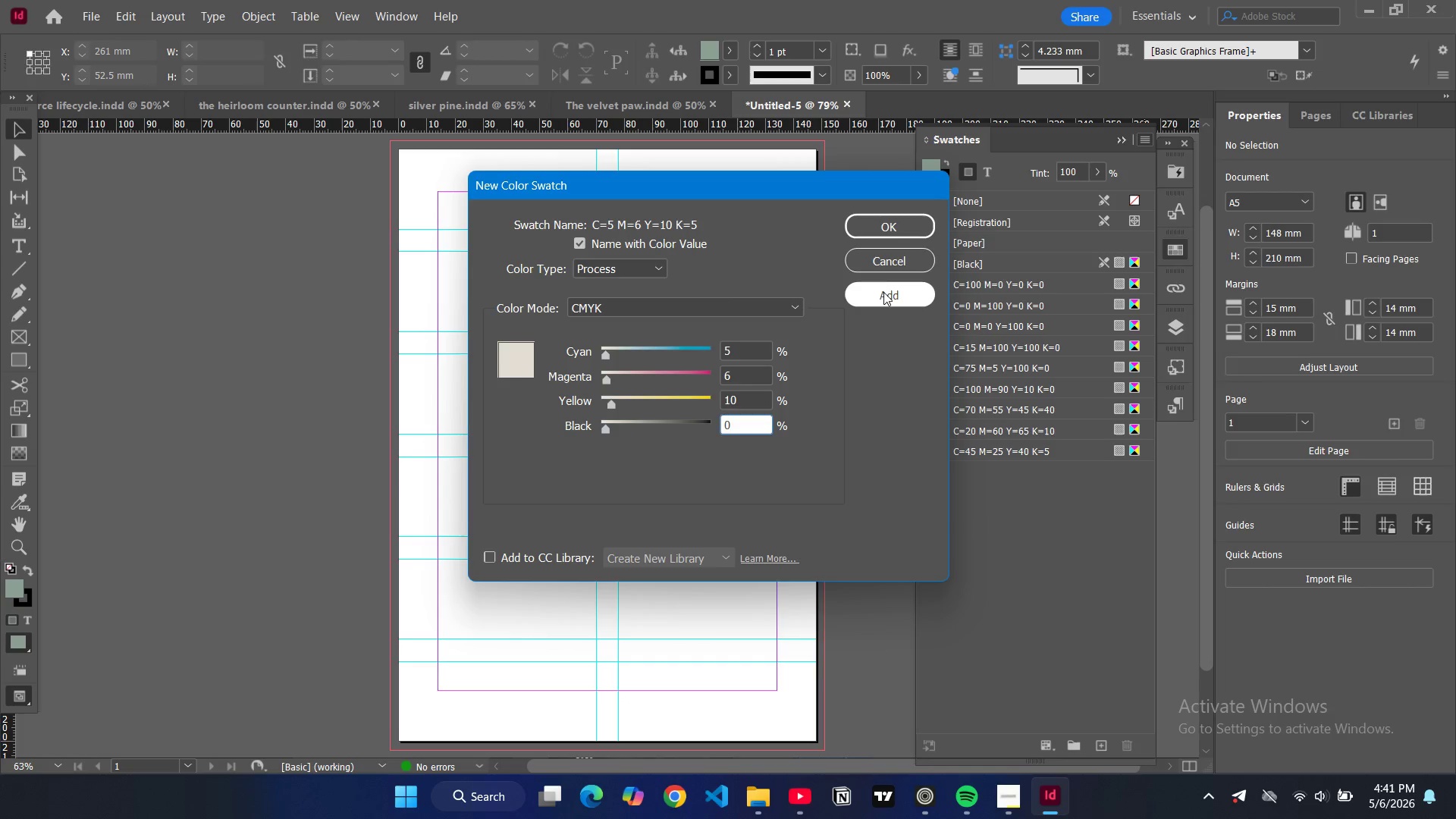 
left_click([883, 292])
 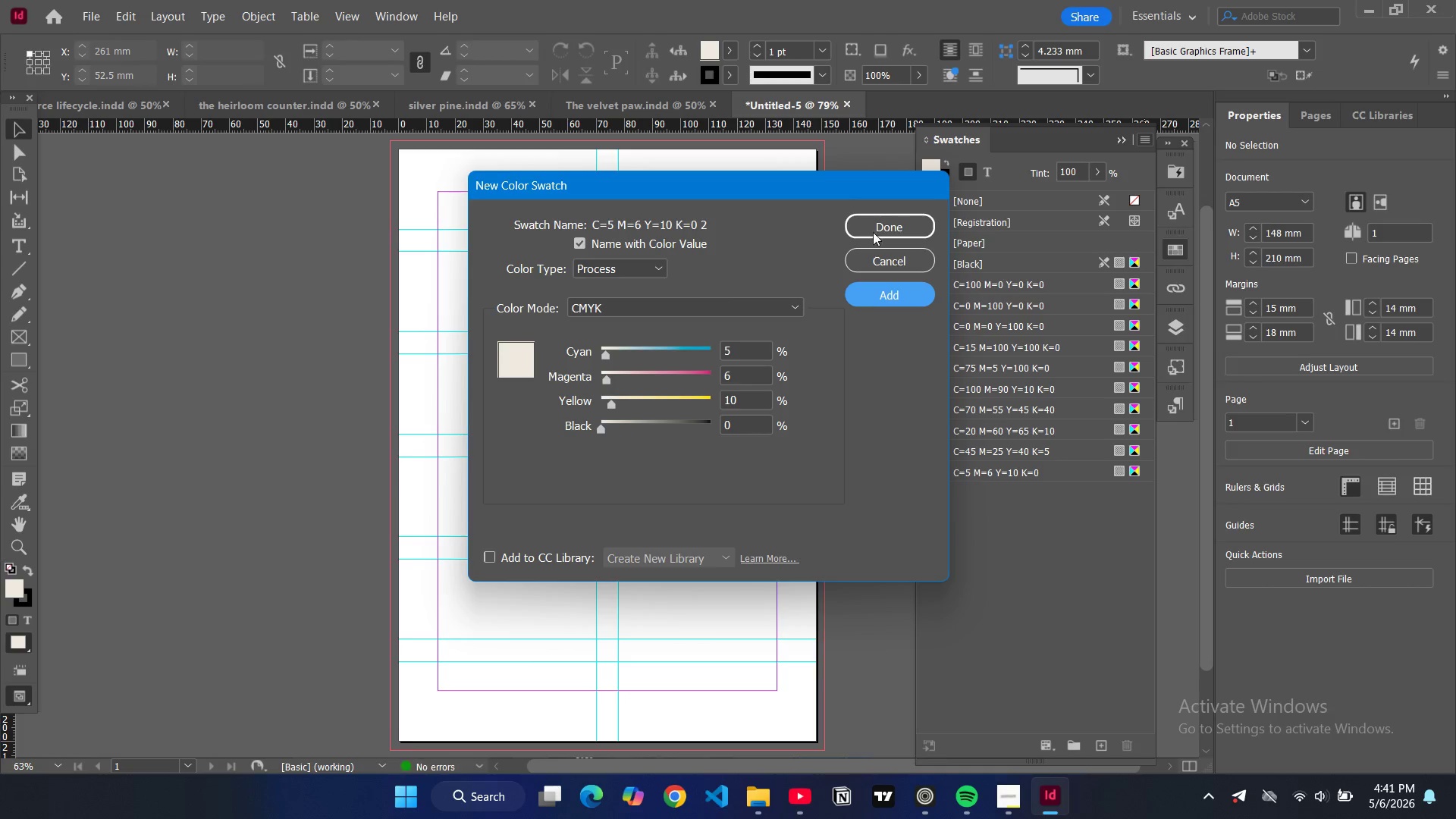 
left_click([903, 220])
 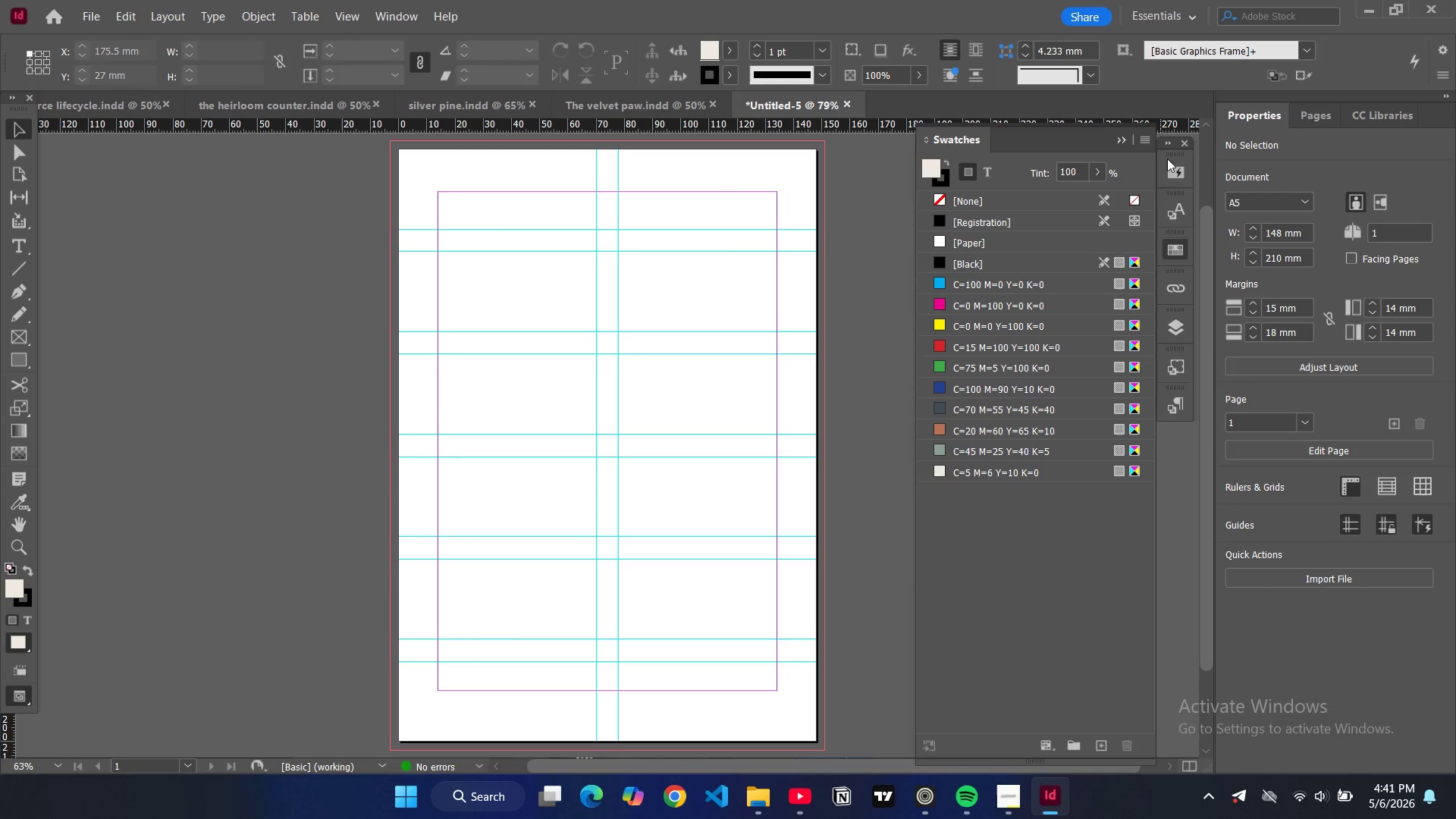 
wait(6.47)
 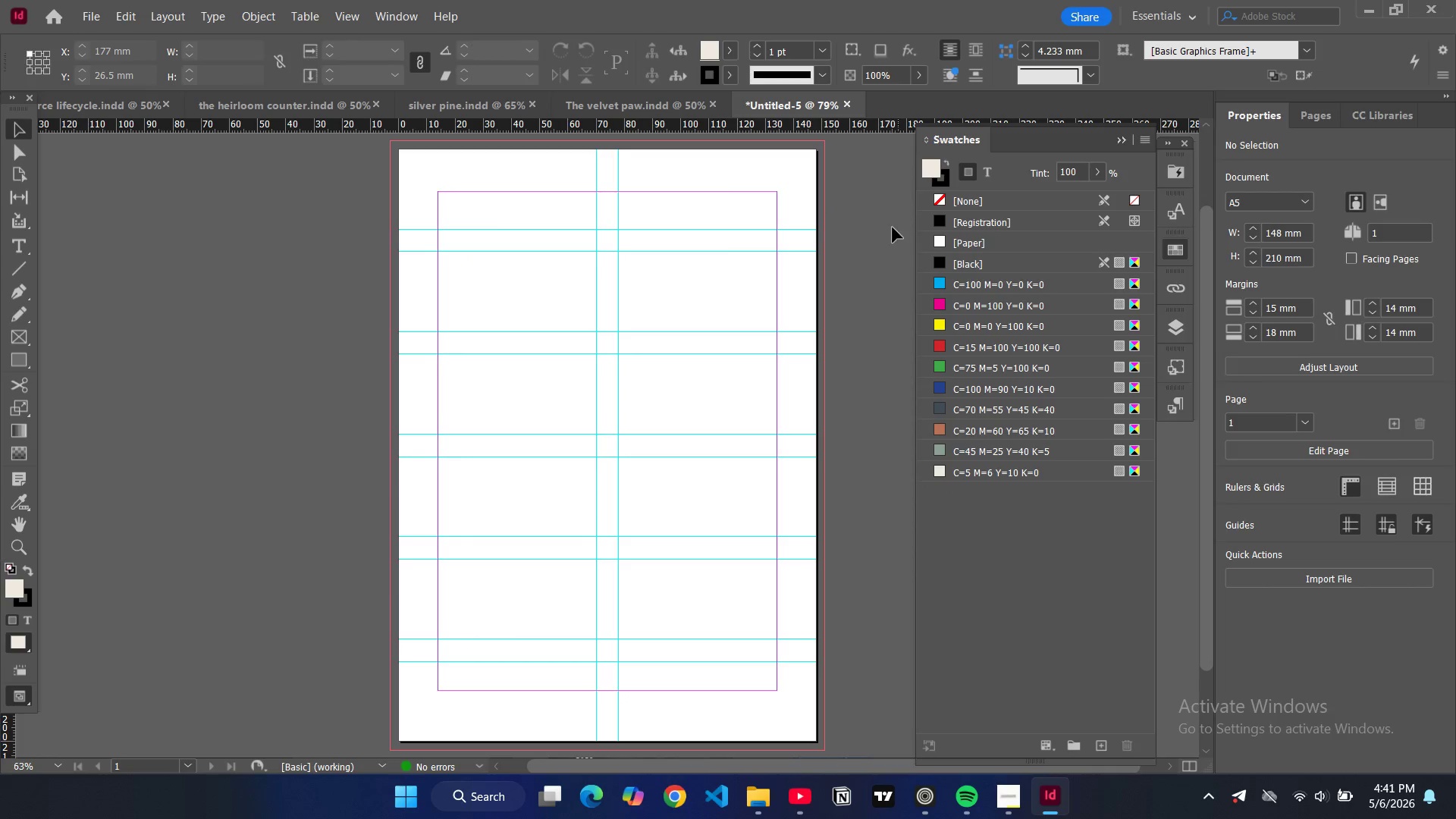 
left_click([1177, 405])
 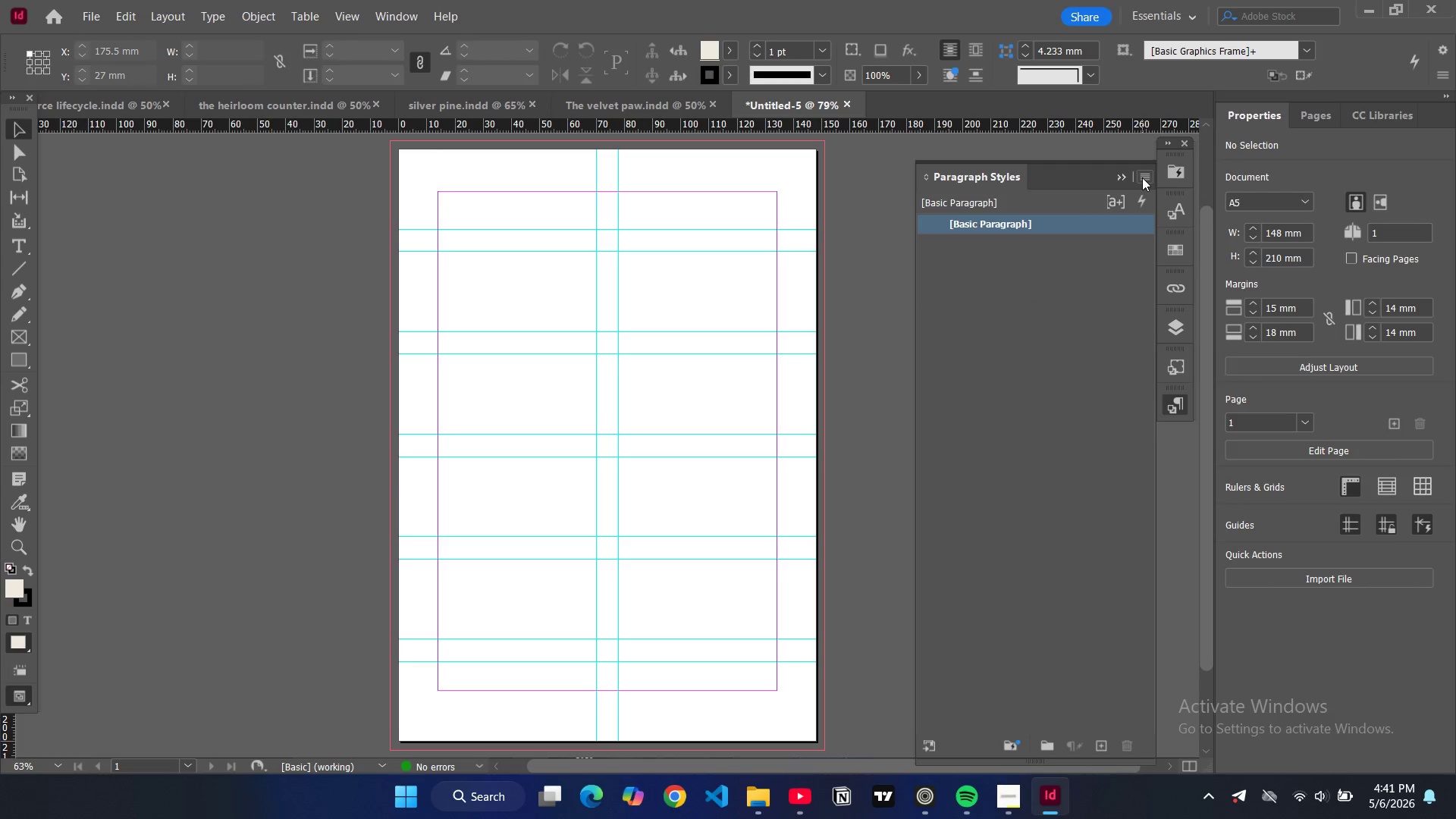 
left_click([1142, 177])
 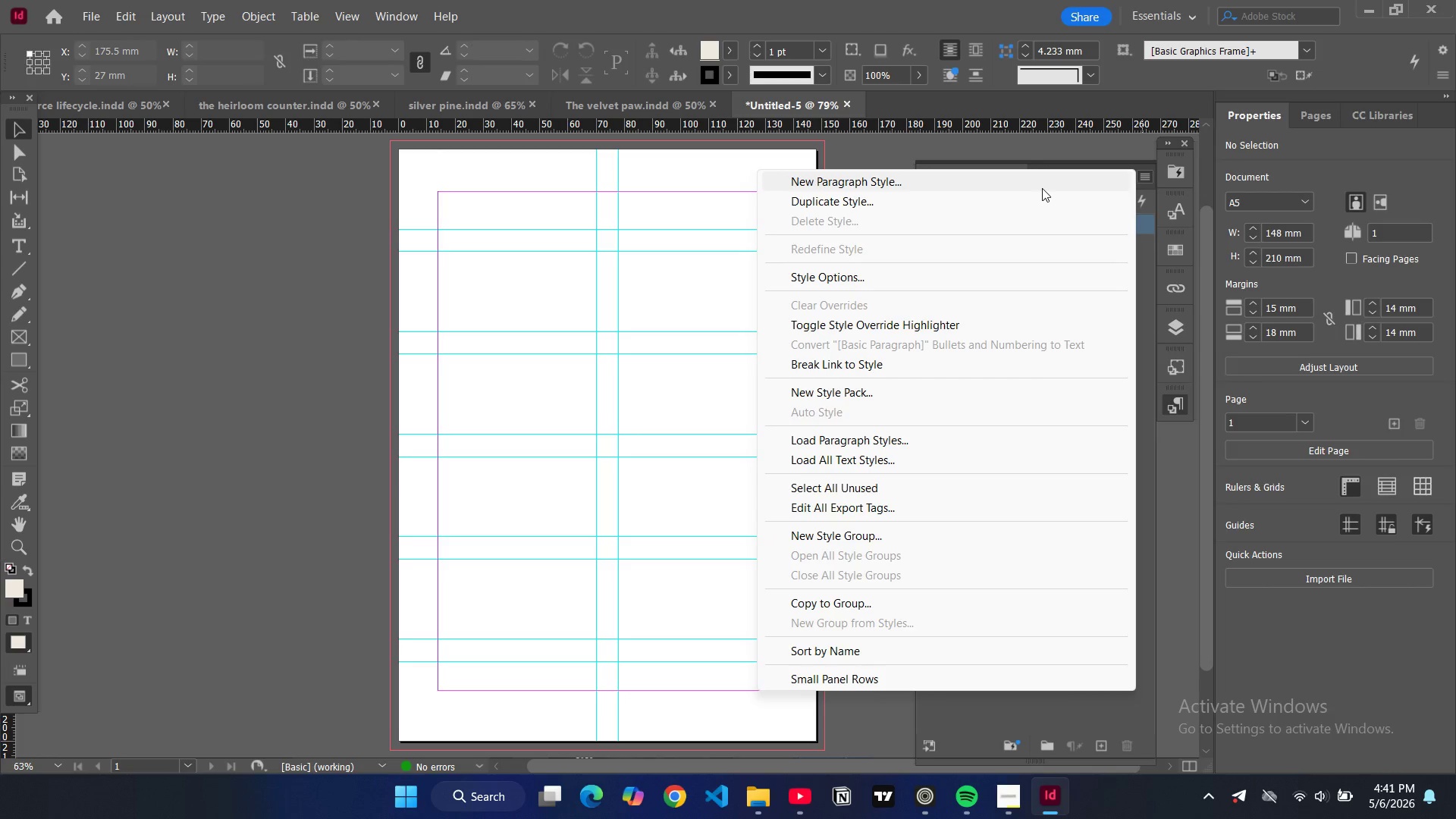 
left_click([1042, 188])
 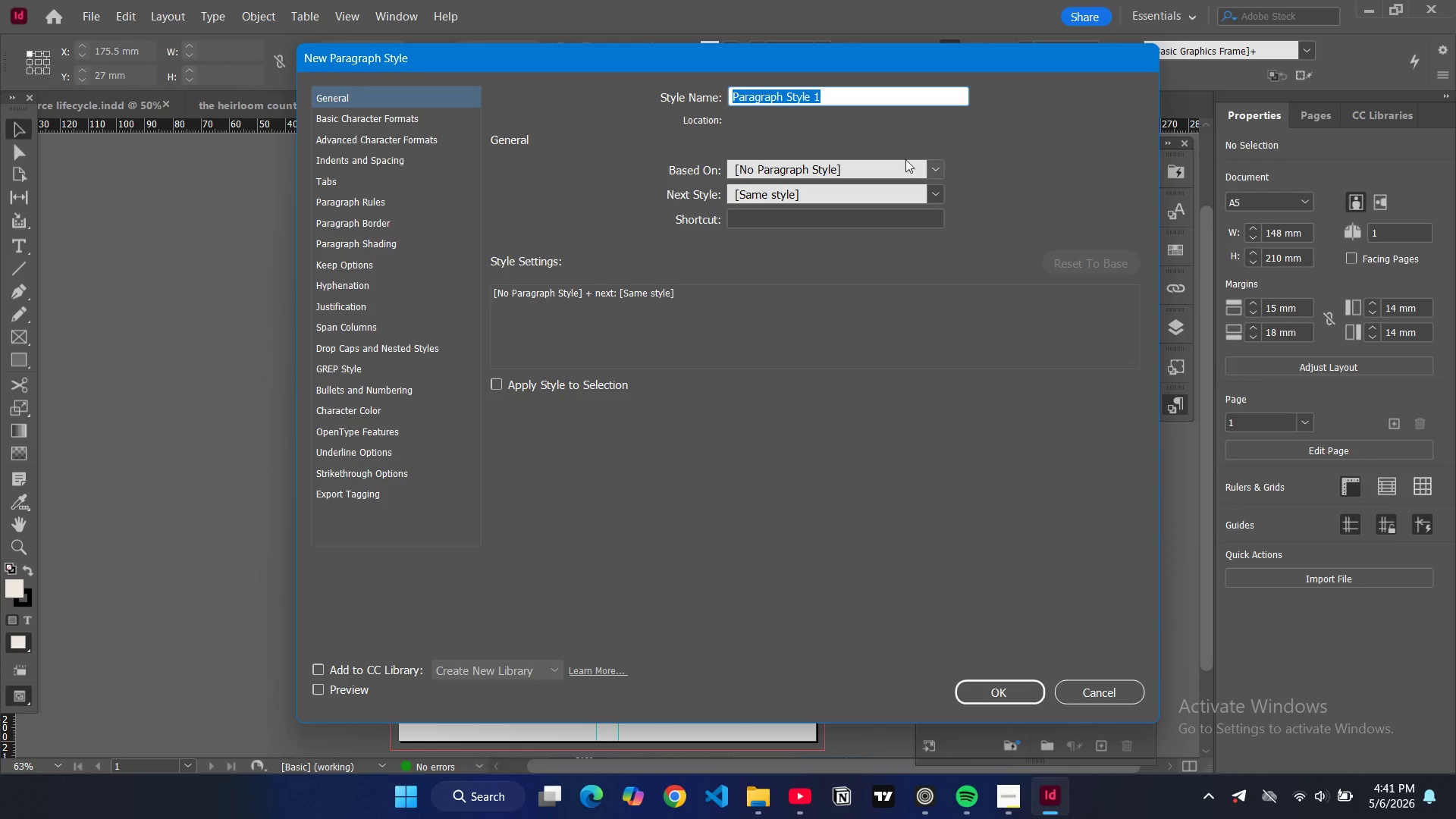 
type(title style)
 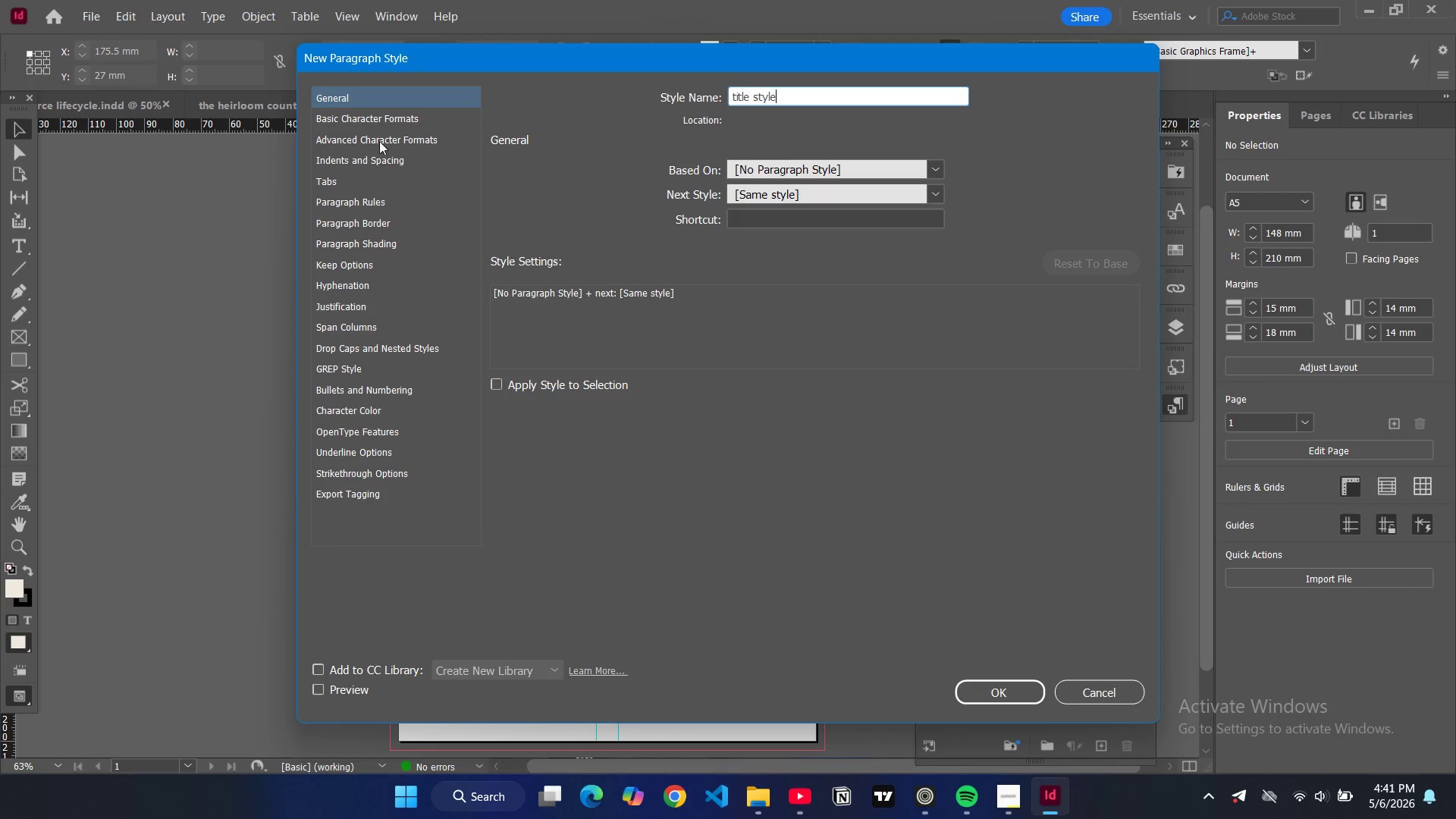 
left_click([407, 121])
 